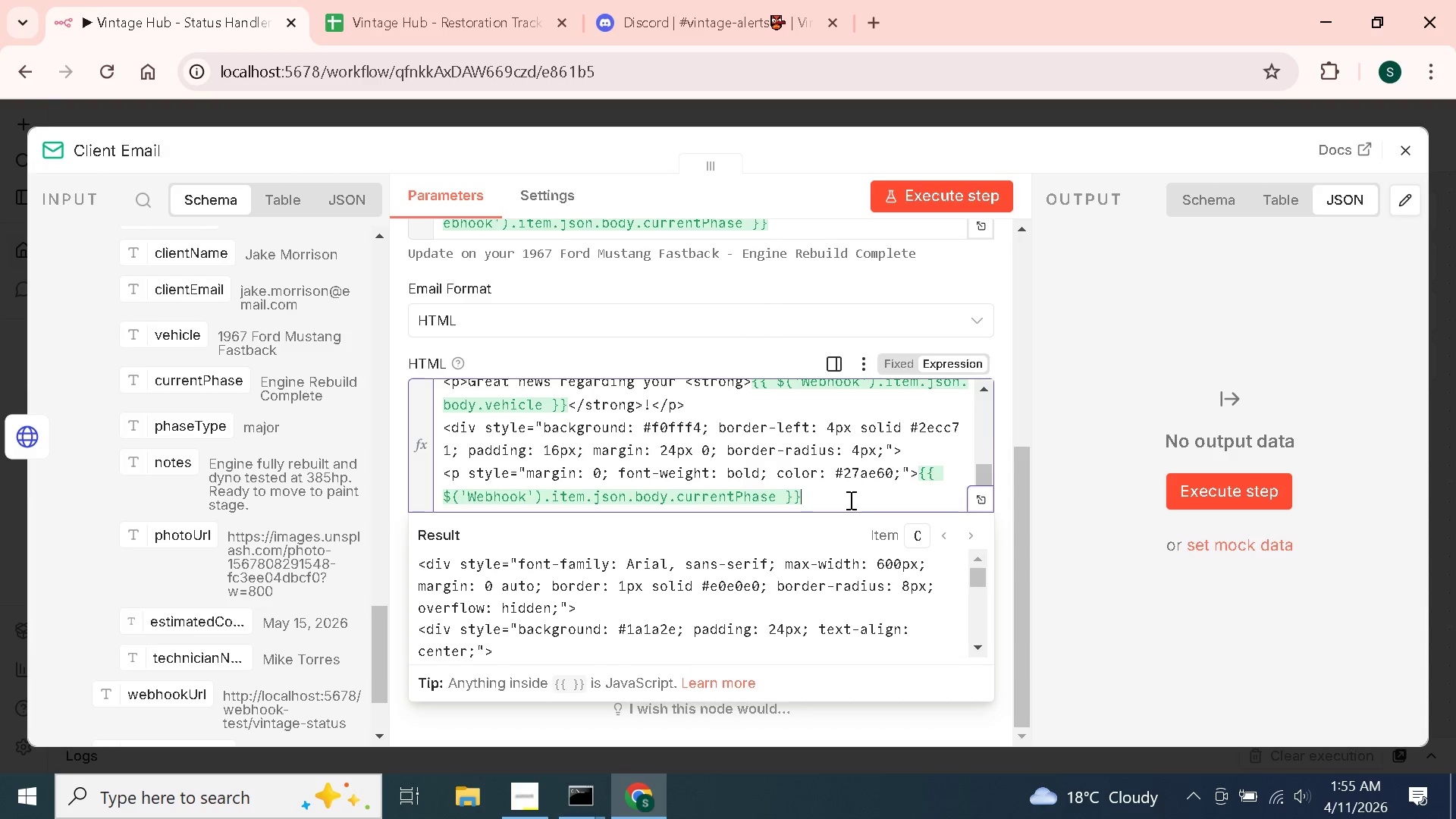 
right_click([777, 783])
 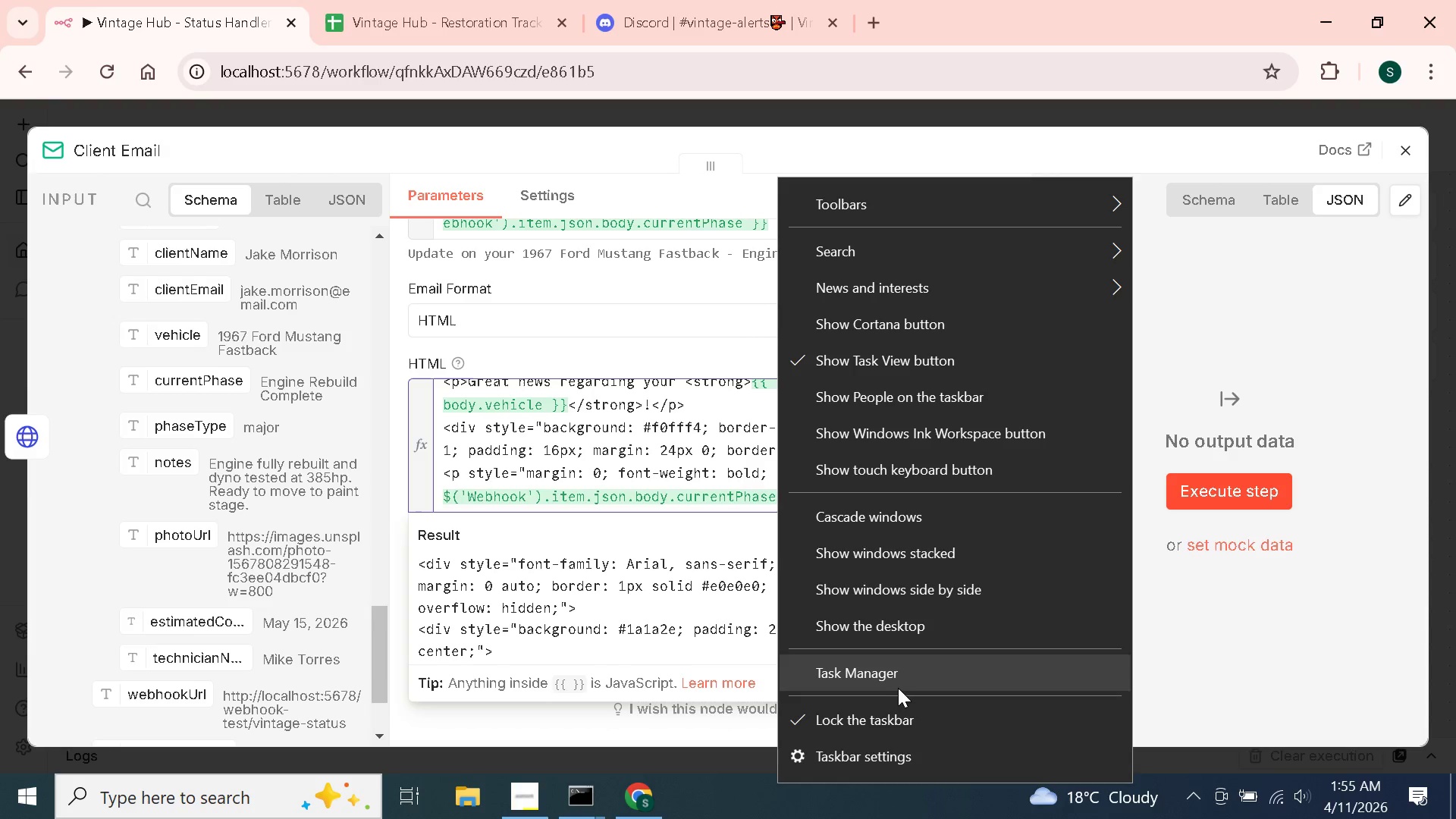 
left_click([904, 679])
 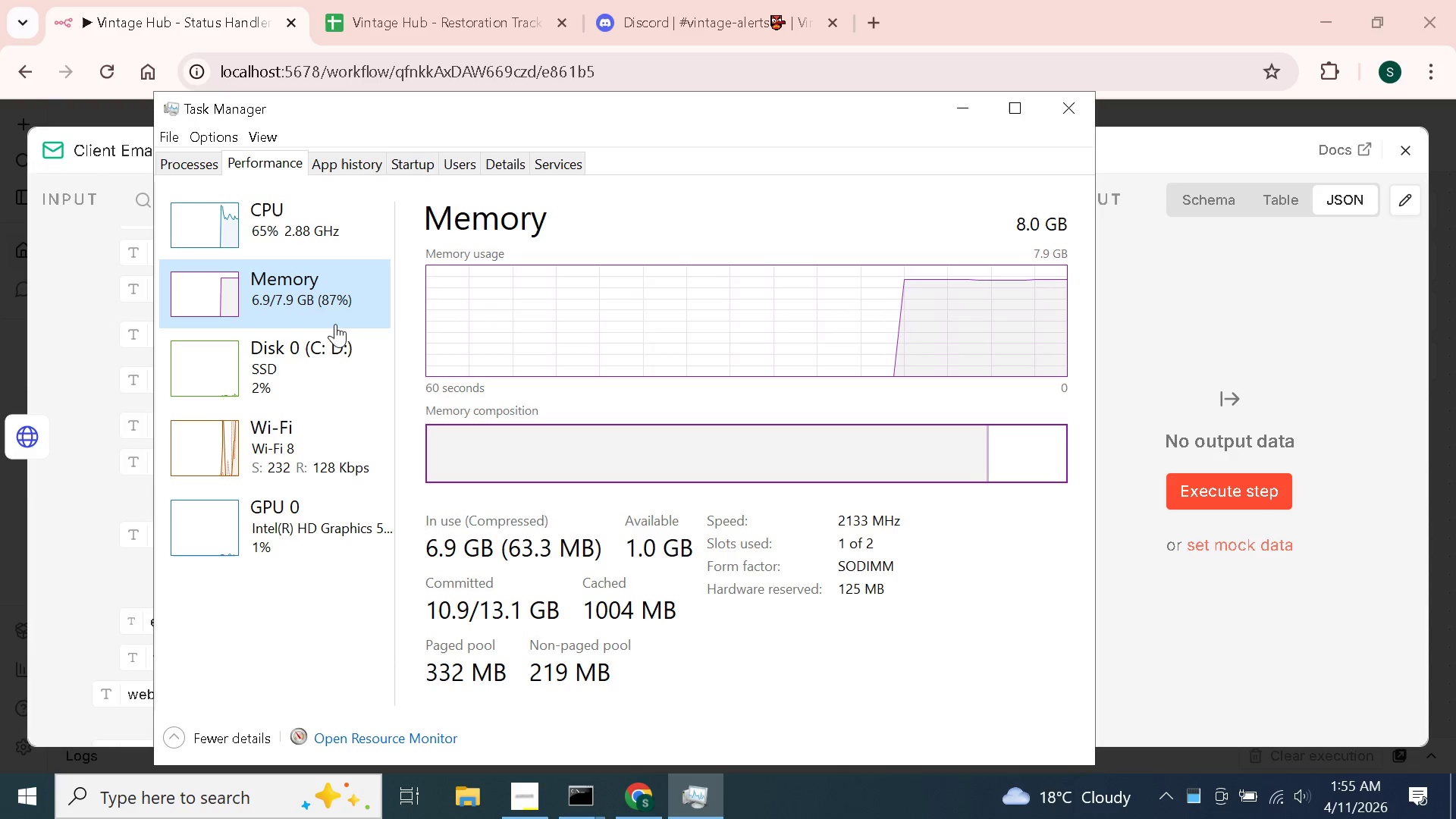 
wait(22.89)
 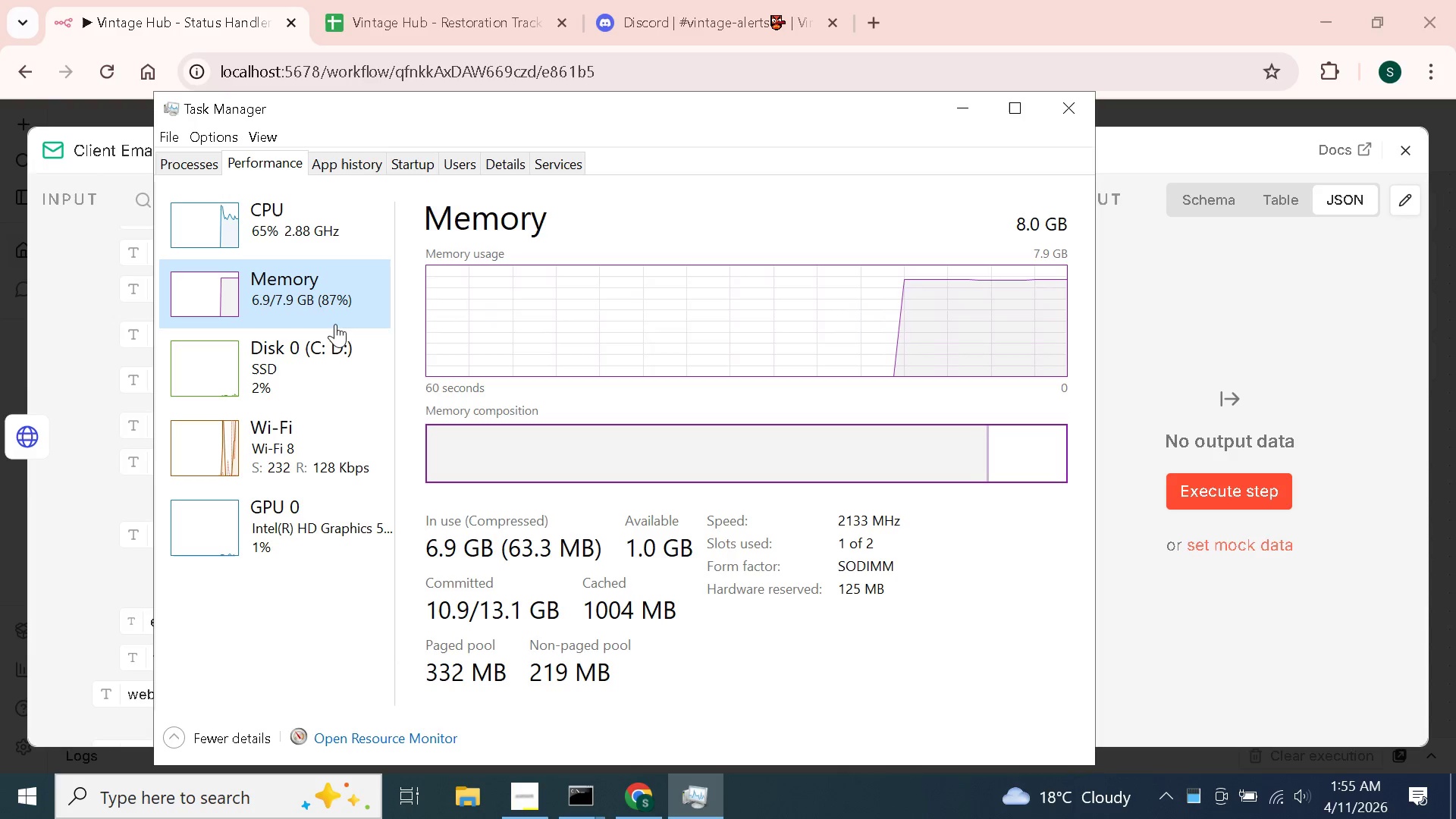 
scroll: coordinate [830, 498], scroll_direction: down, amount: 5.0
 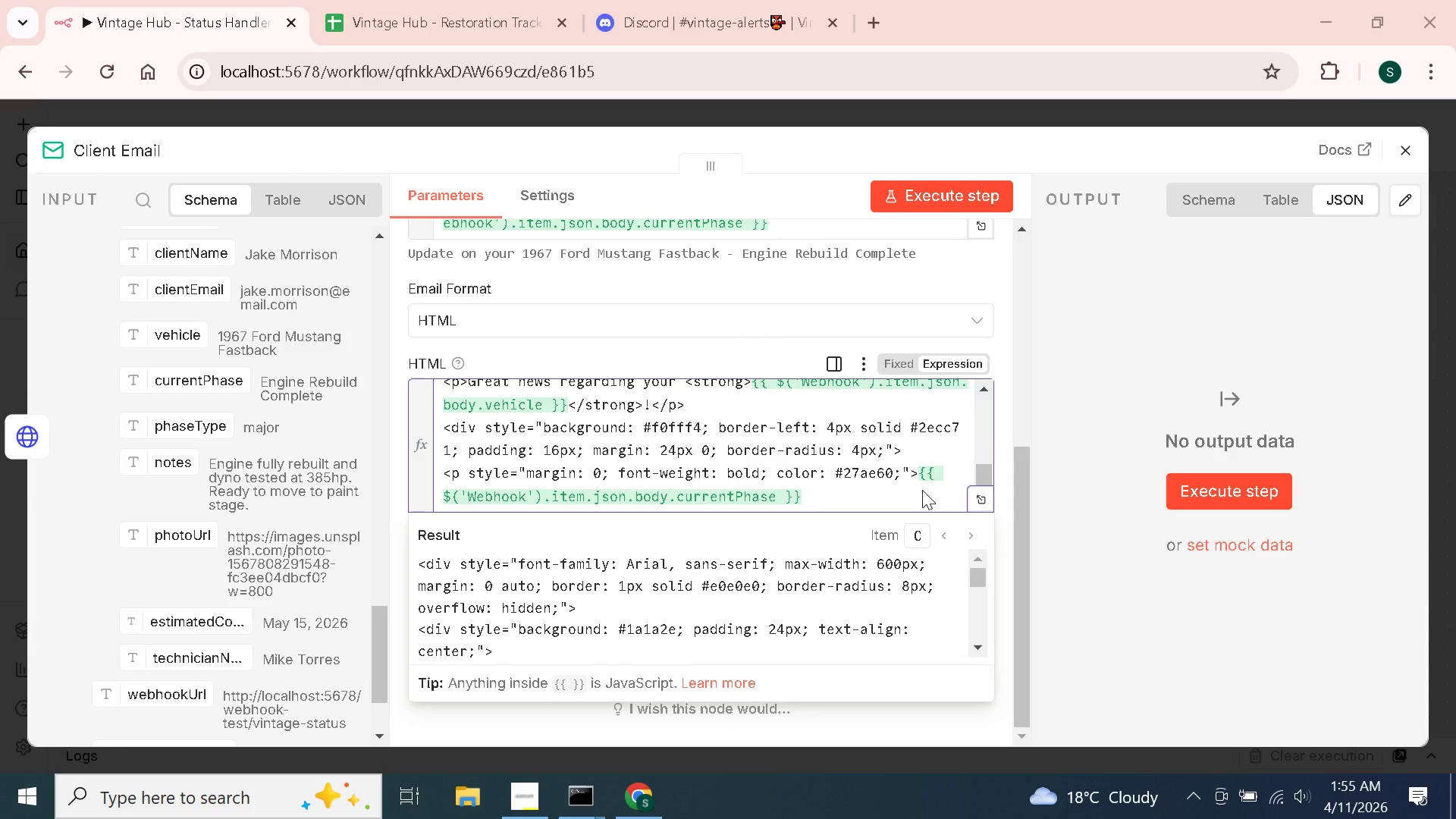 
left_click([921, 490])
 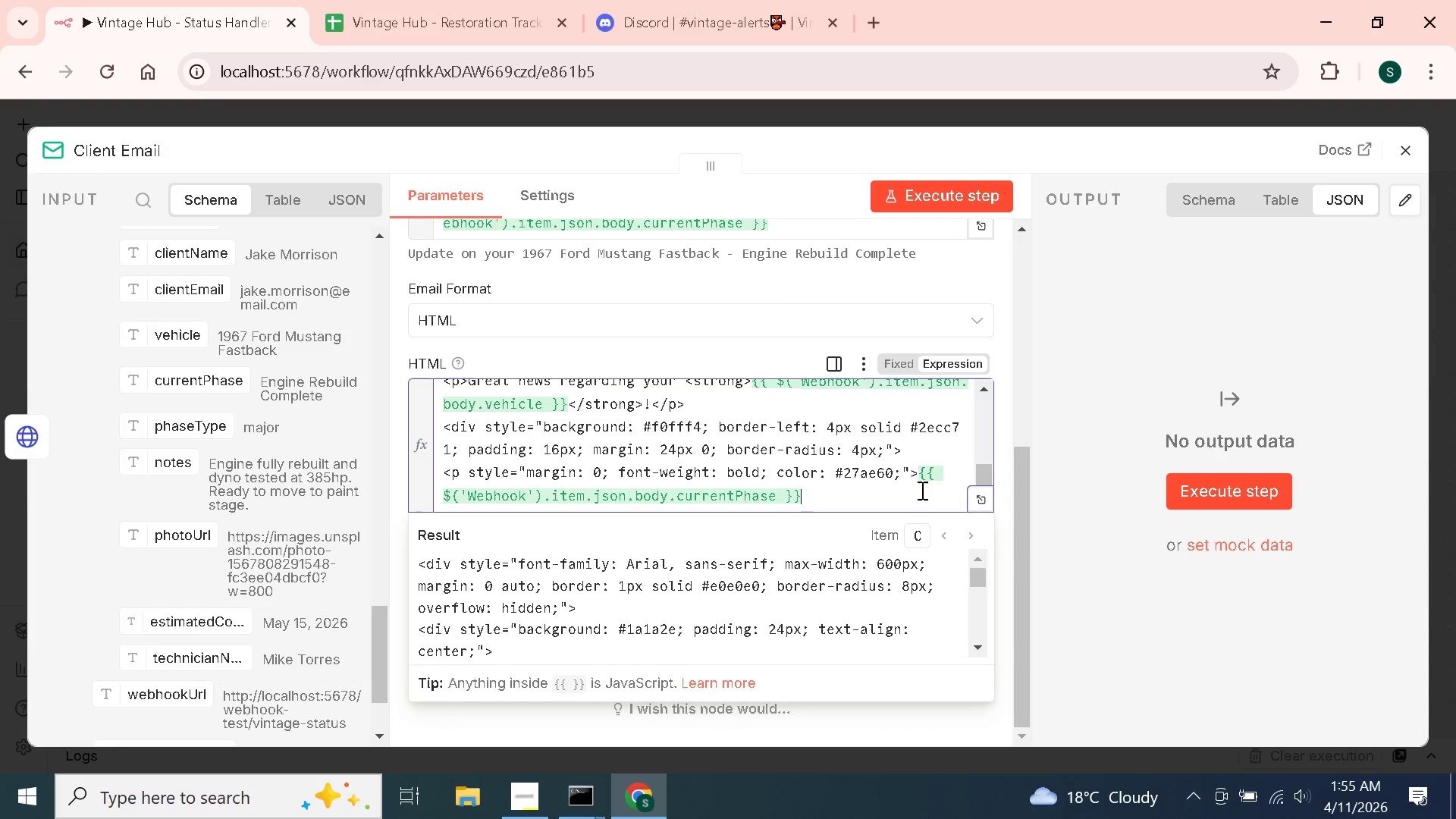 
wait(28.31)
 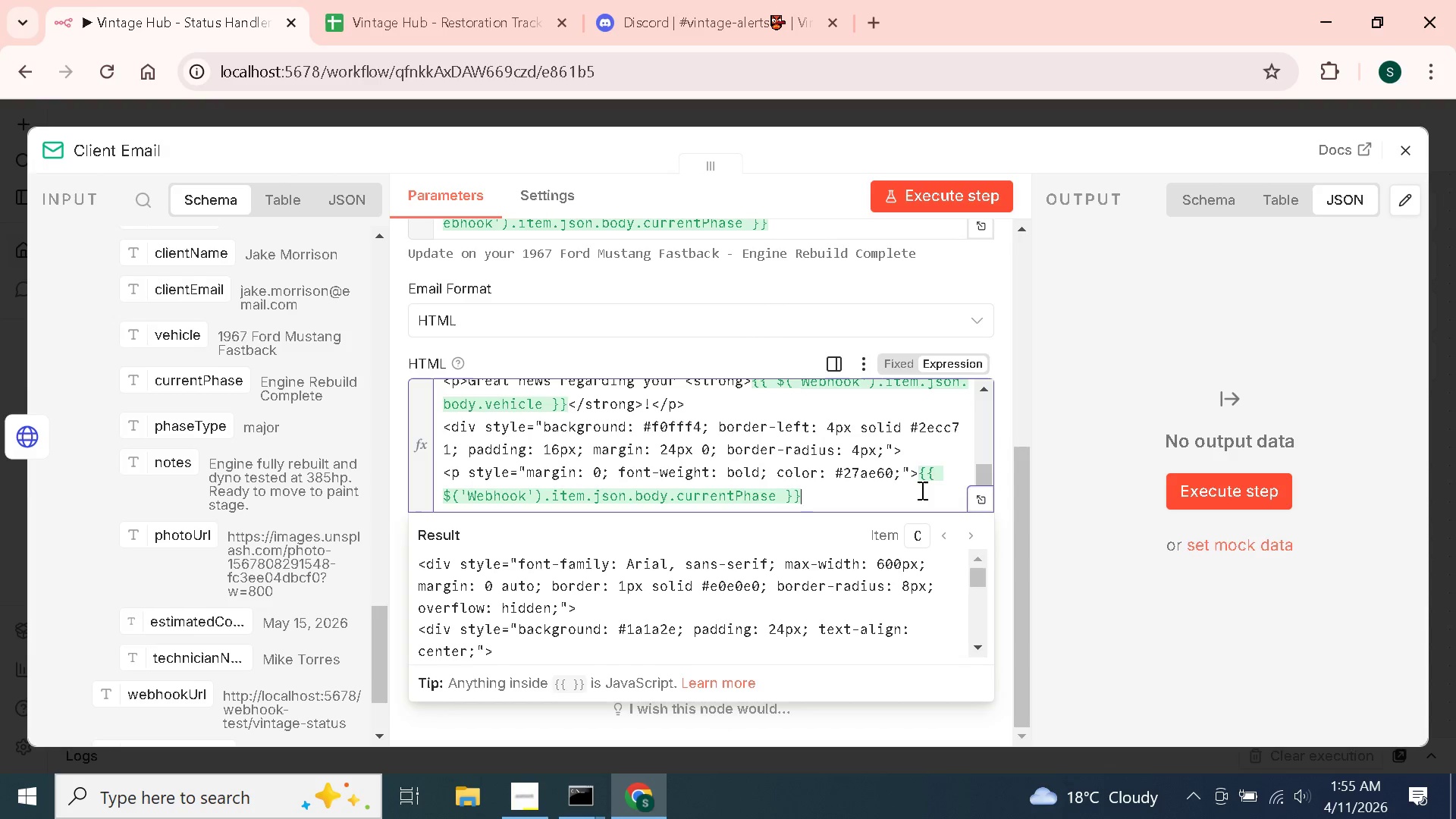 
key(ArrowUp)
 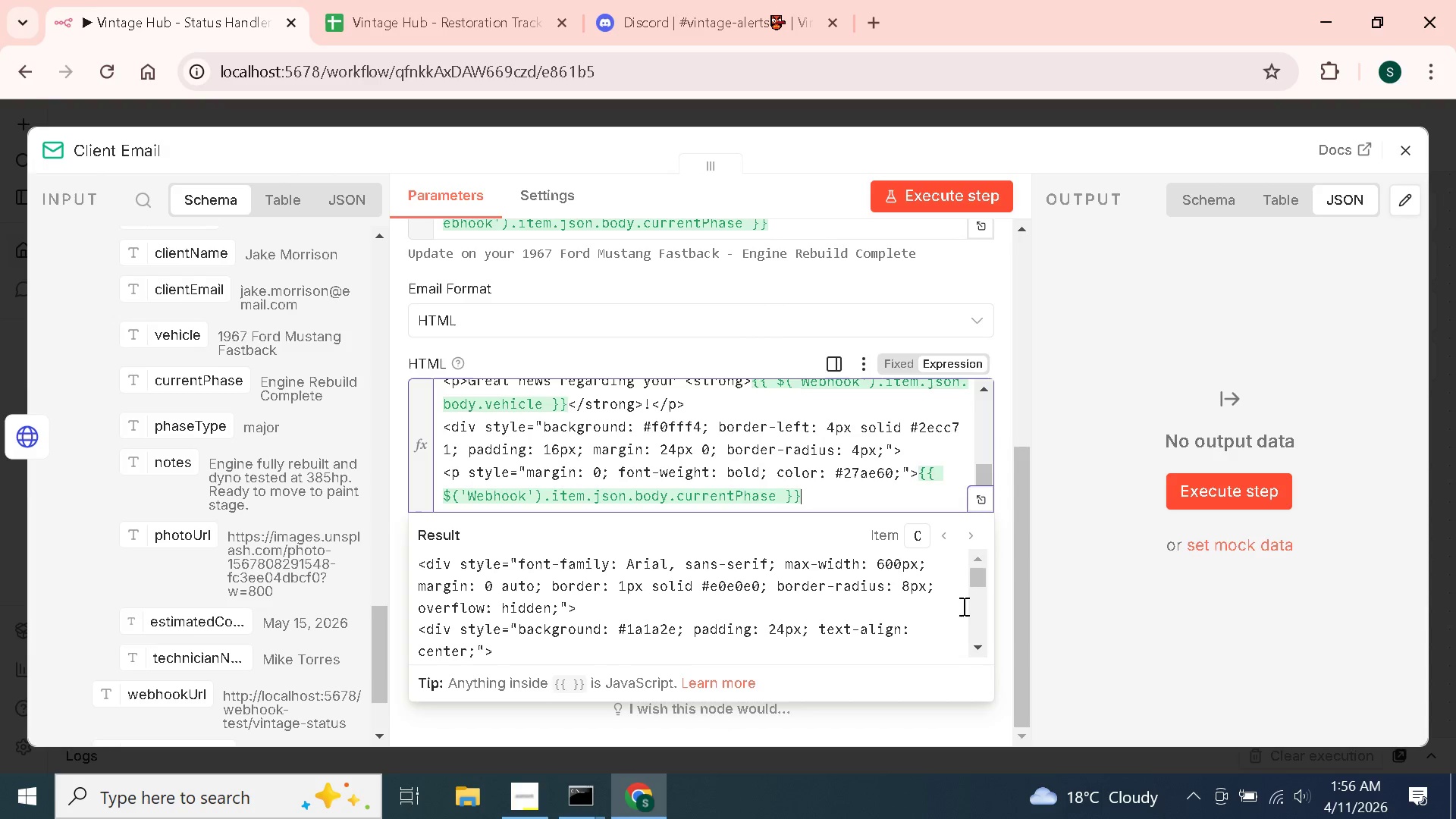 
wait(5.84)
 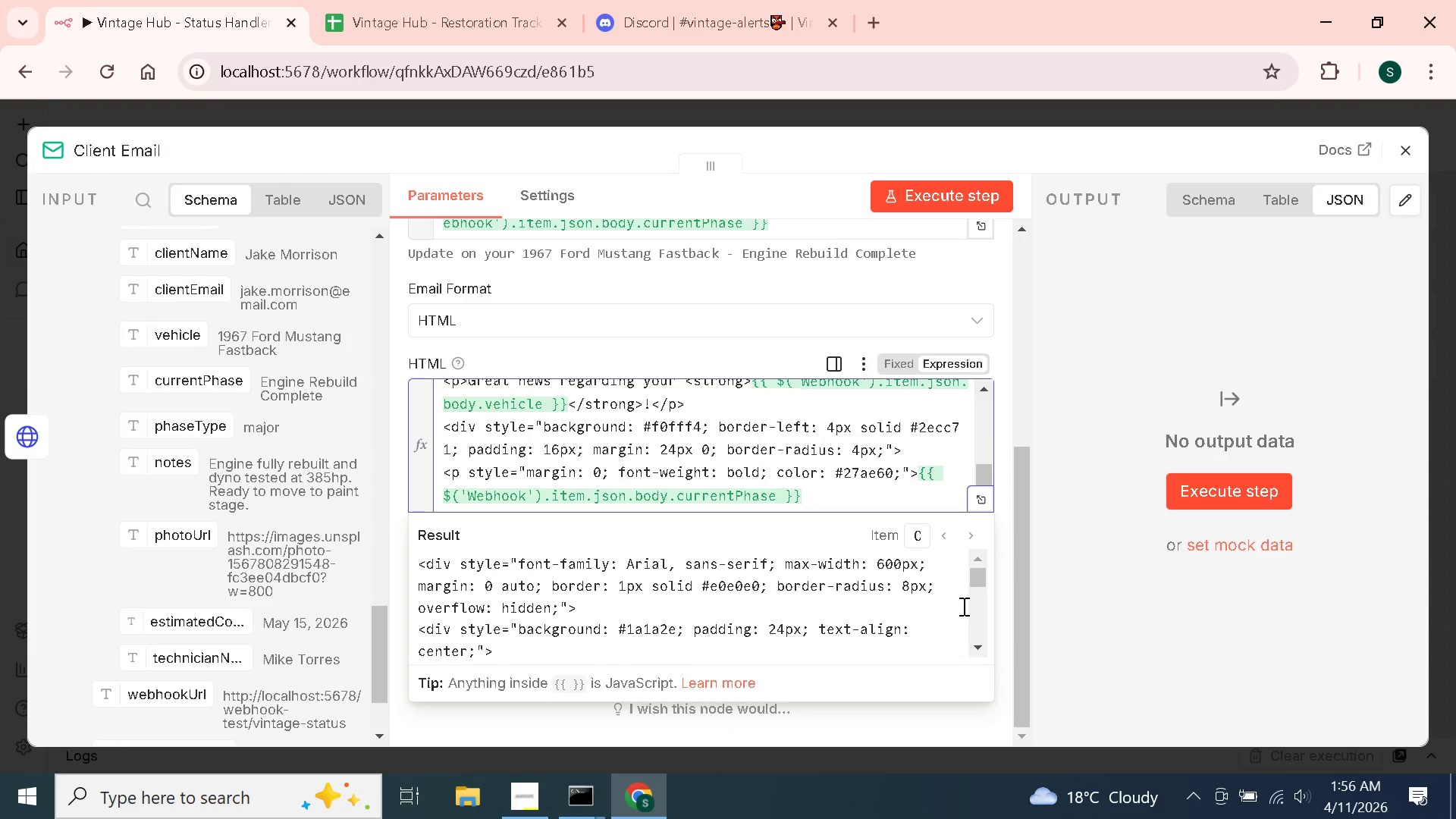 
key(ArrowDown)
 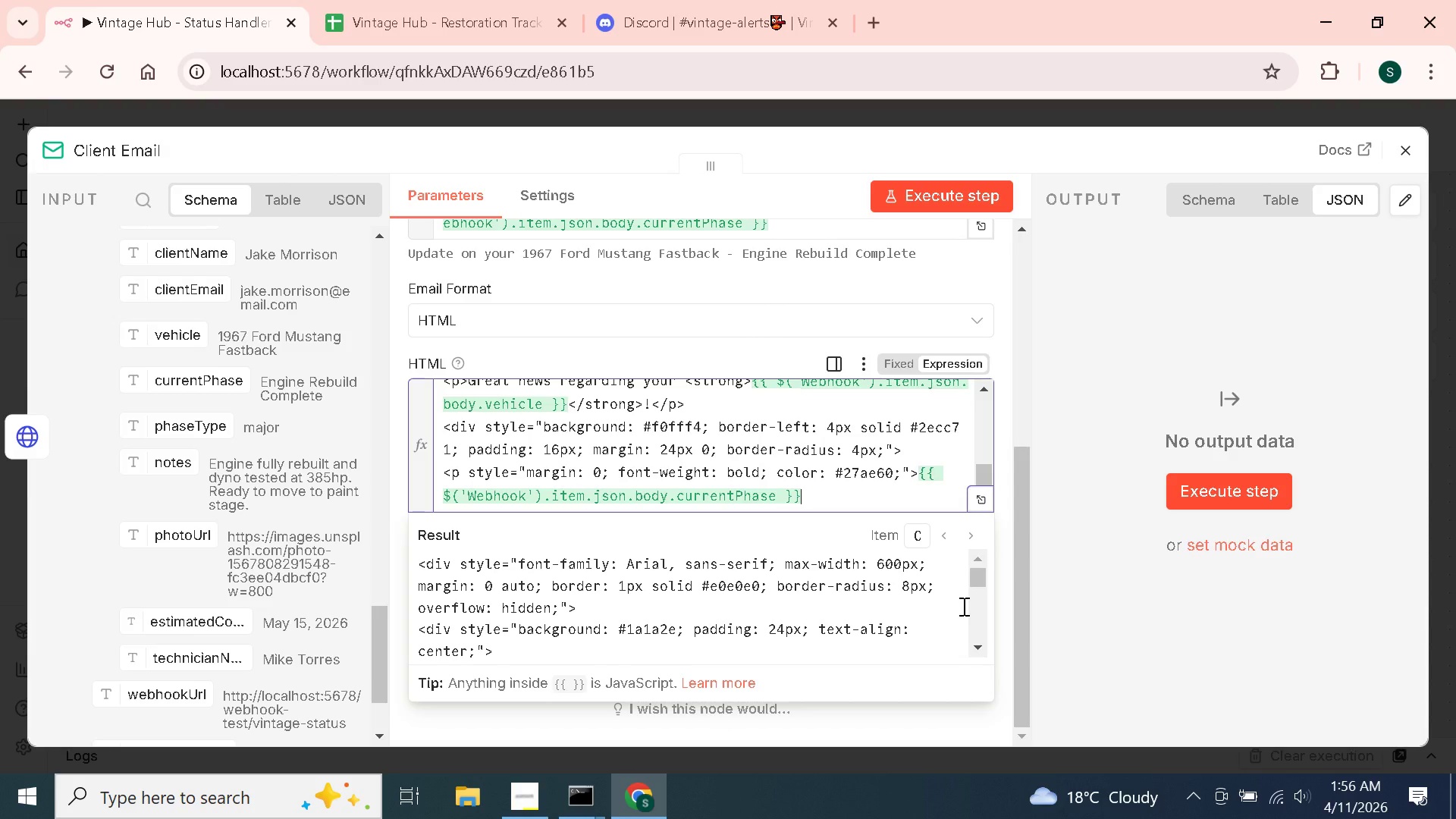 
key(ArrowRight)
 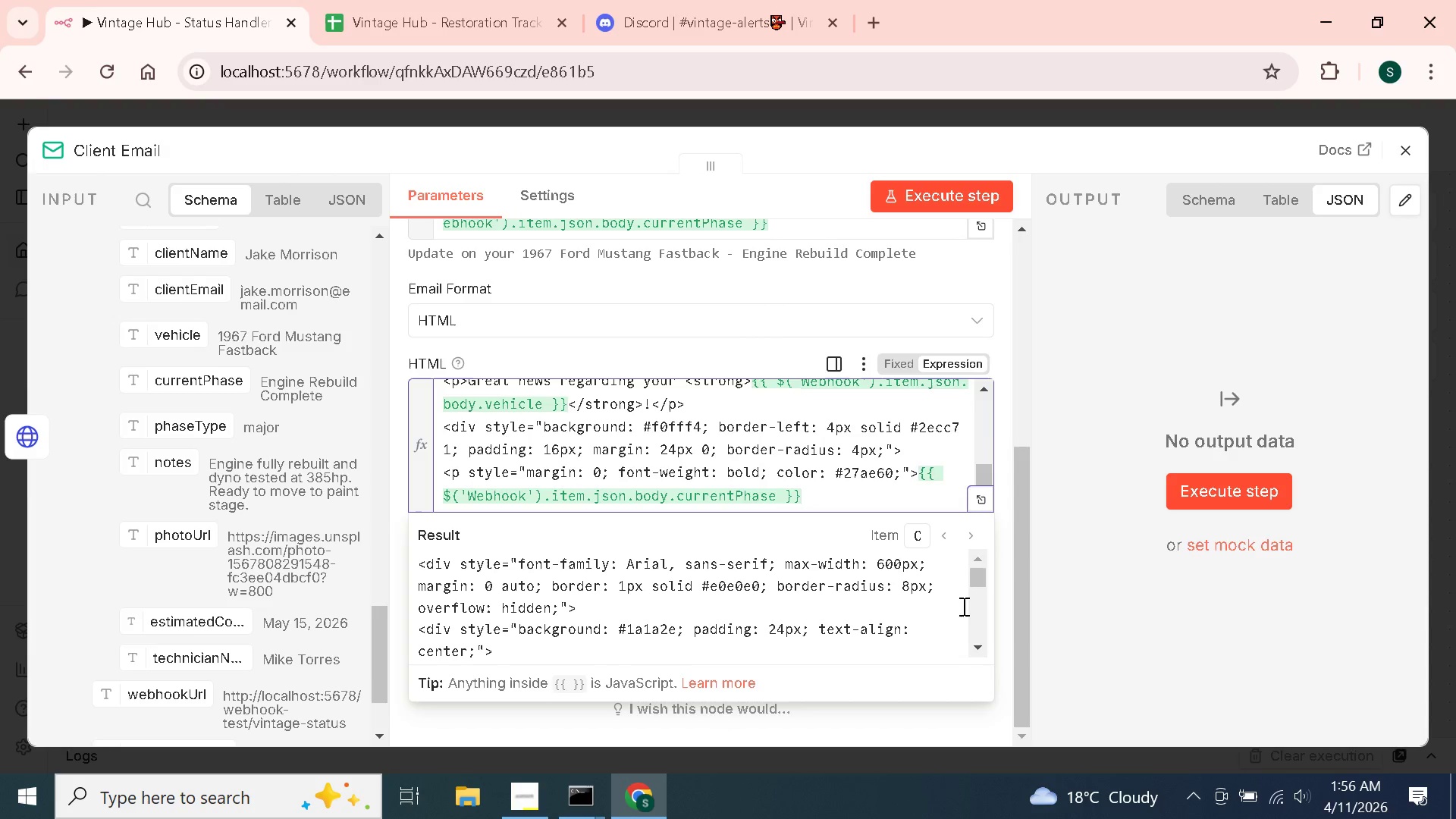 
key(ArrowRight)
 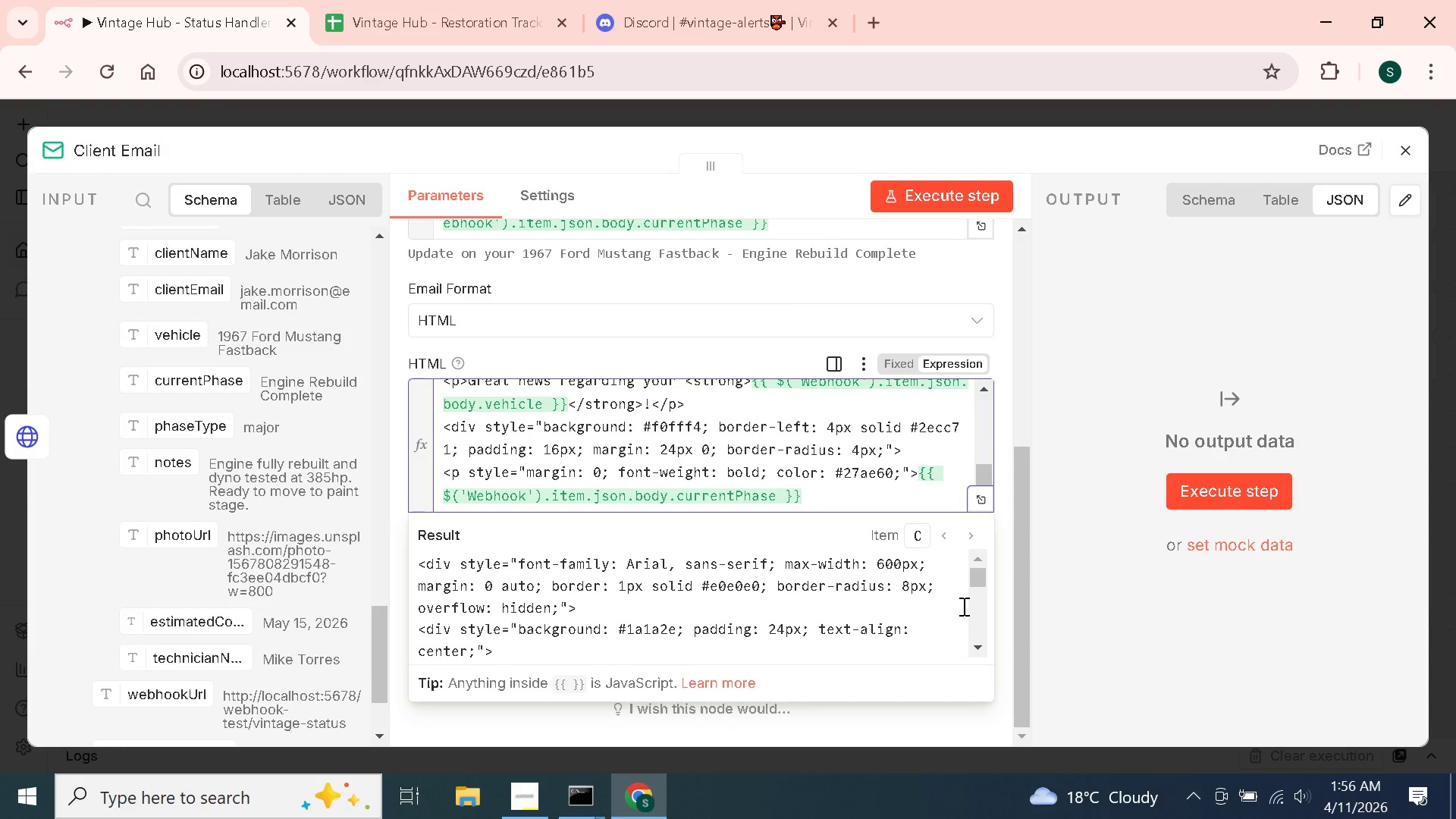 
key(ArrowRight)
 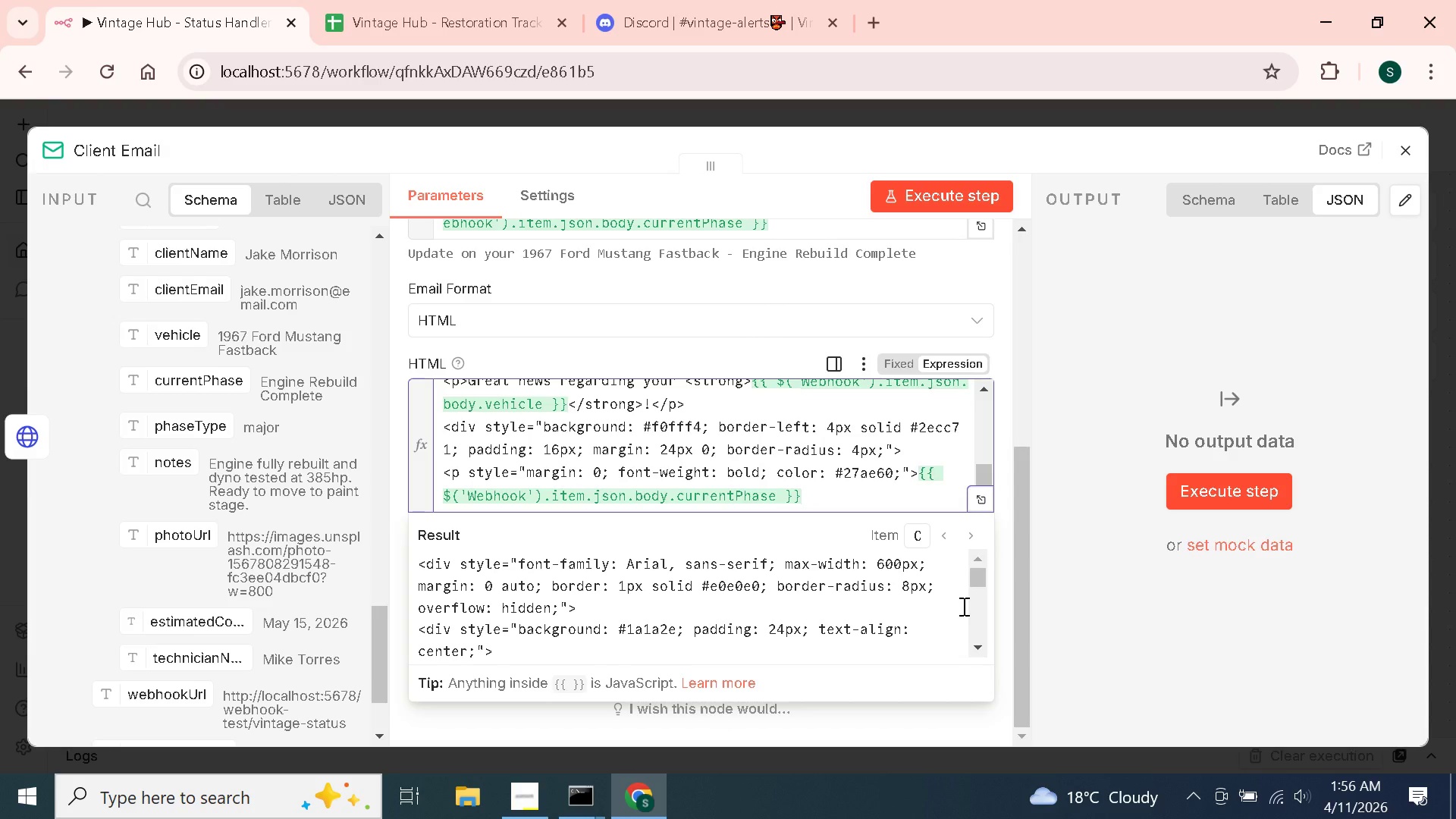 
key(ArrowLeft)
 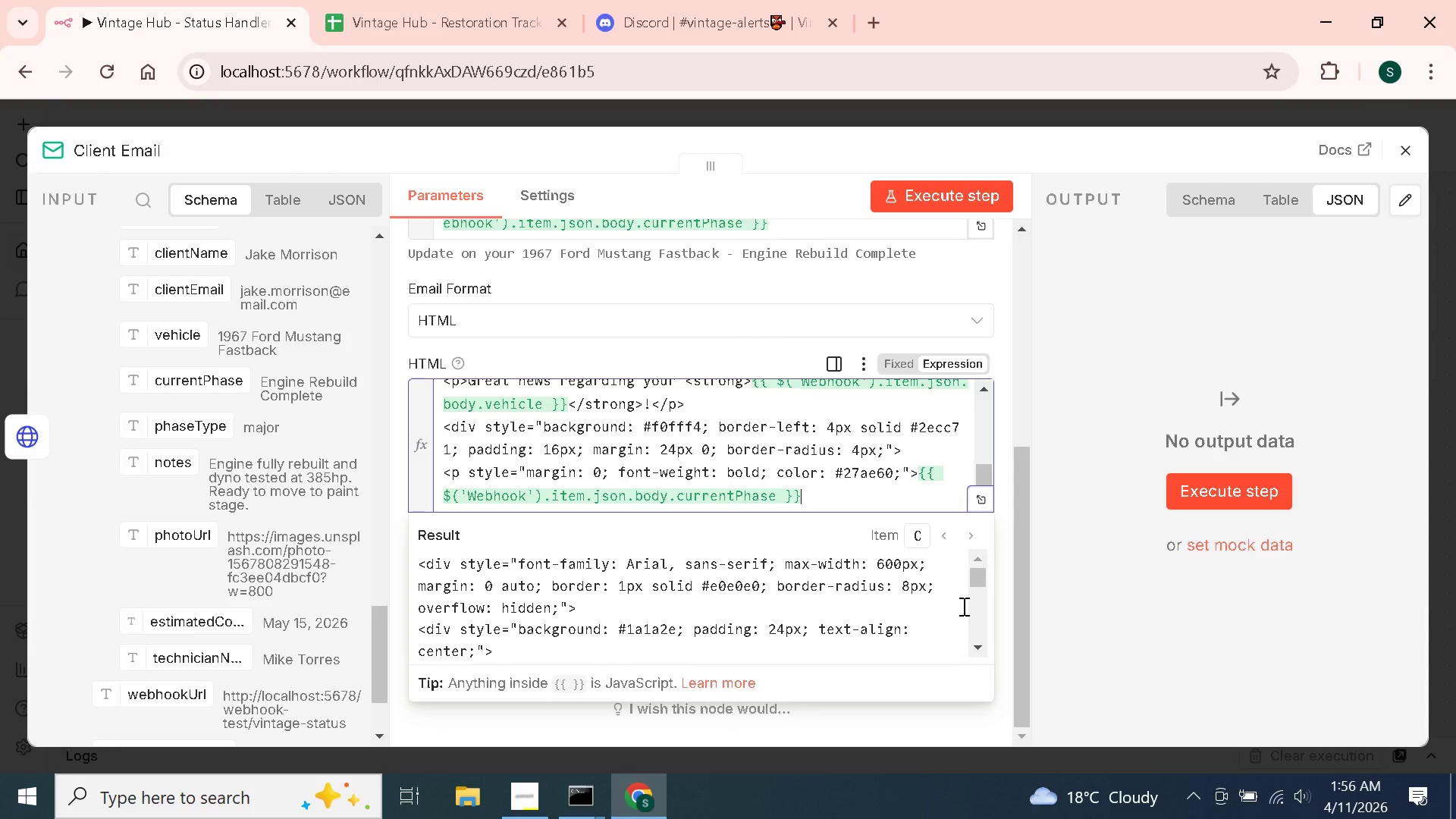 
key(ArrowDown)
 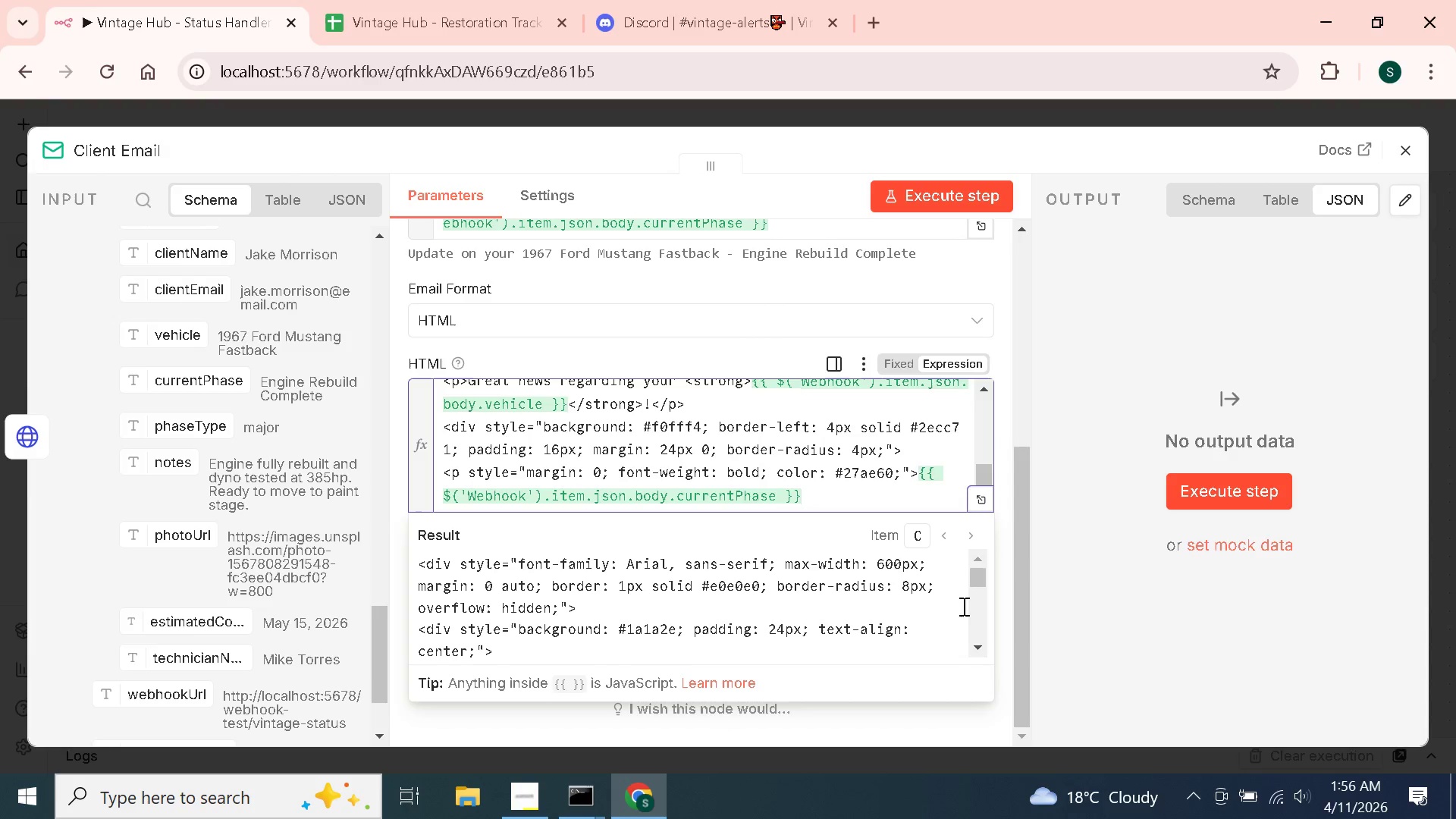 
key(ArrowDown)
 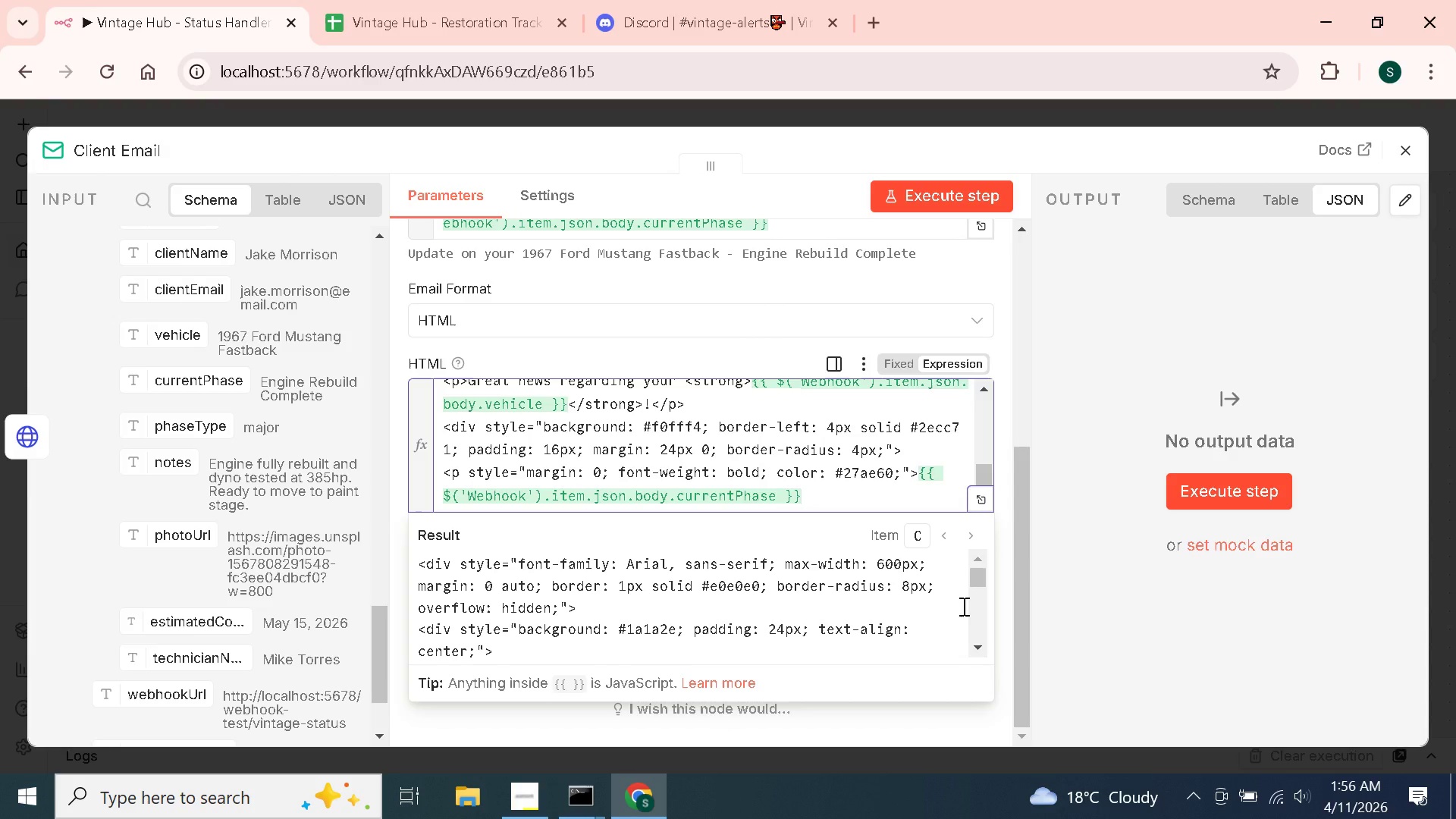 
key(ArrowDown)
 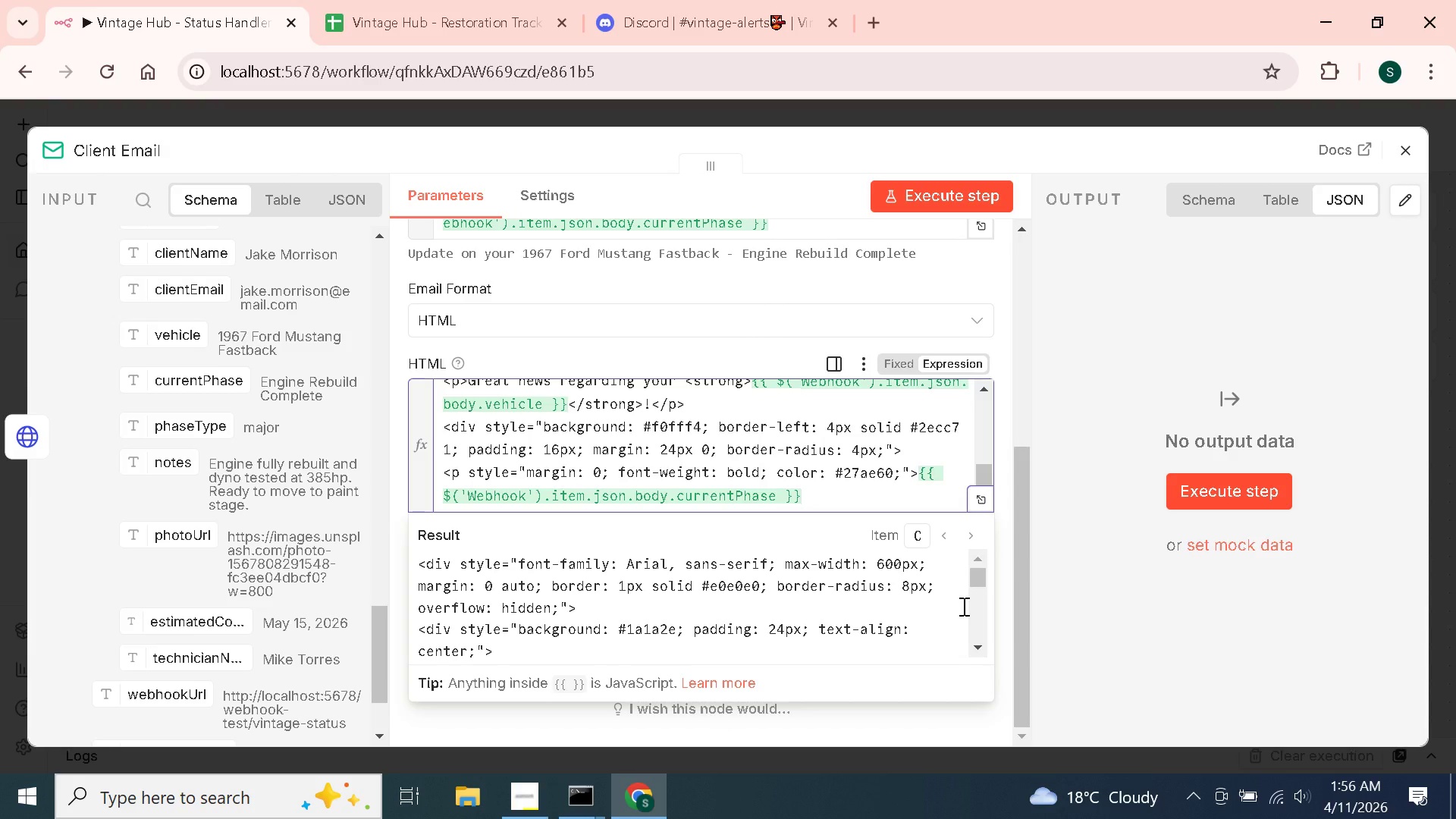 
key(ArrowRight)
 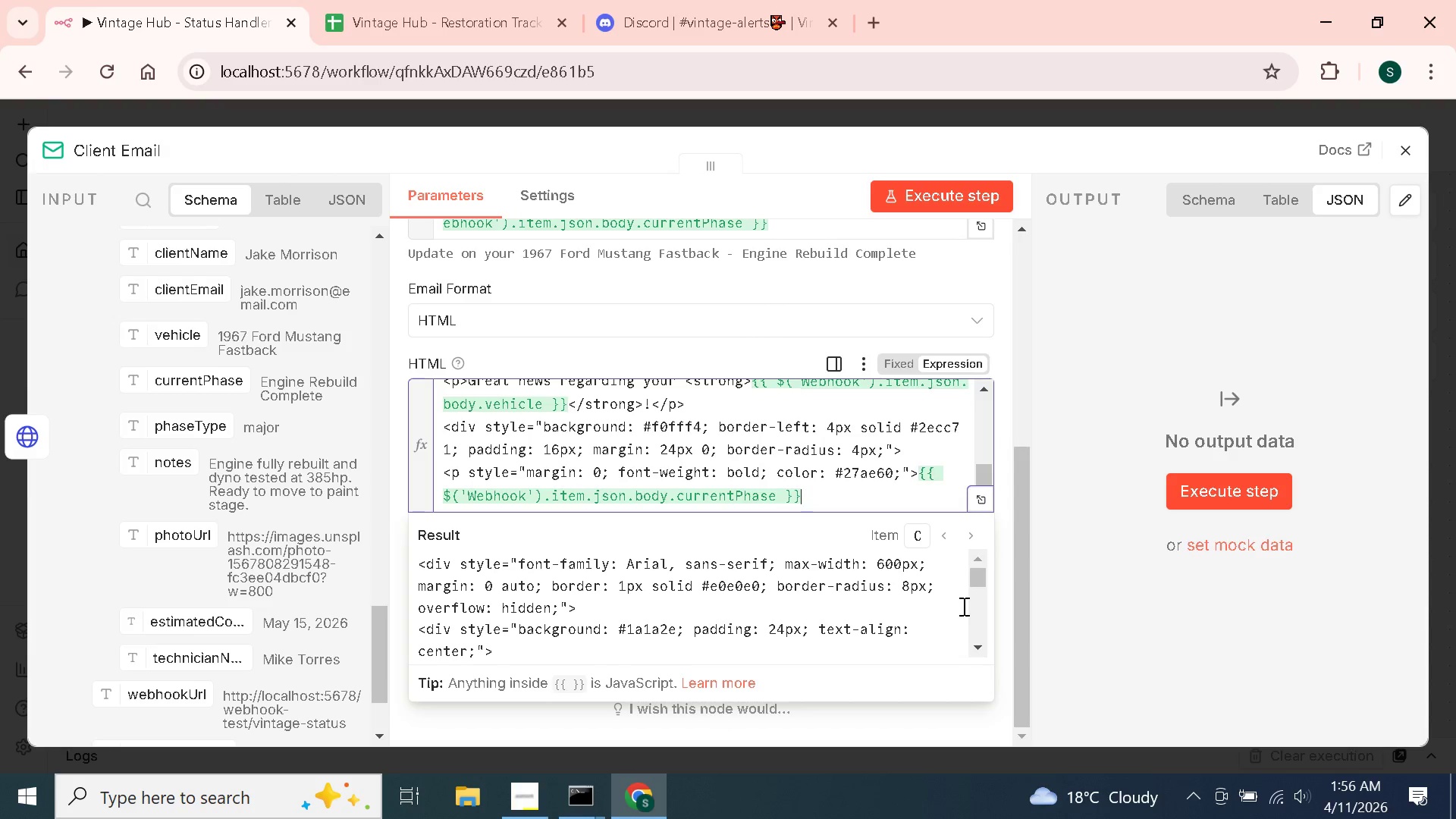 
key(ArrowRight)
 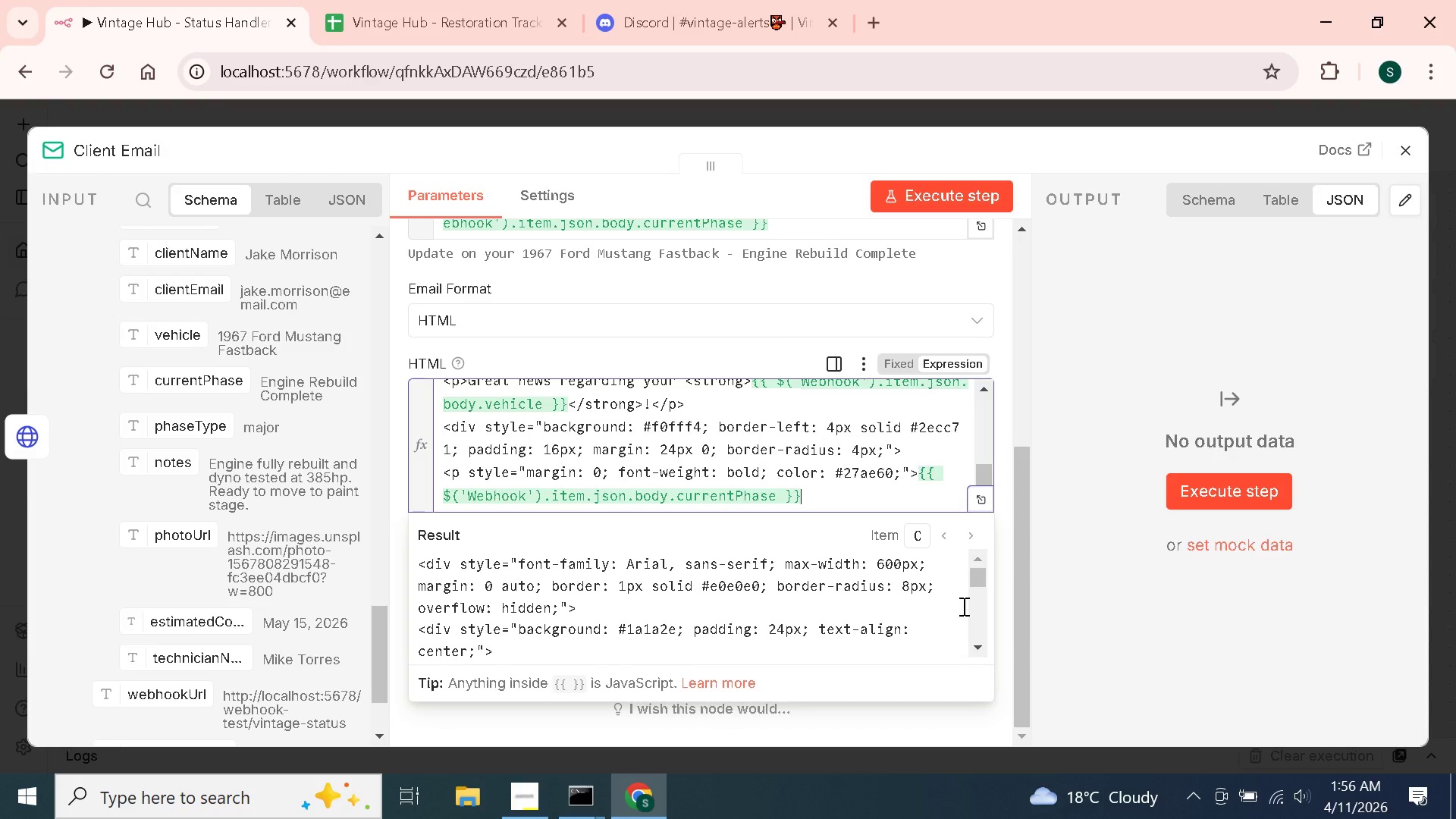 
key(ArrowRight)
 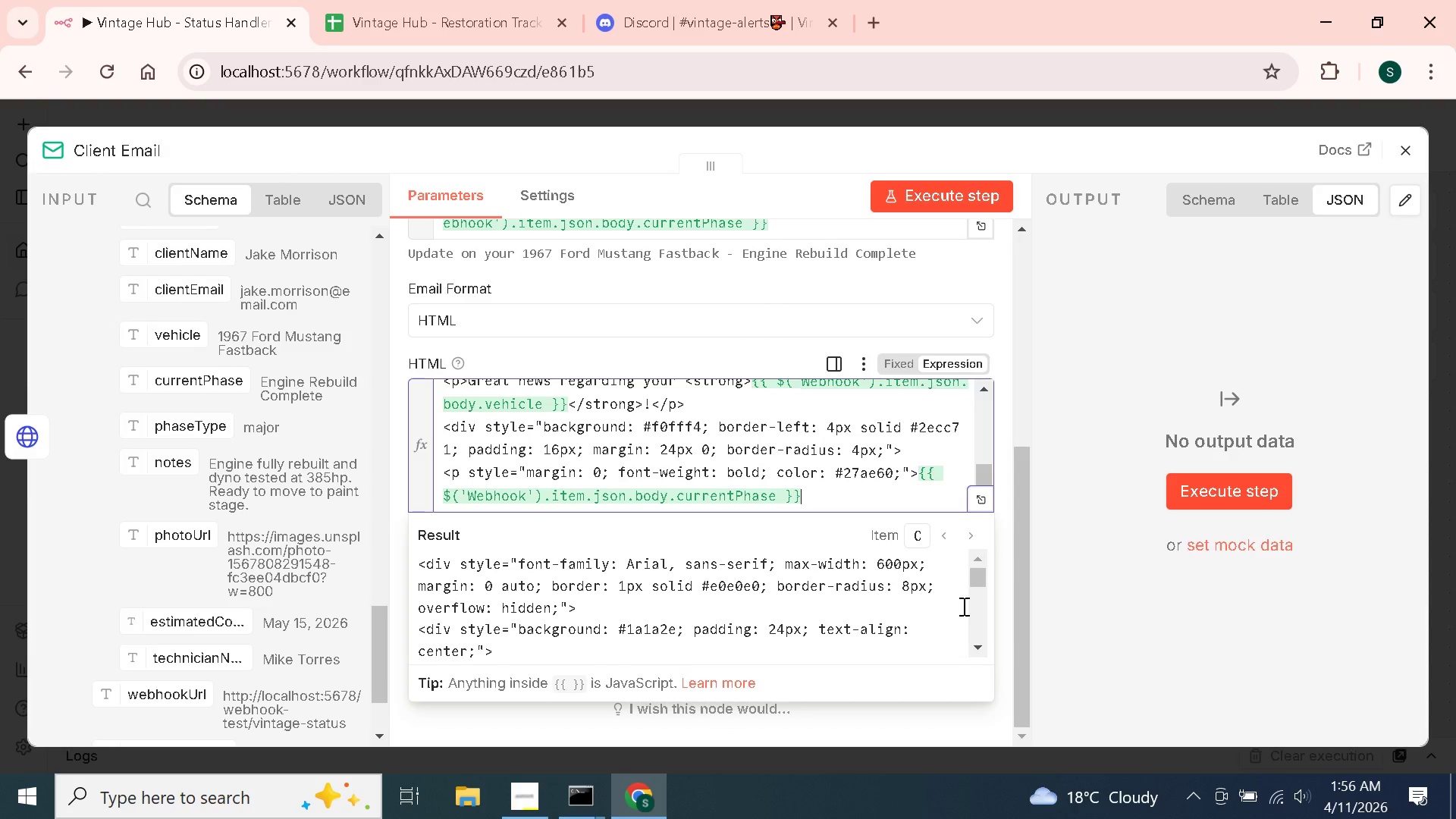 
key(ArrowRight)
 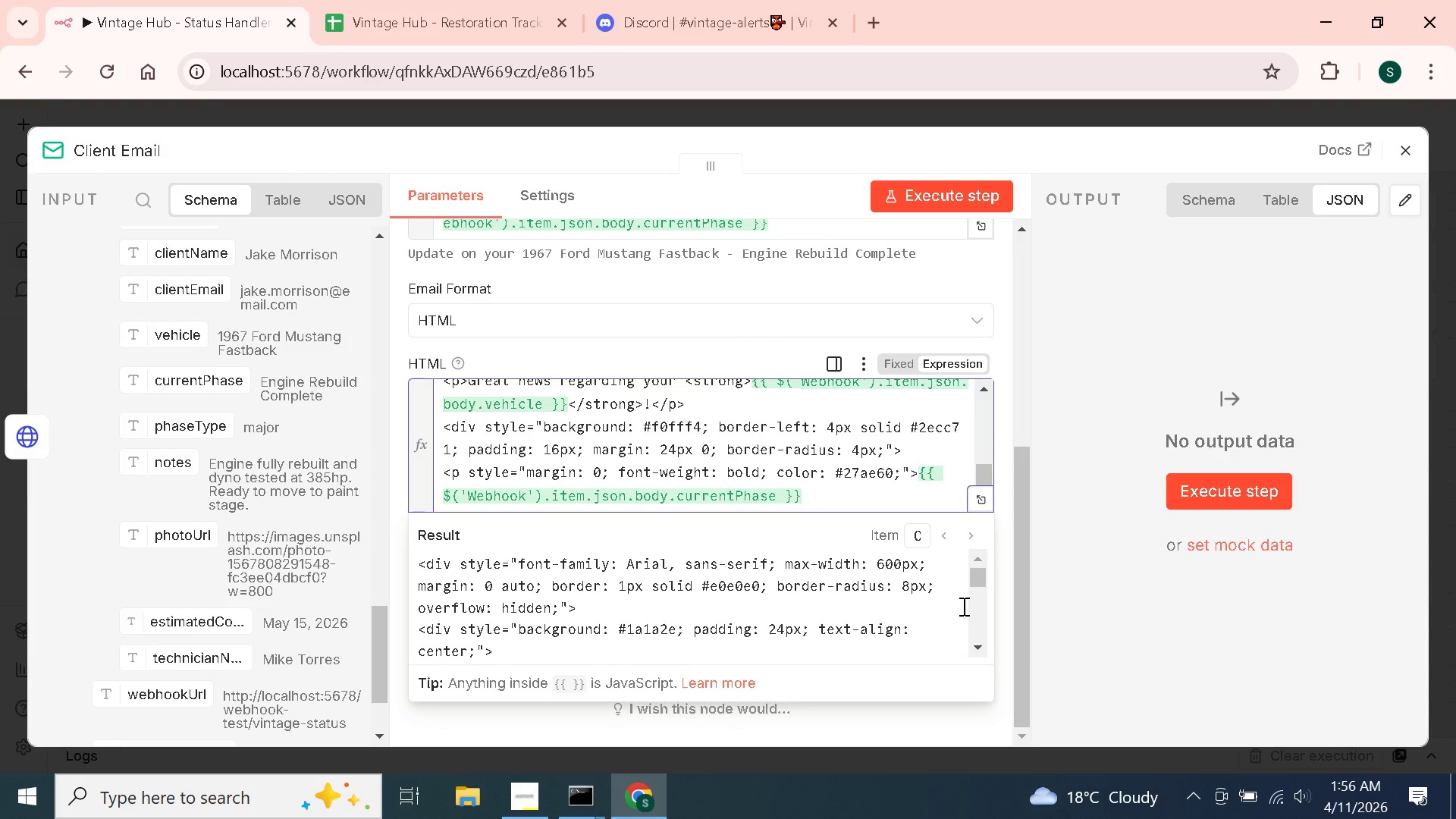 
key(ArrowDown)
 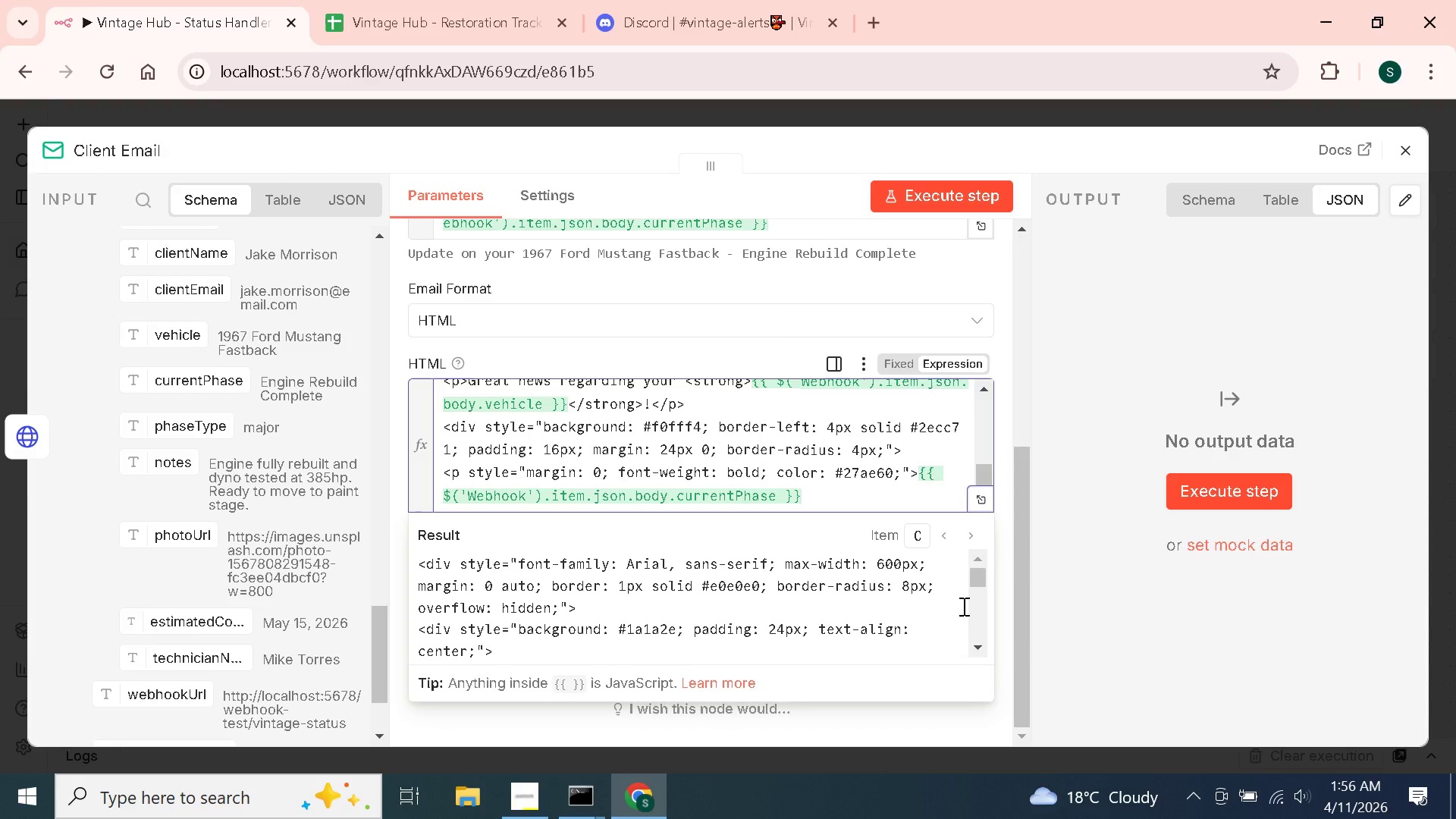 
hold_key(key=ArrowRight, duration=0.31)
 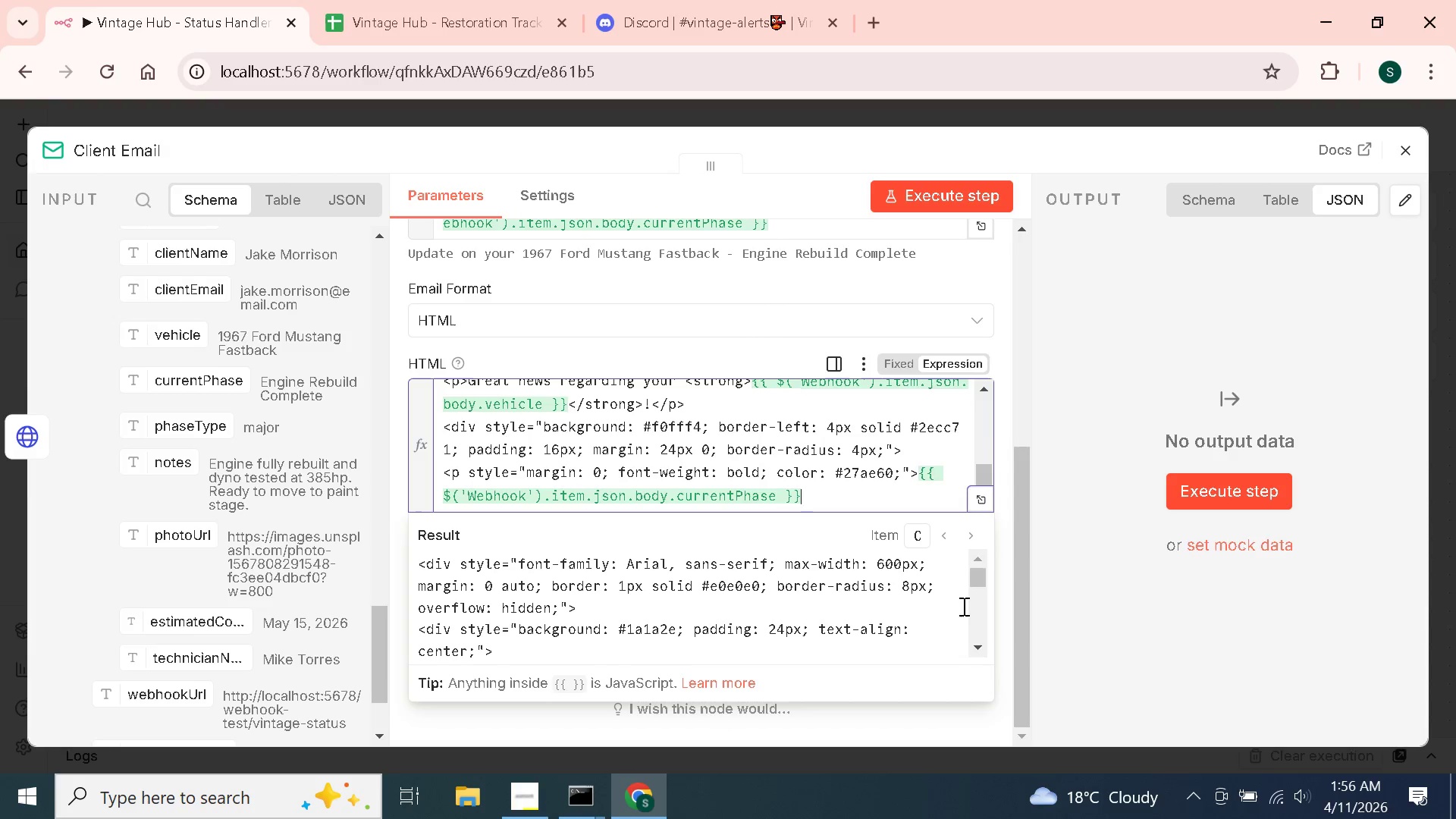 
key(ArrowDown)
 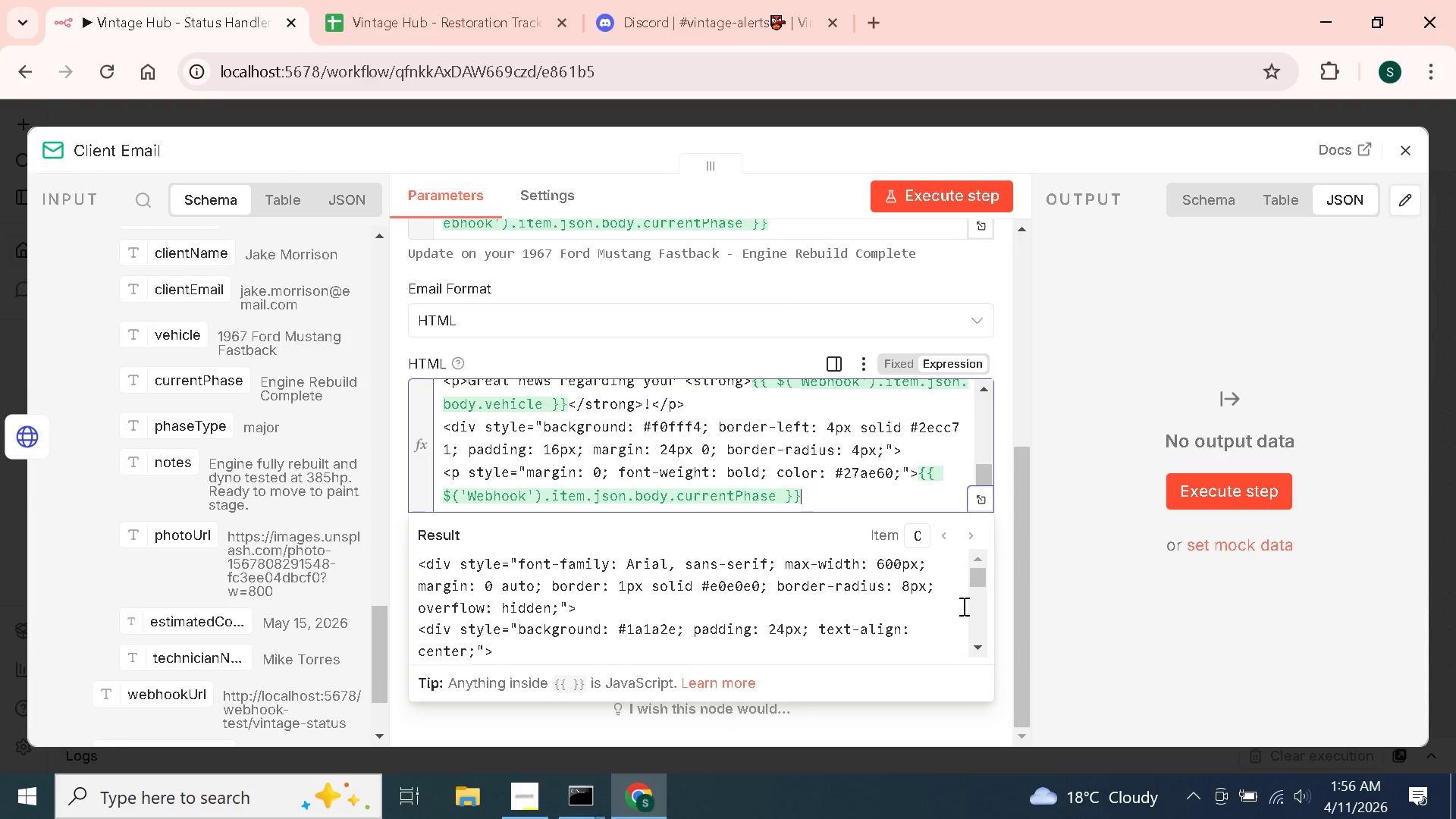 
key(ArrowRight)
 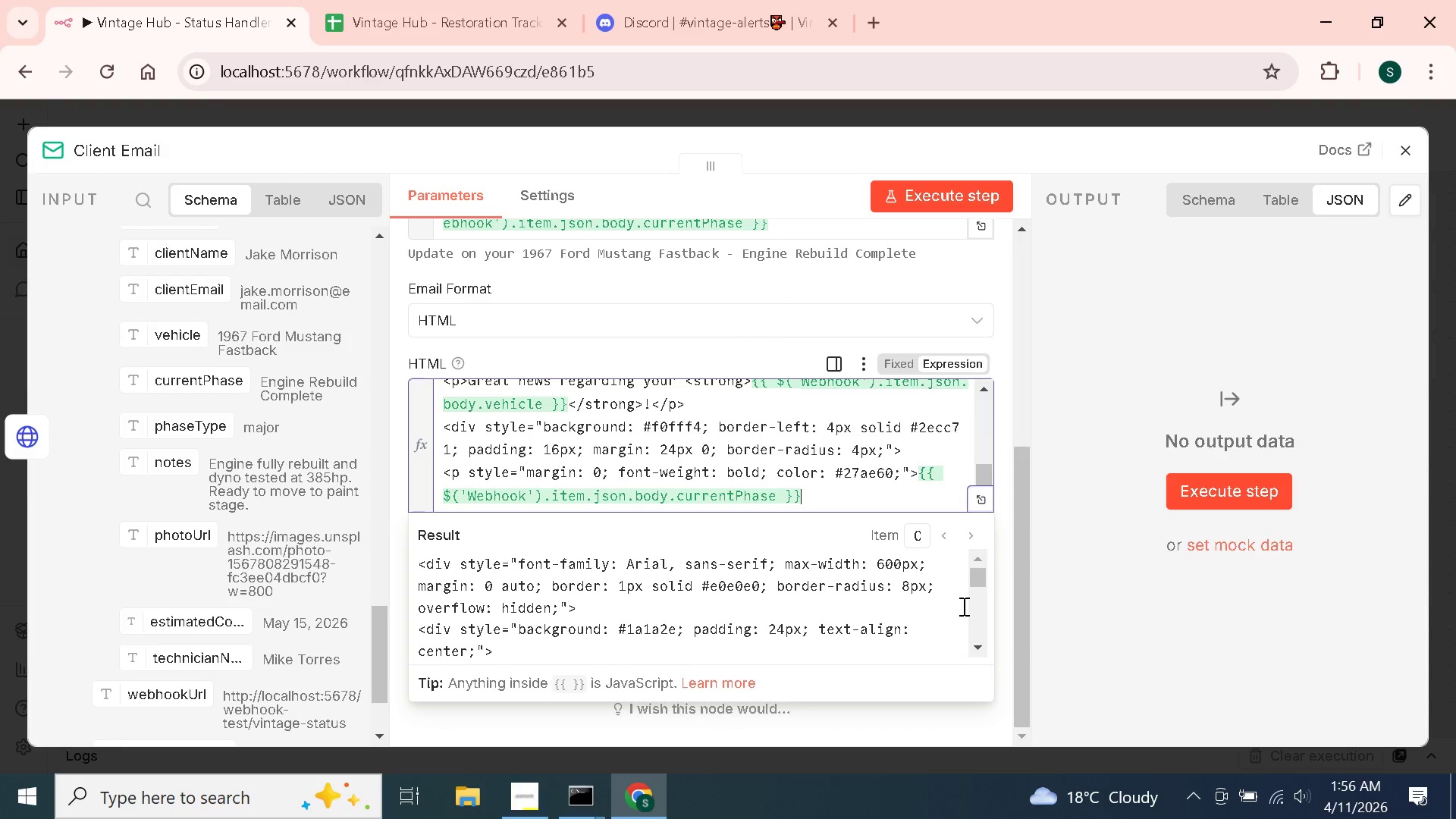 
key(ArrowDown)
 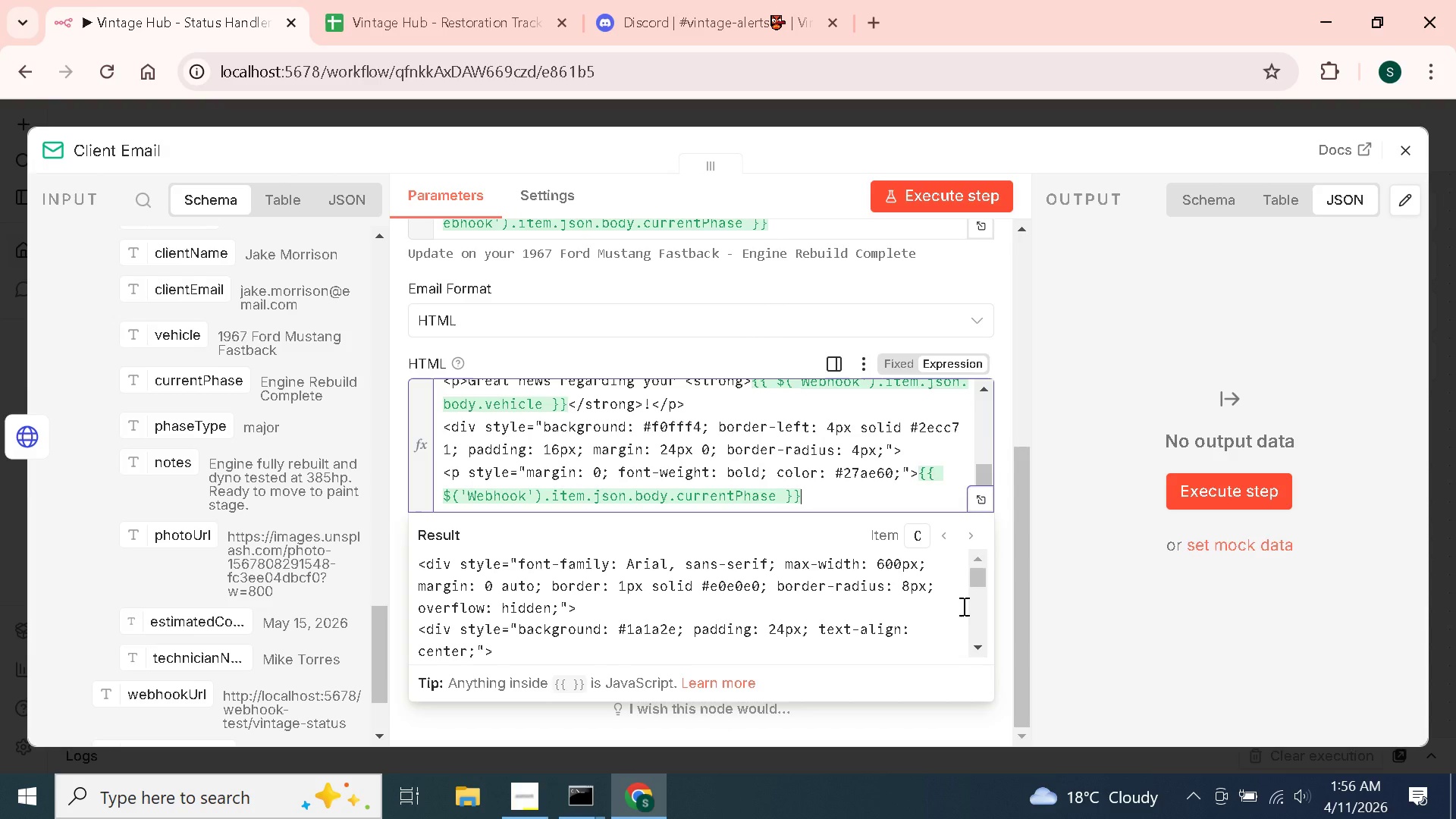 
key(ArrowRight)
 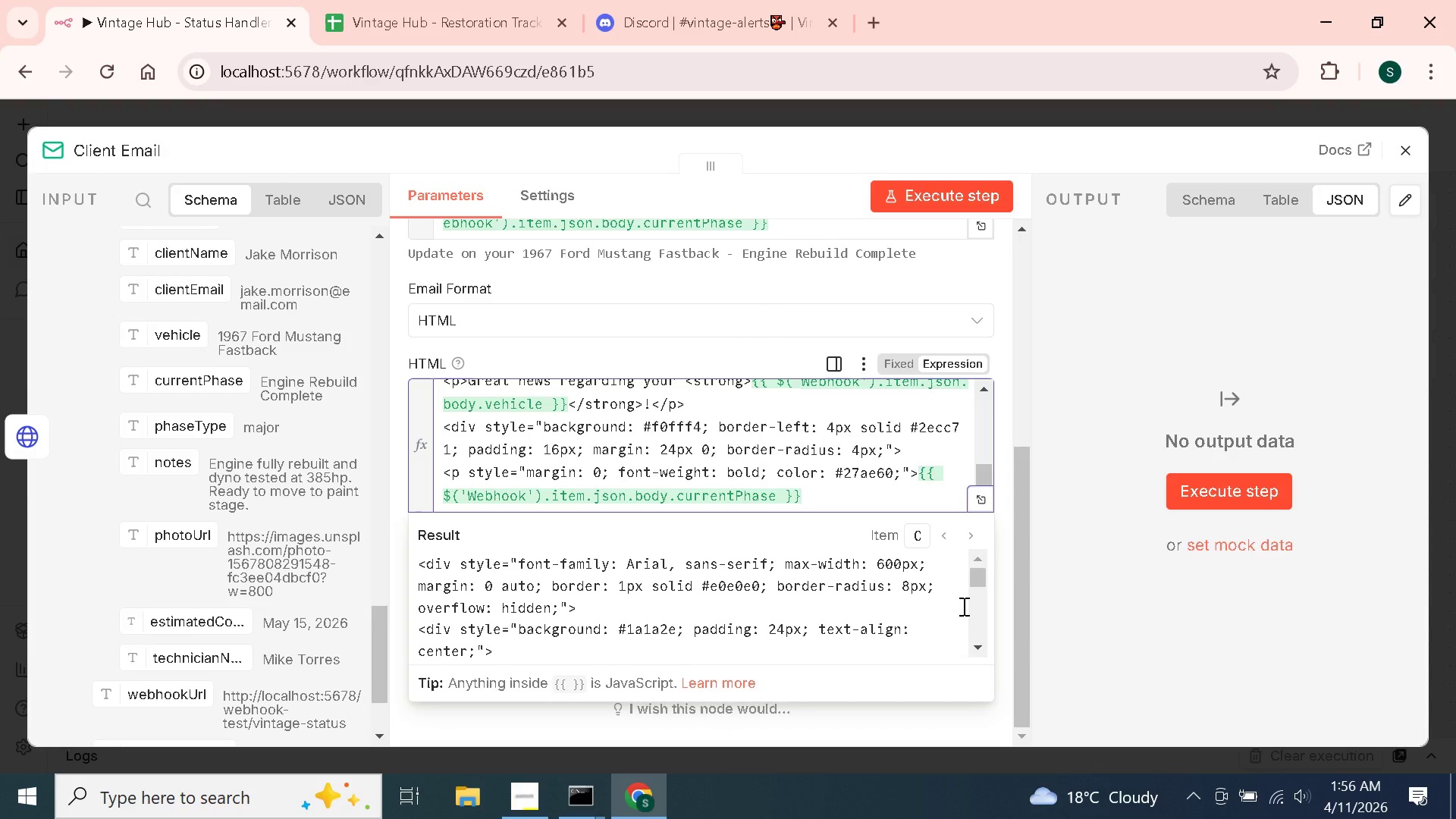 
key(ArrowRight)
 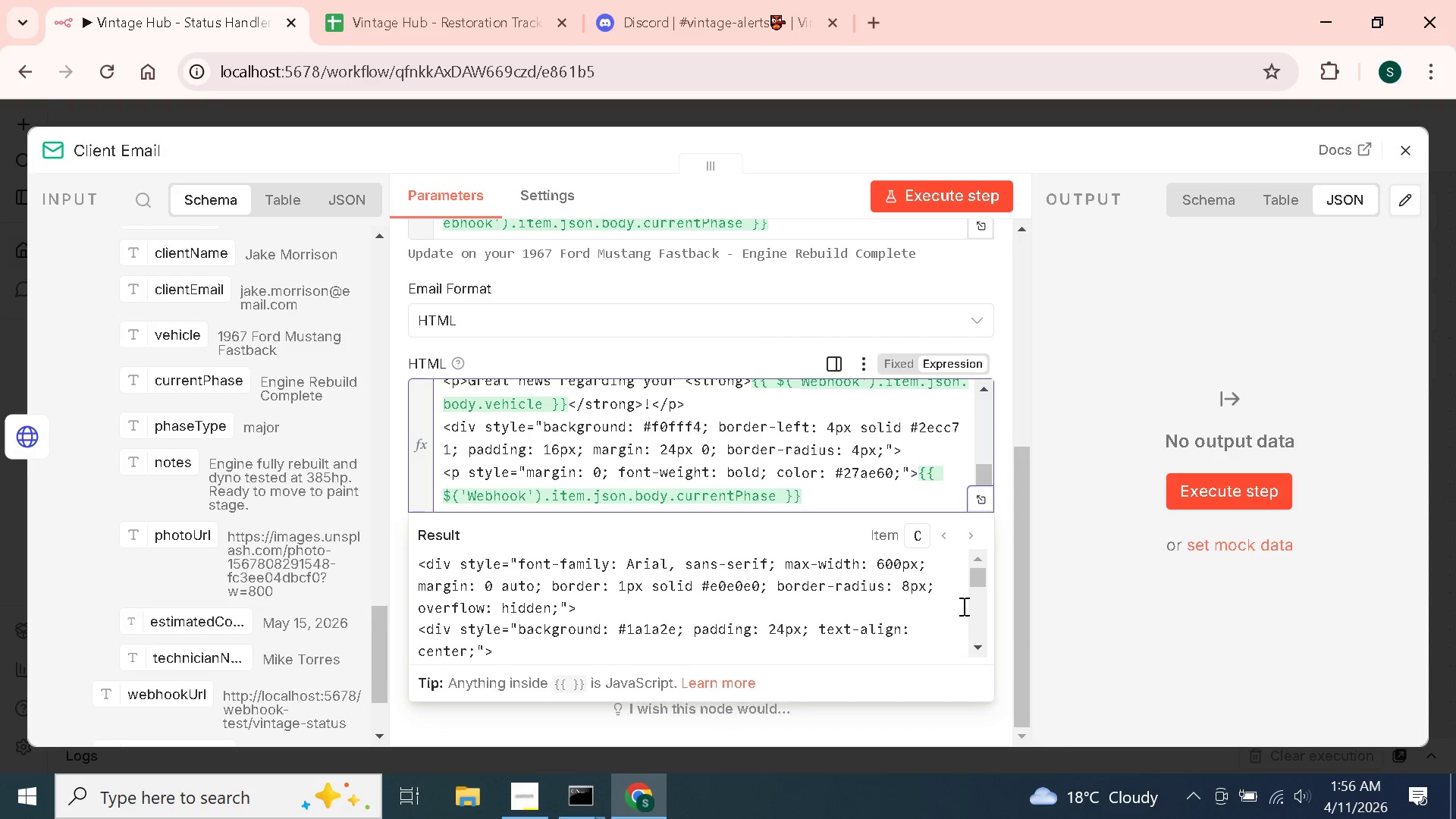 
key(ArrowRight)
 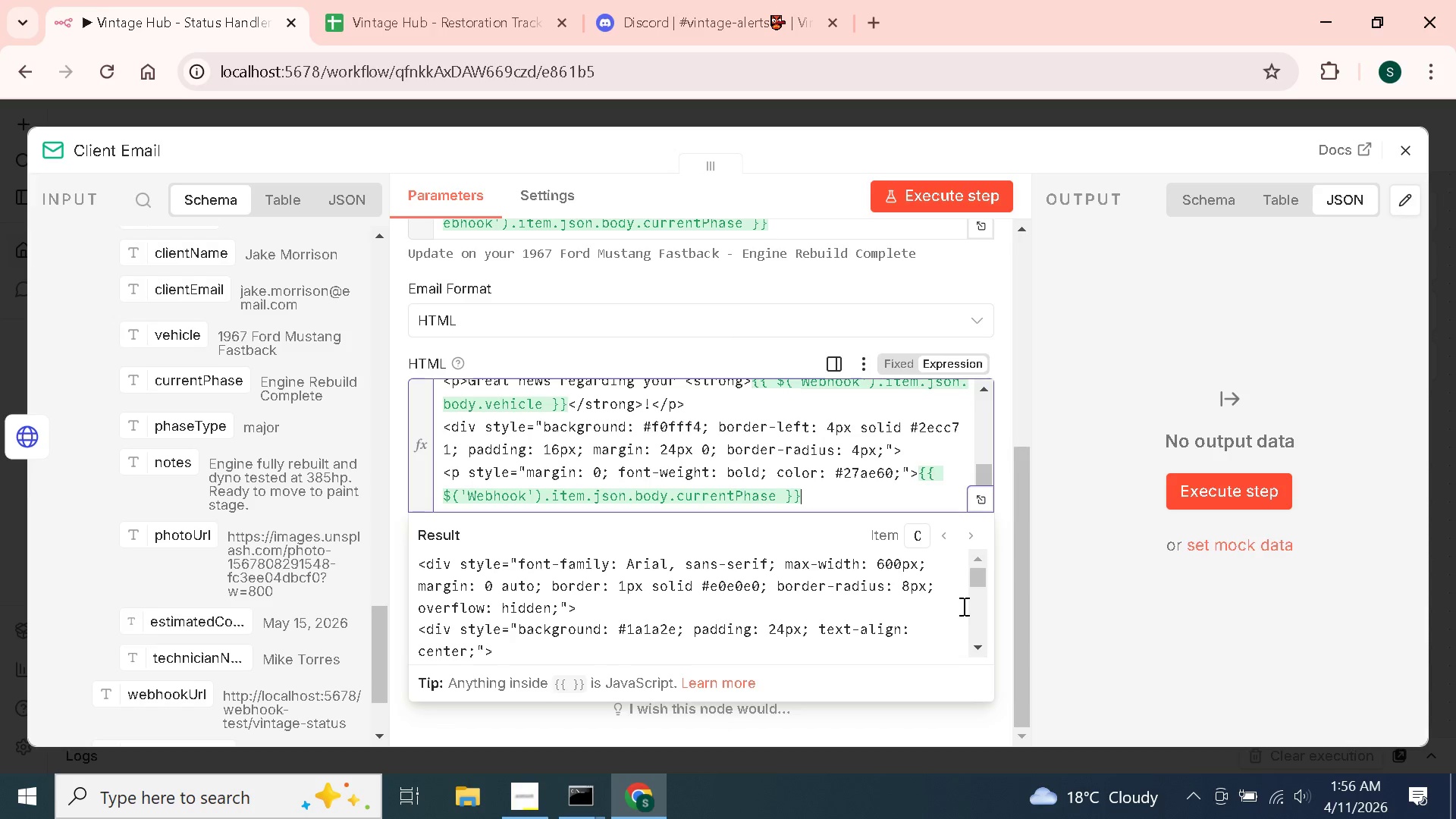 
key(ArrowRight)
 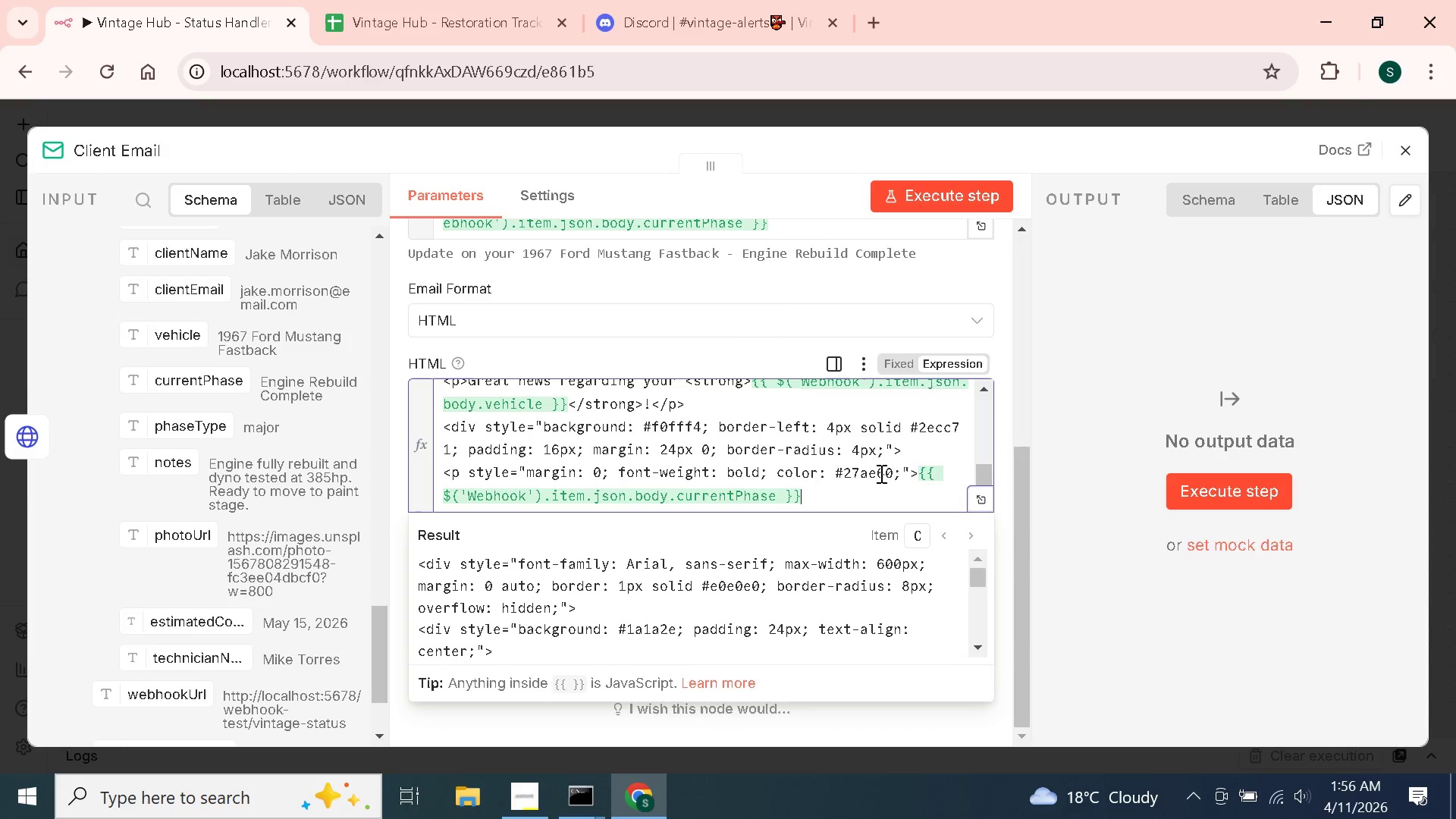 
left_click([710, 446])
 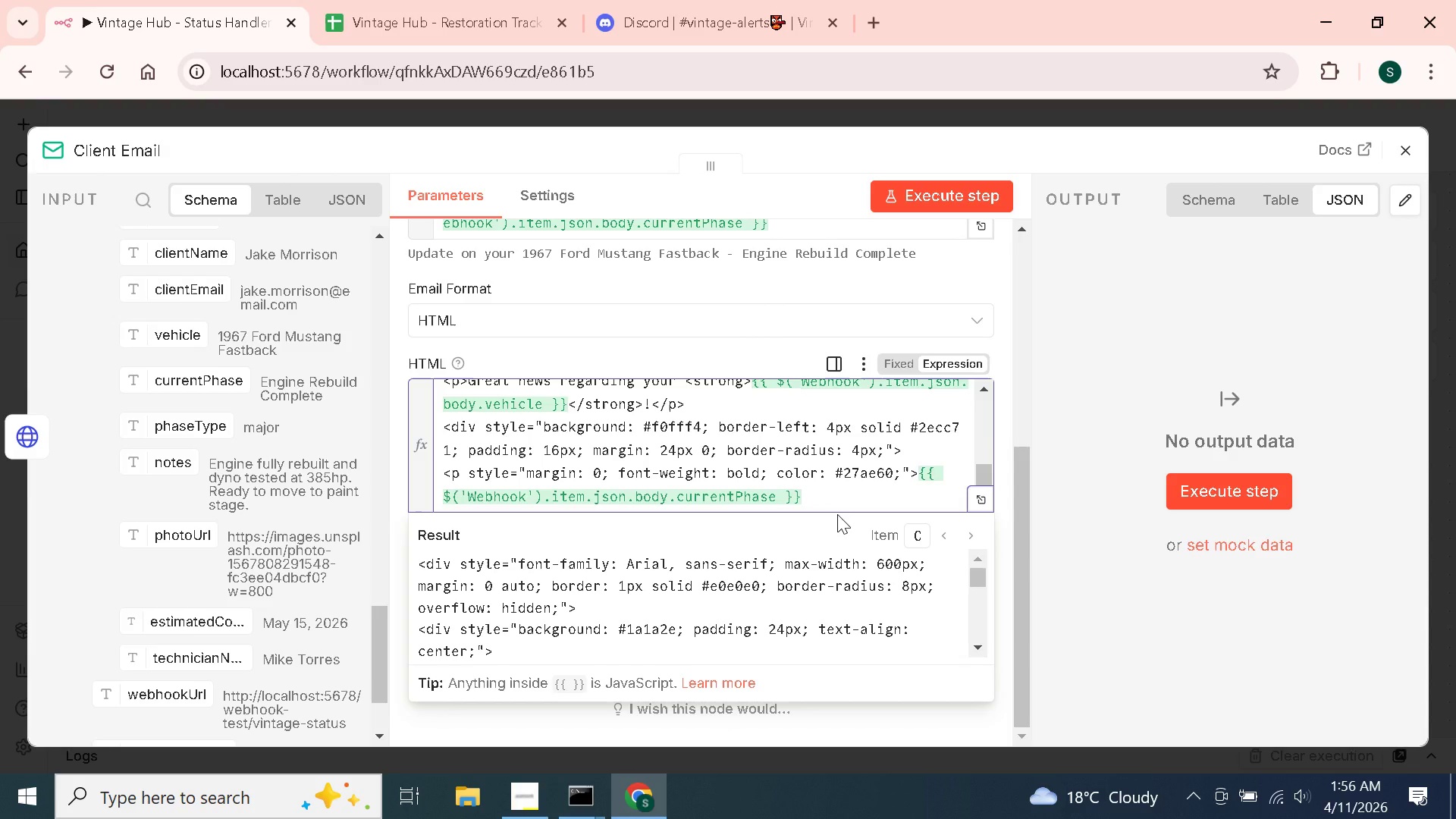 
wait(25.58)
 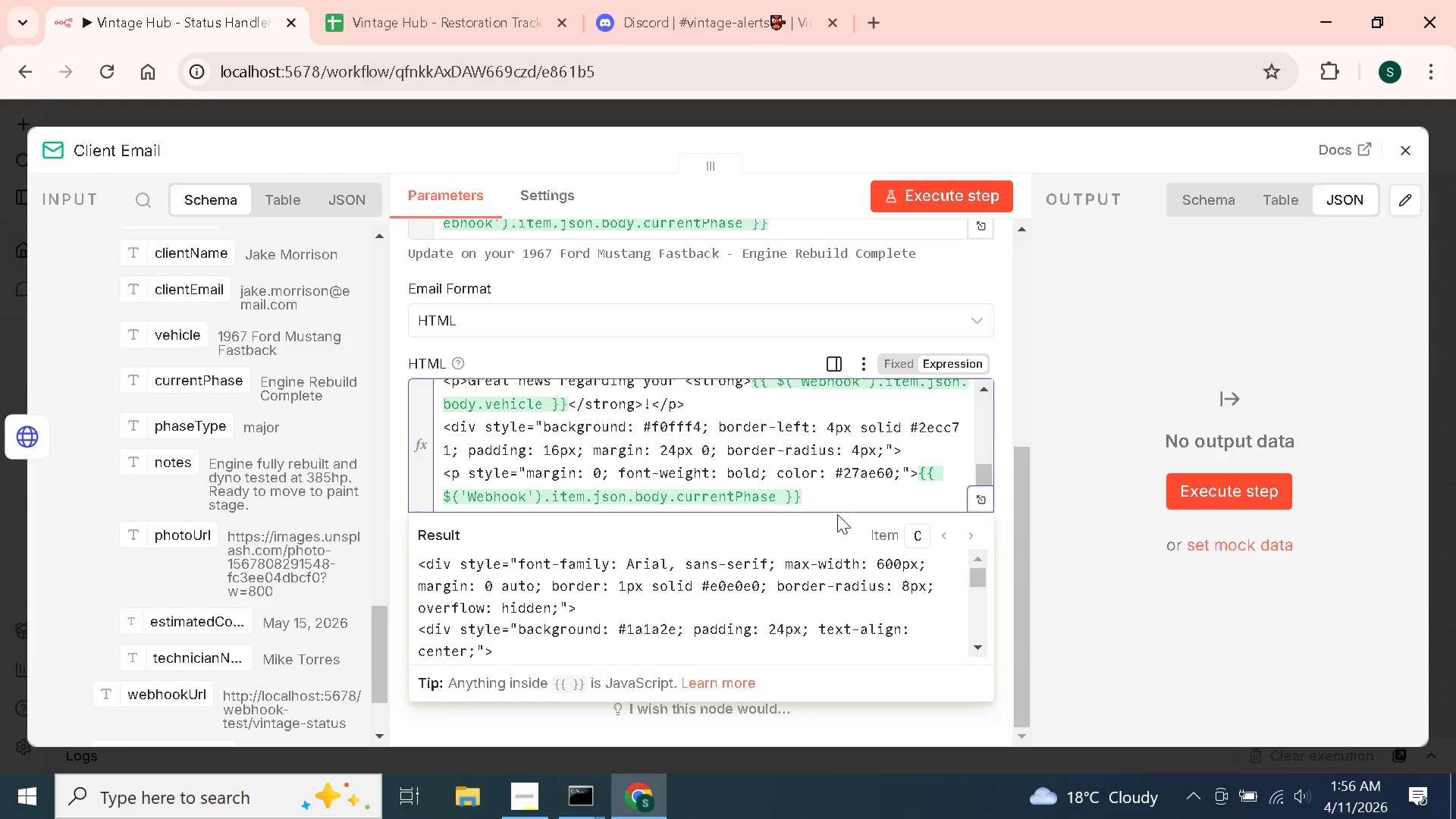 
left_click([846, 493])
 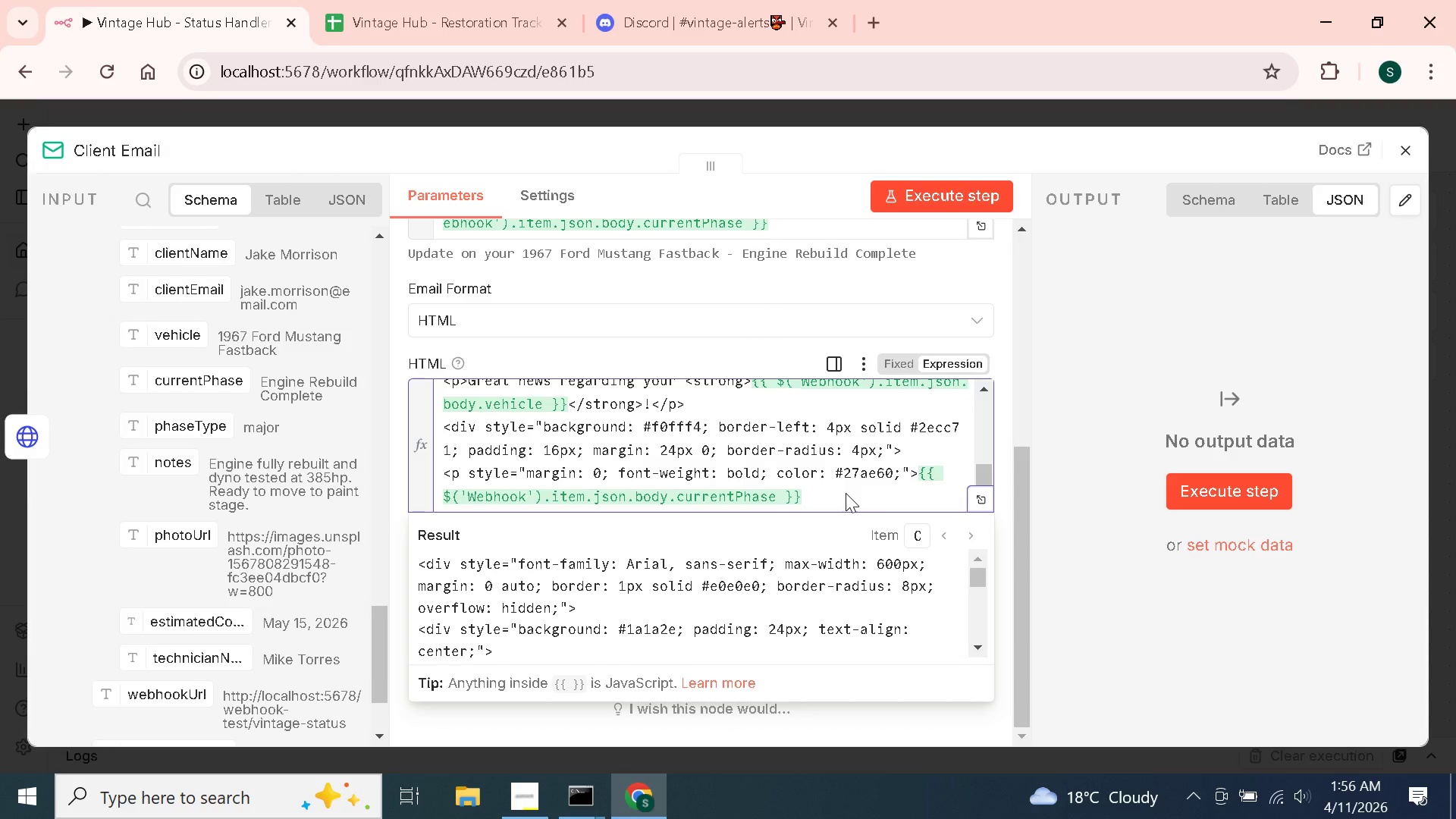 
wait(12.66)
 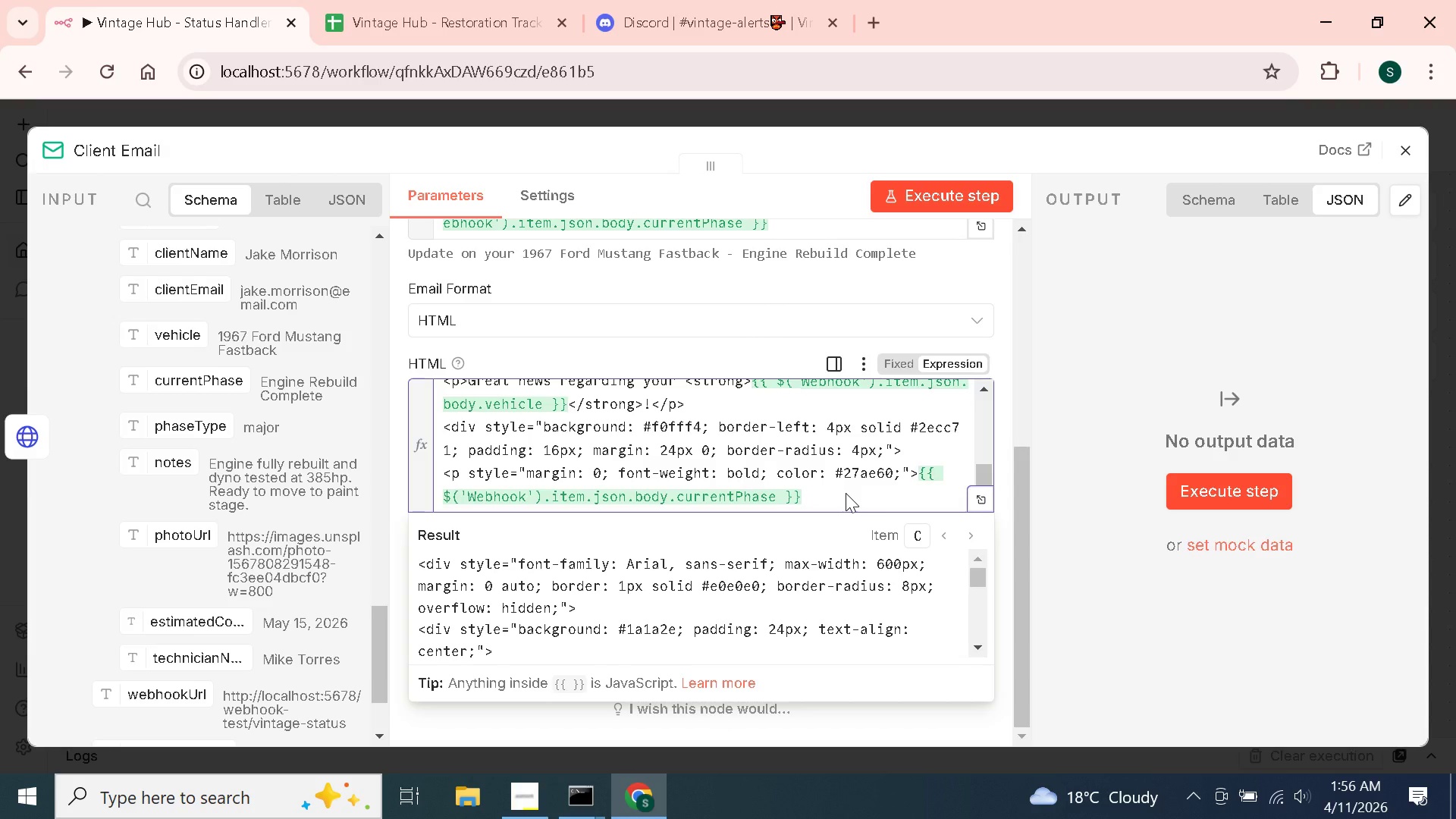 
left_click([846, 493])
 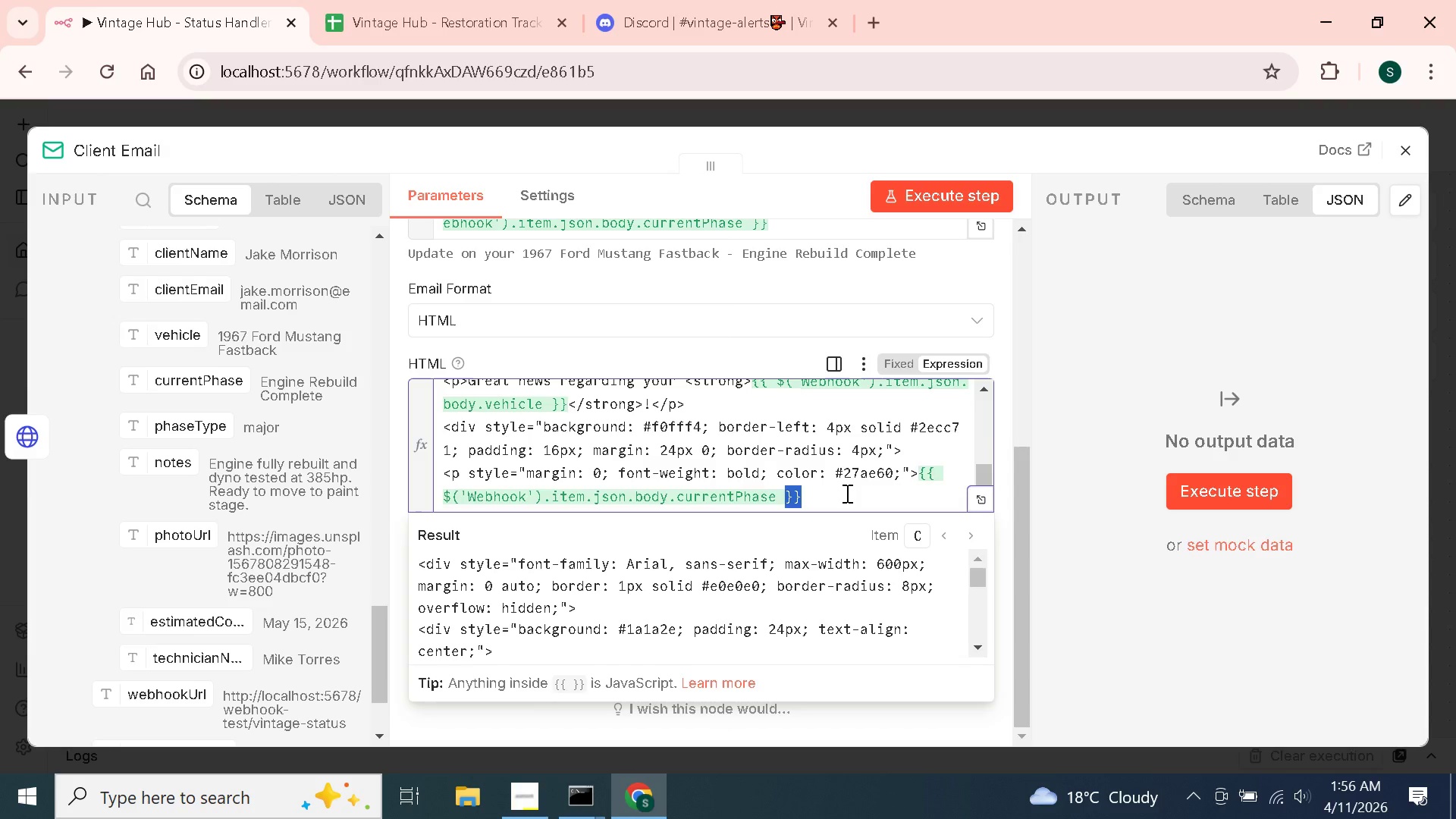 
key(ArrowDown)
 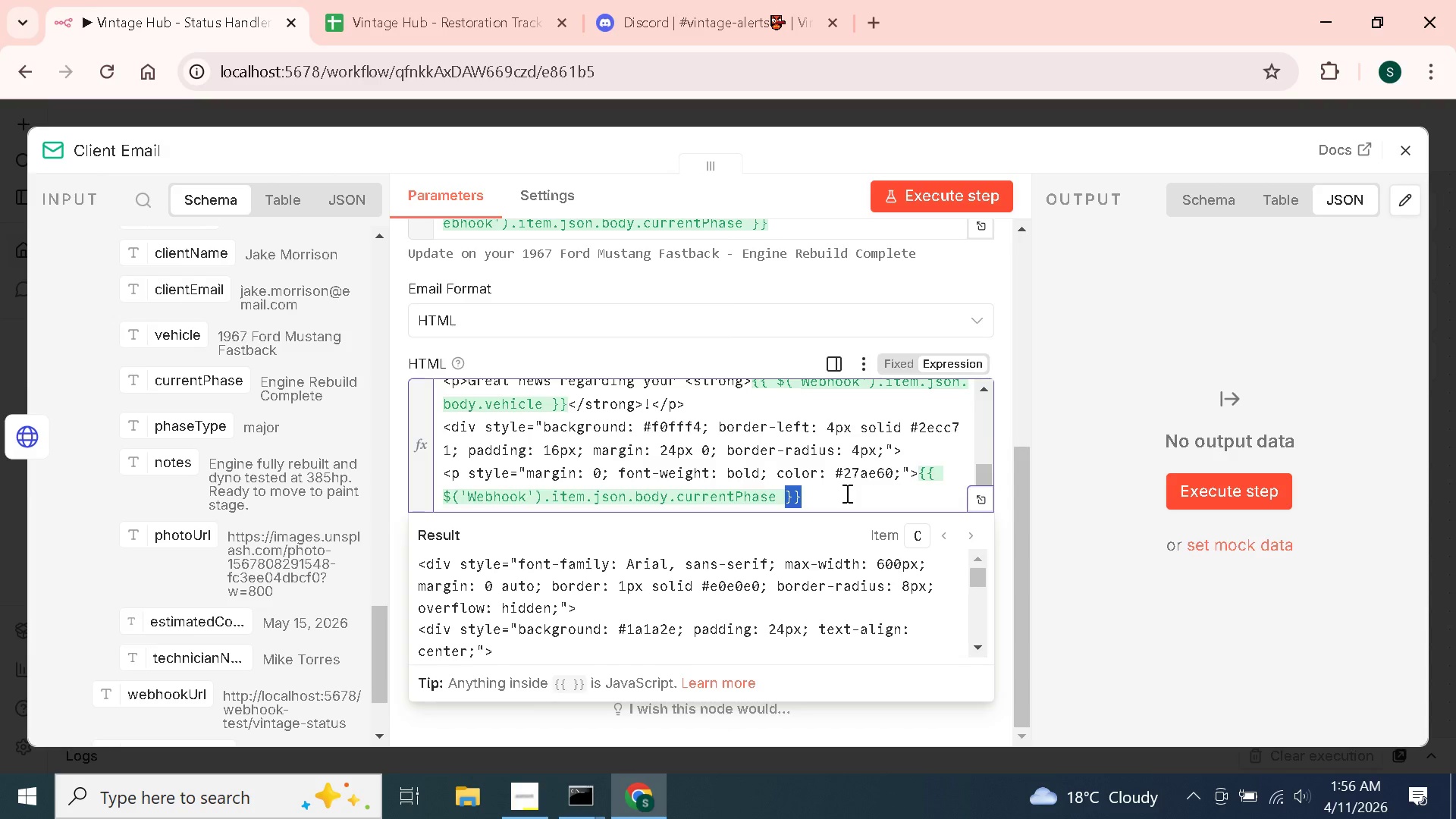 
key(ArrowRight)
 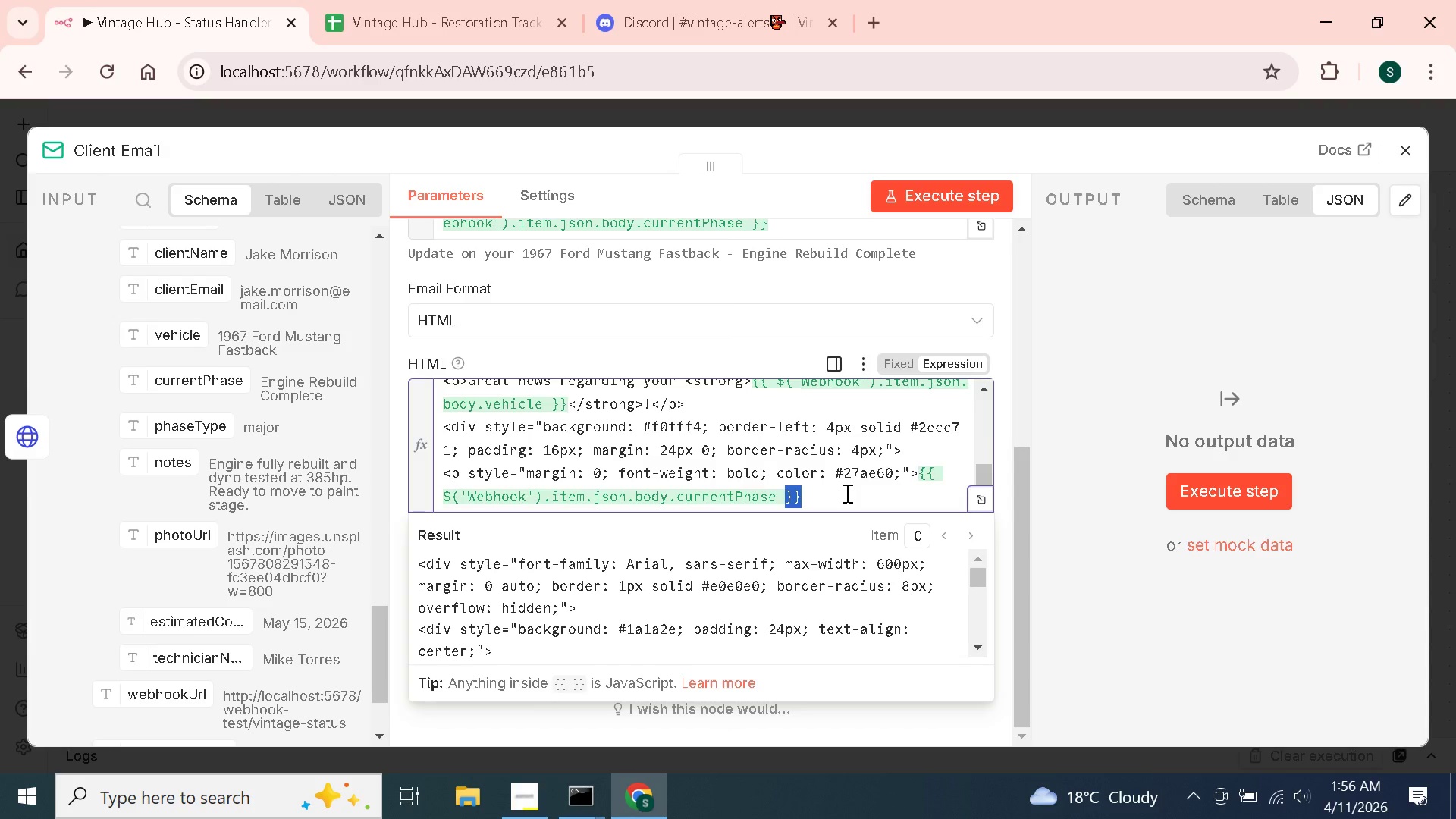 
key(ArrowRight)
 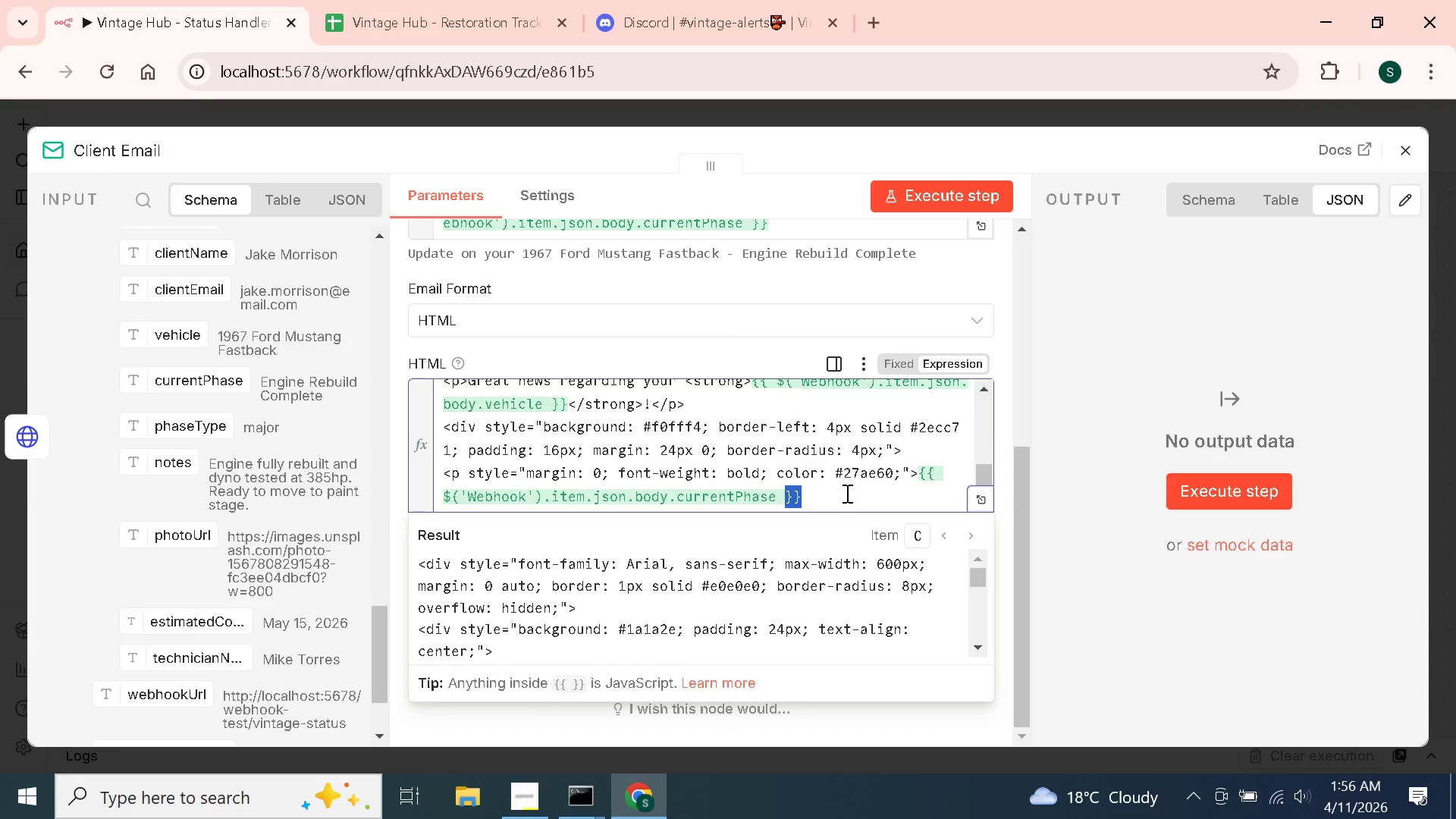 
double_click([846, 493])
 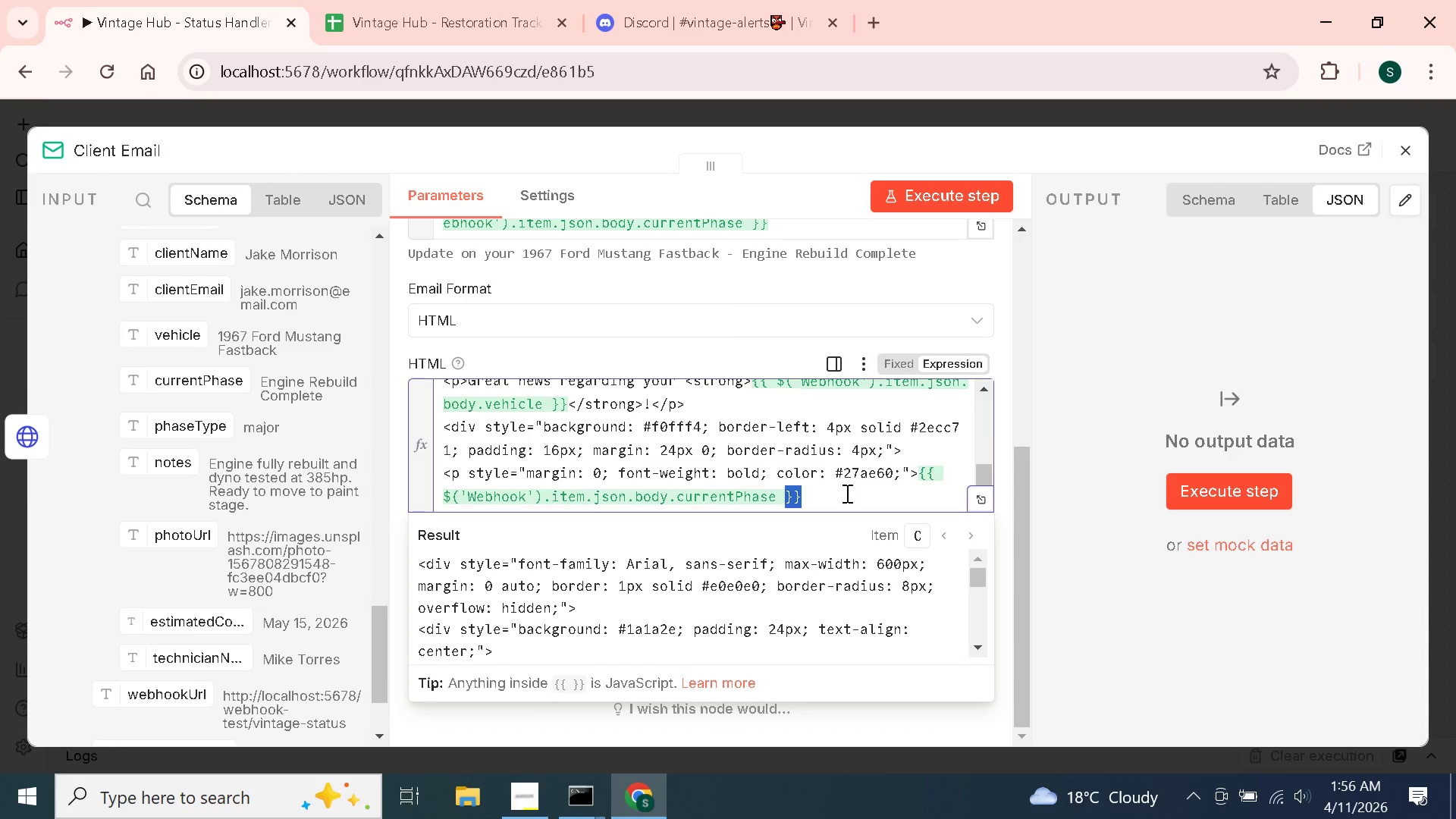 
triple_click([846, 493])
 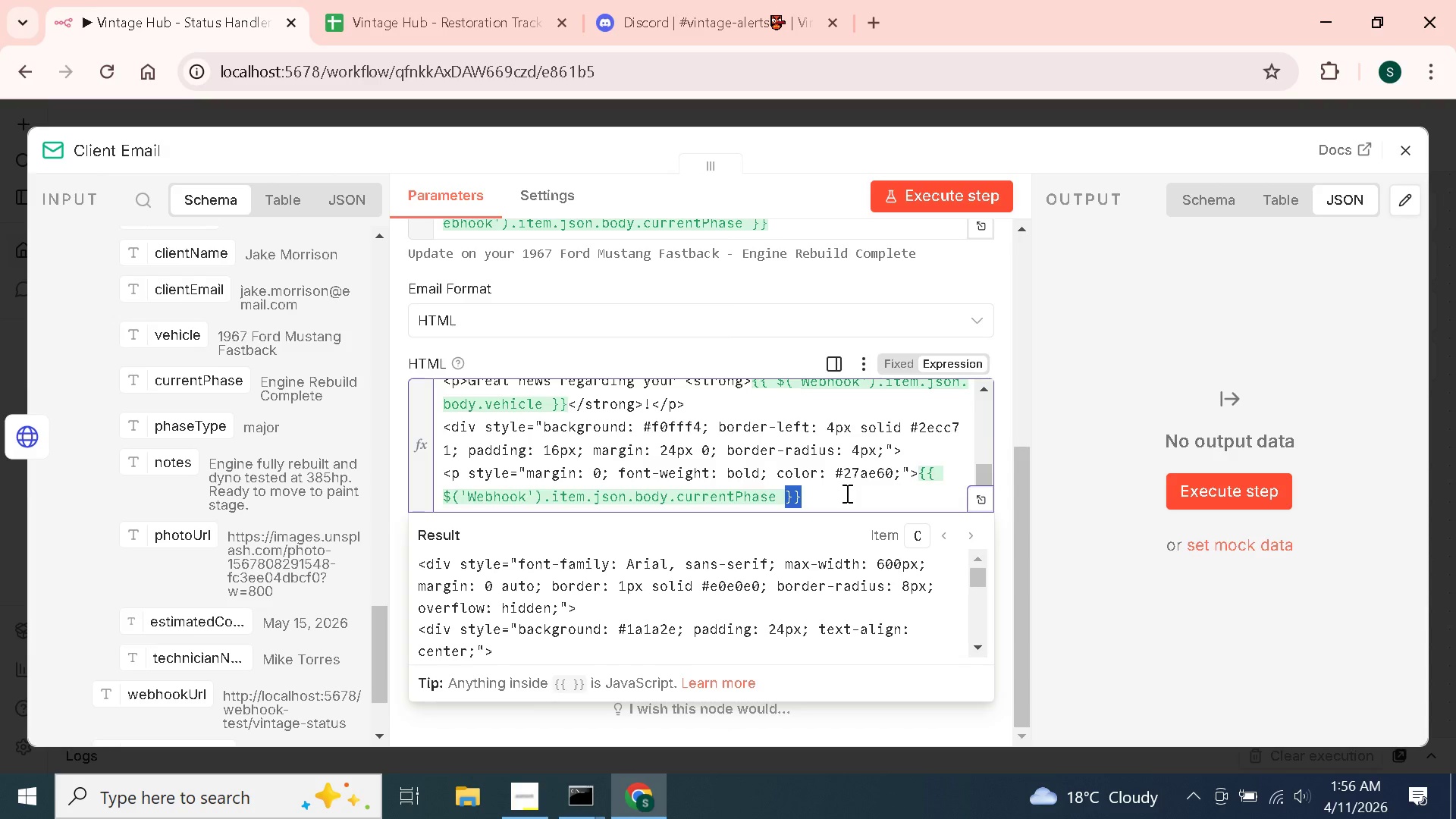 
triple_click([846, 493])
 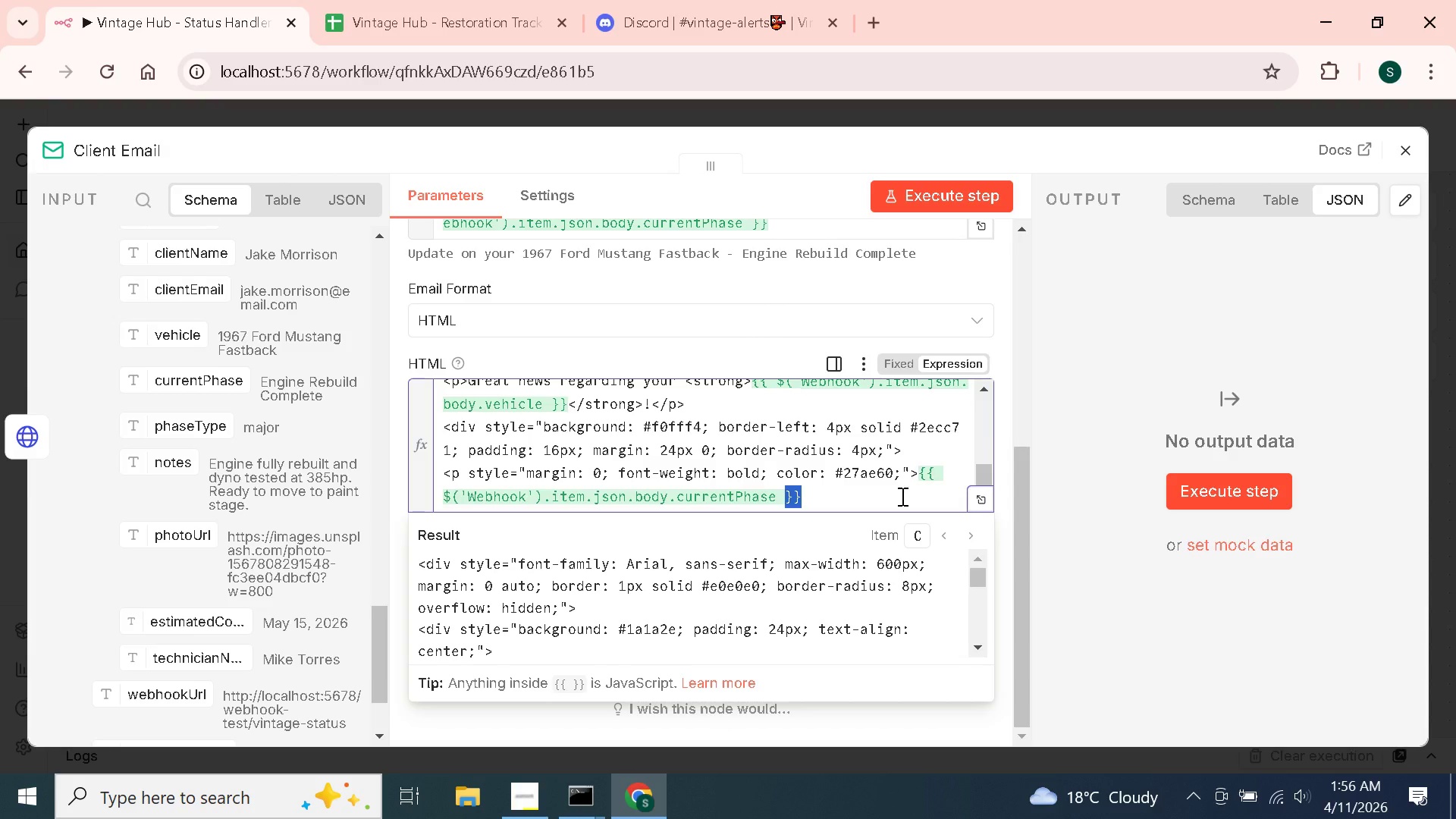 
left_click([901, 496])
 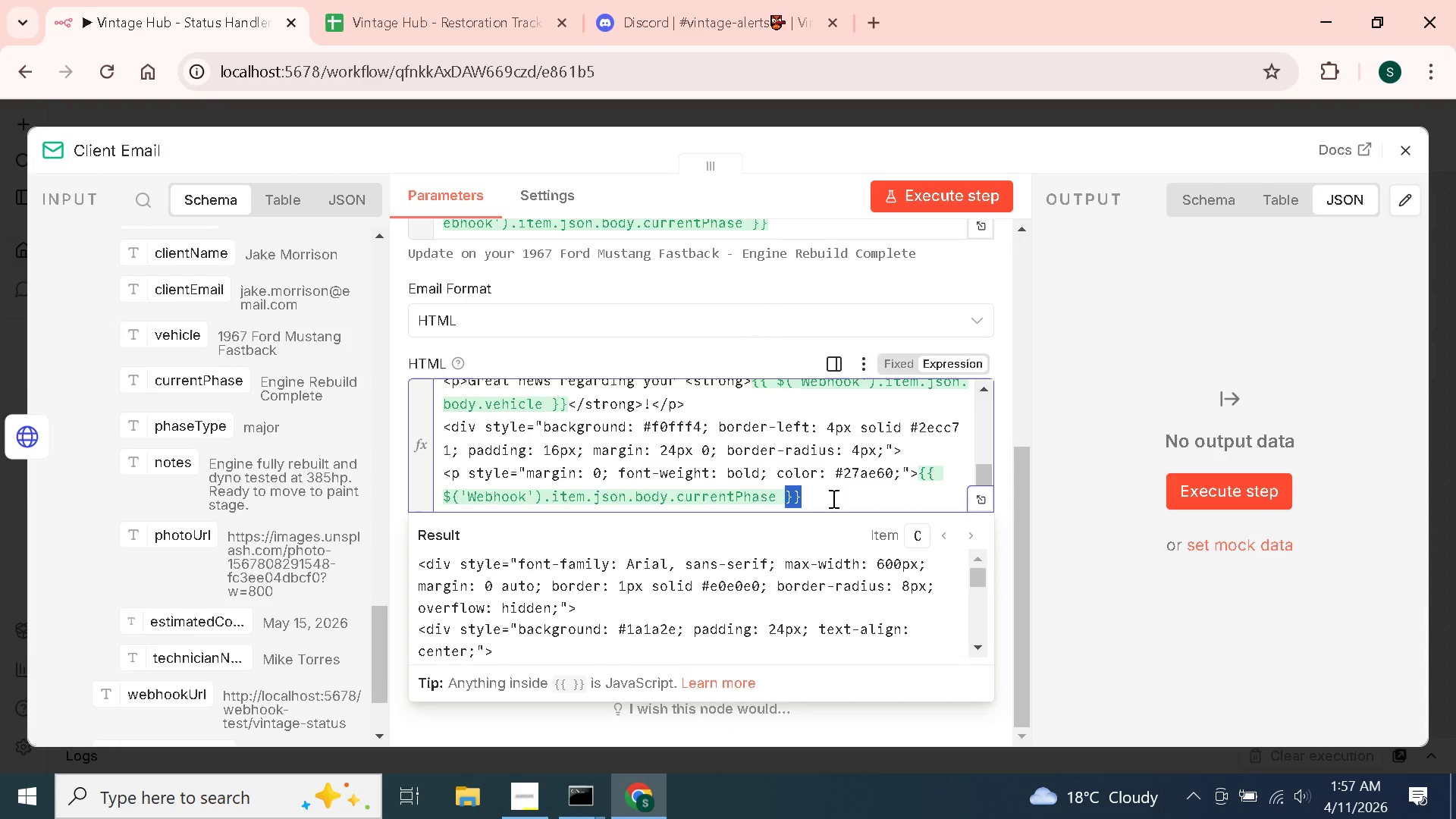 
wait(29.91)
 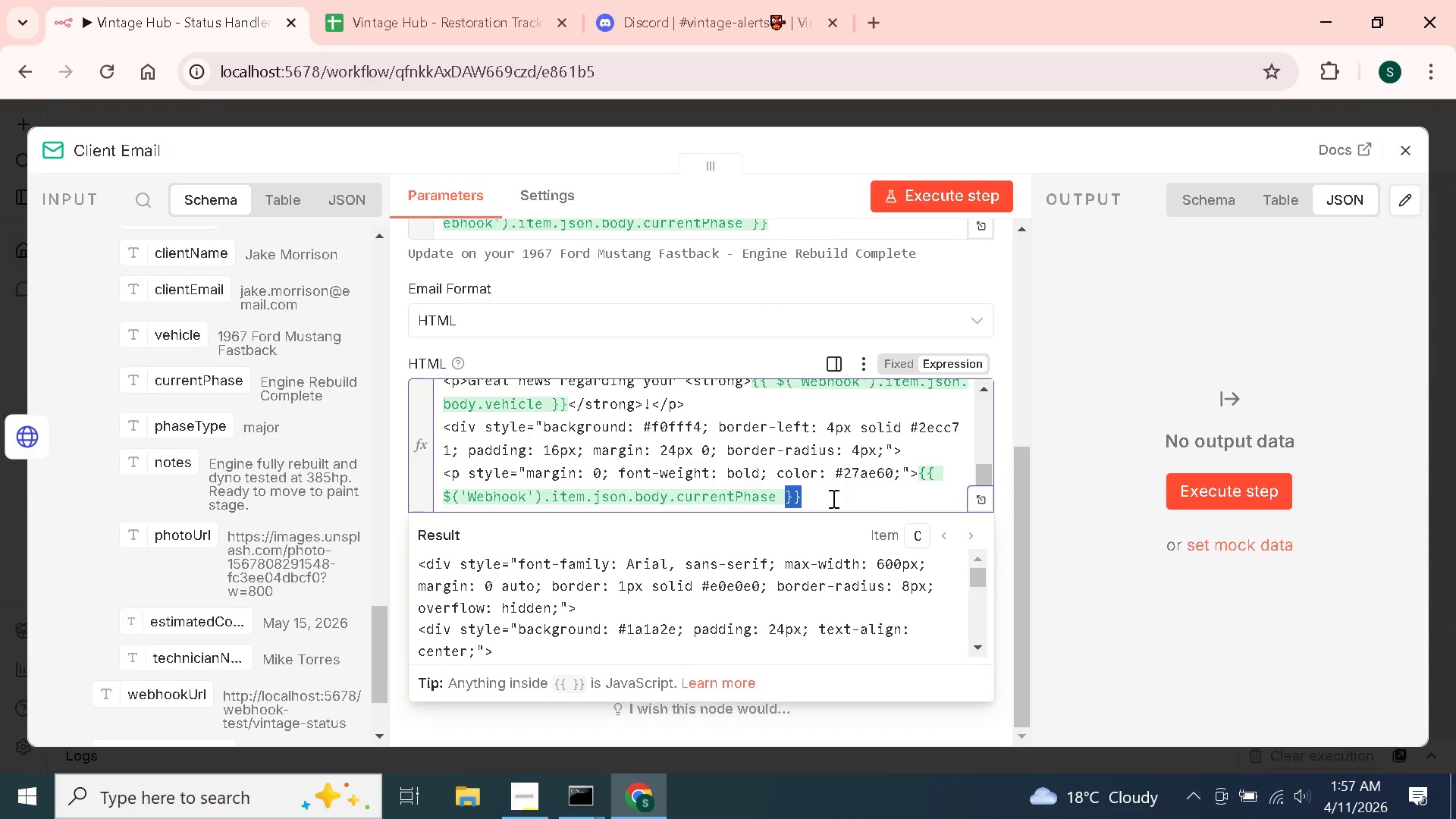 
key(Shift+Comma)
 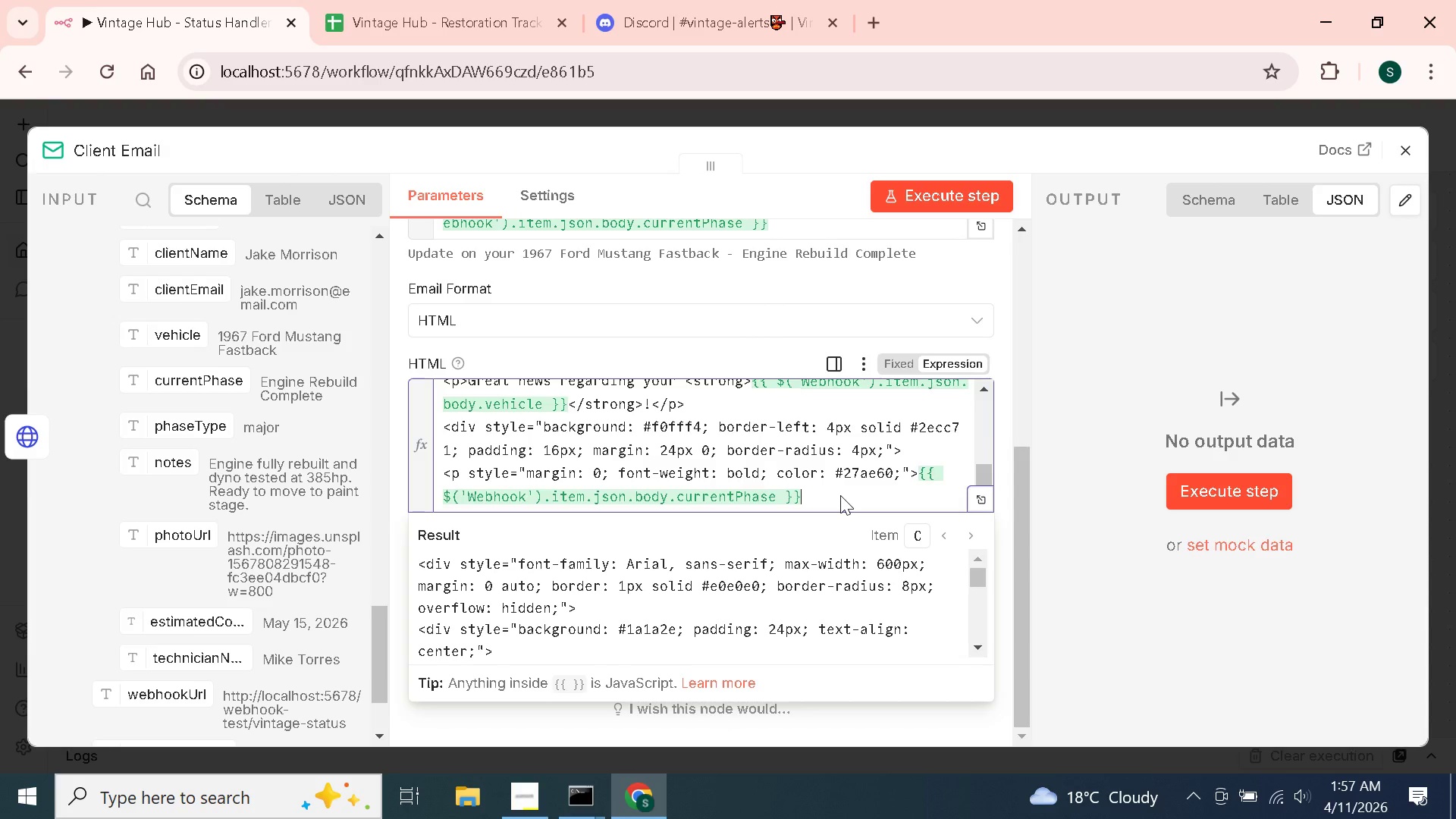 
key(Slash)
 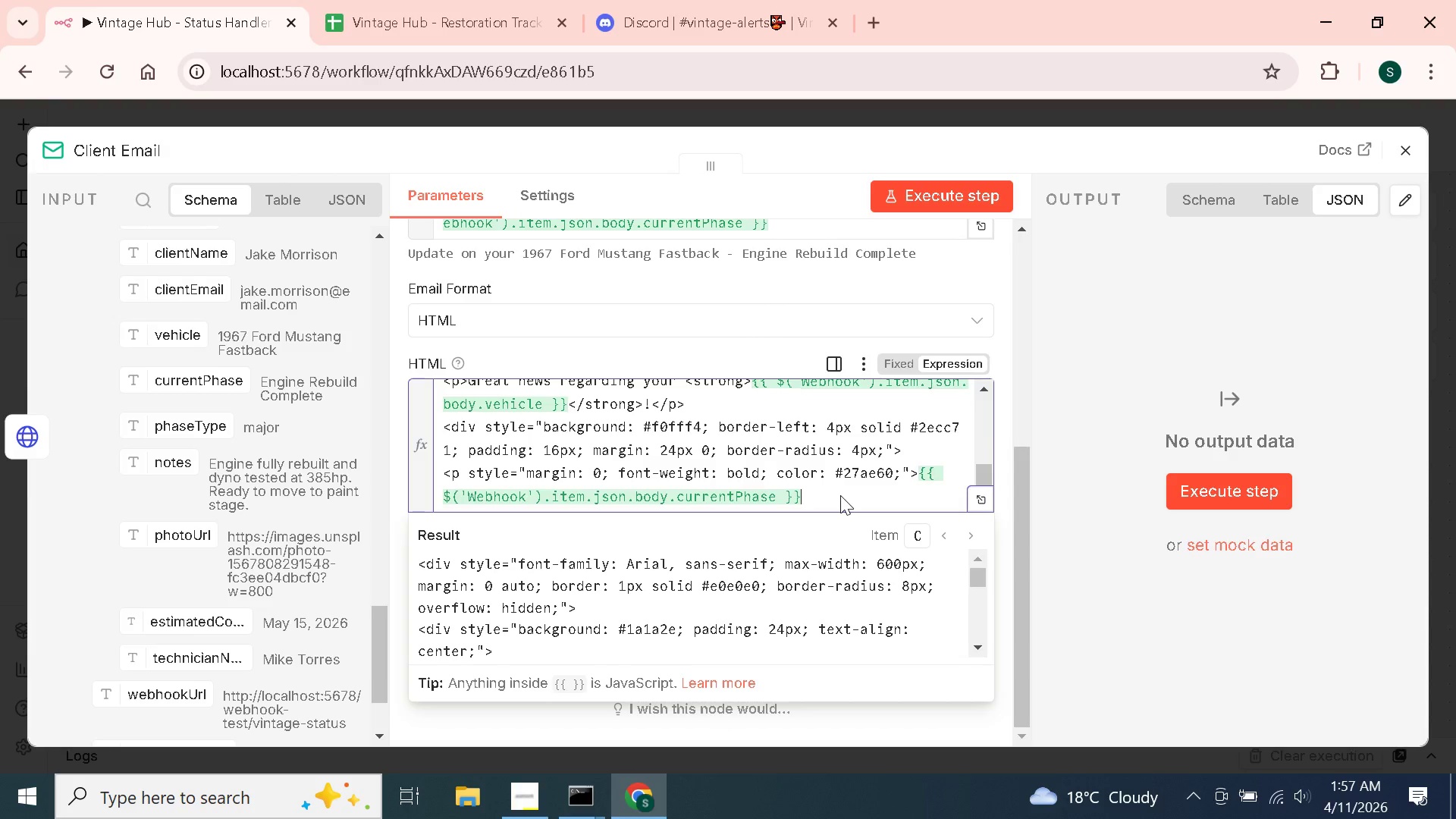 
key(P)
 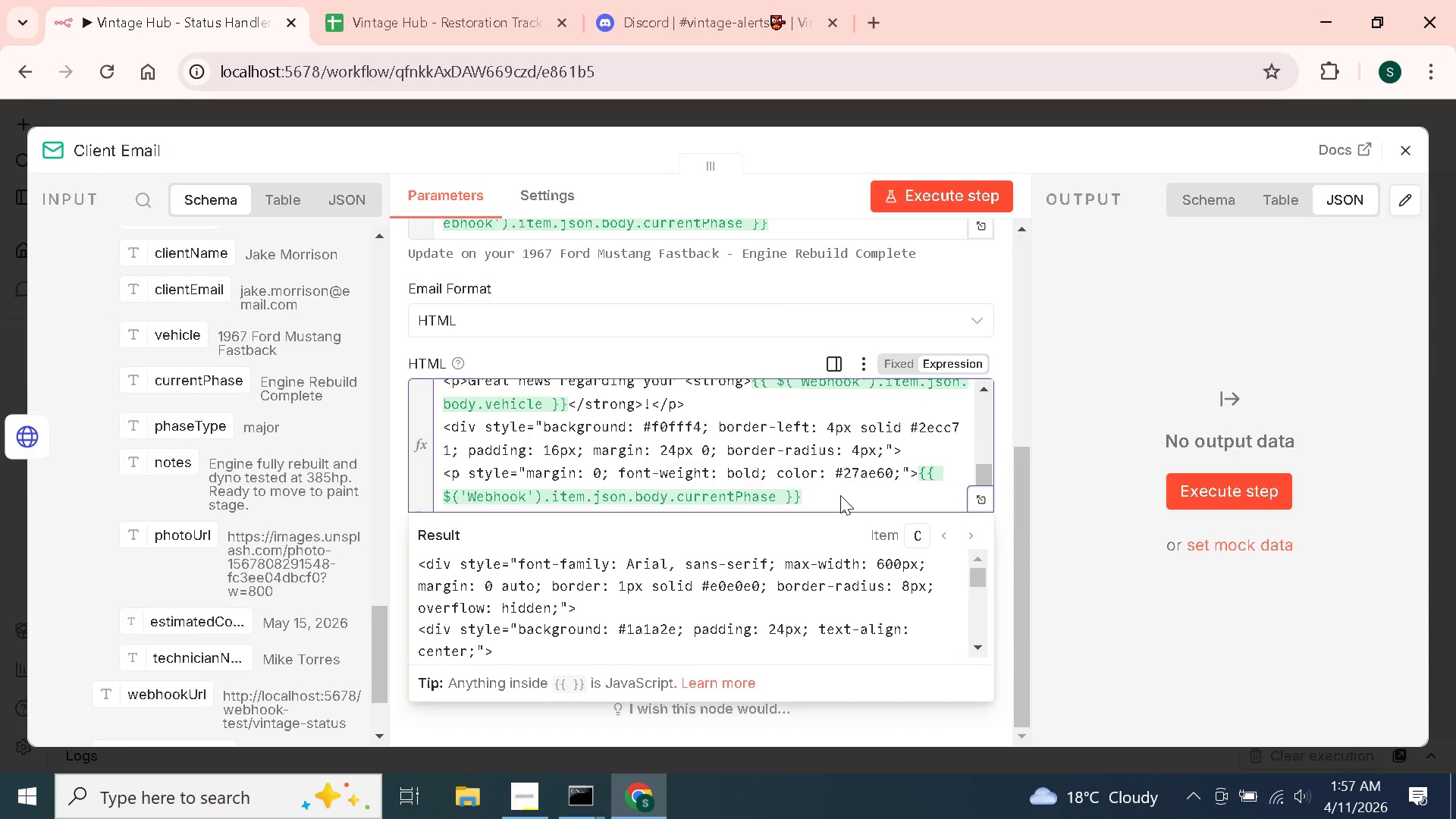 
key(Shift+Period)
 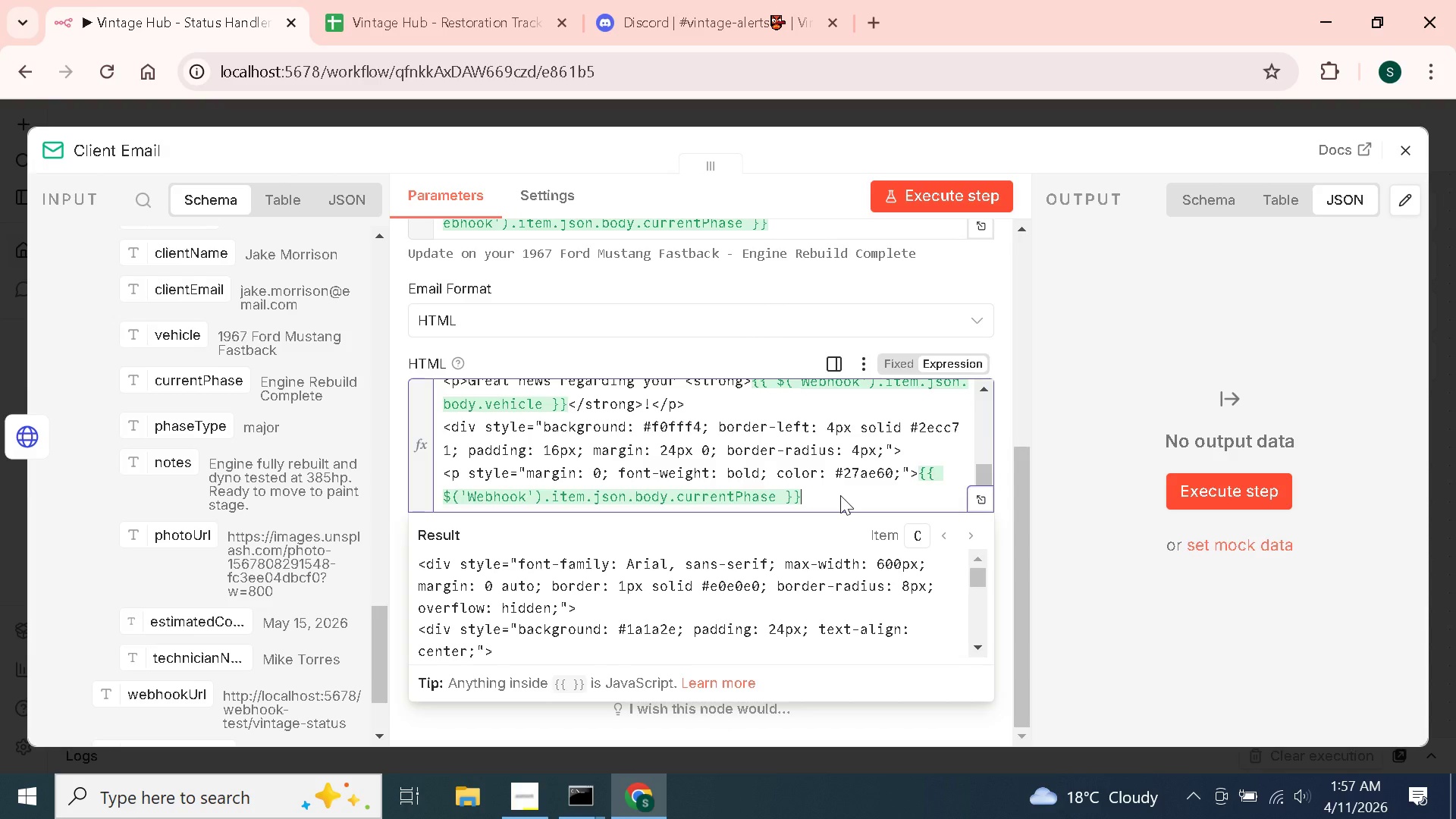 
wait(5.86)
 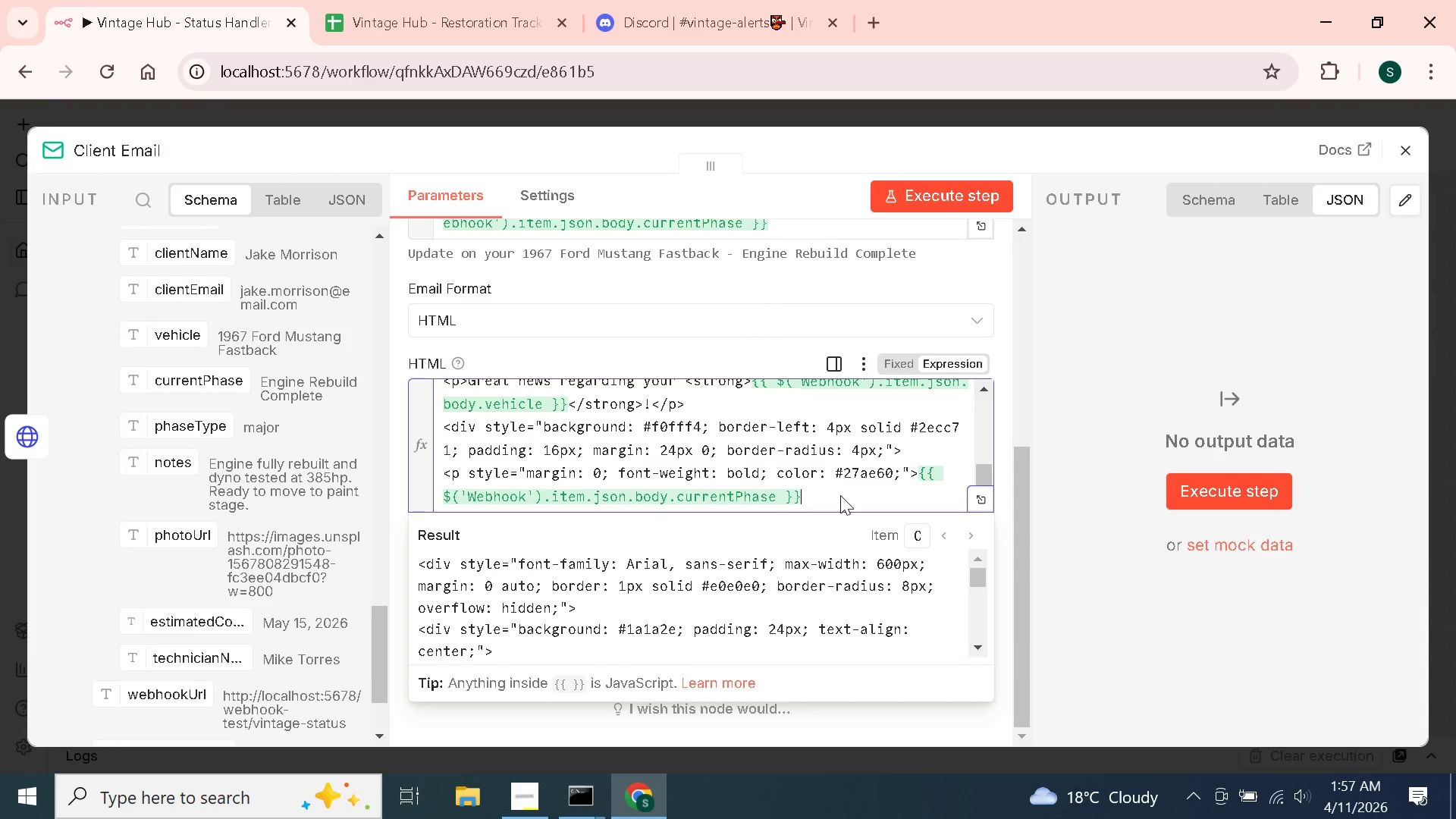 
key(Enter)
 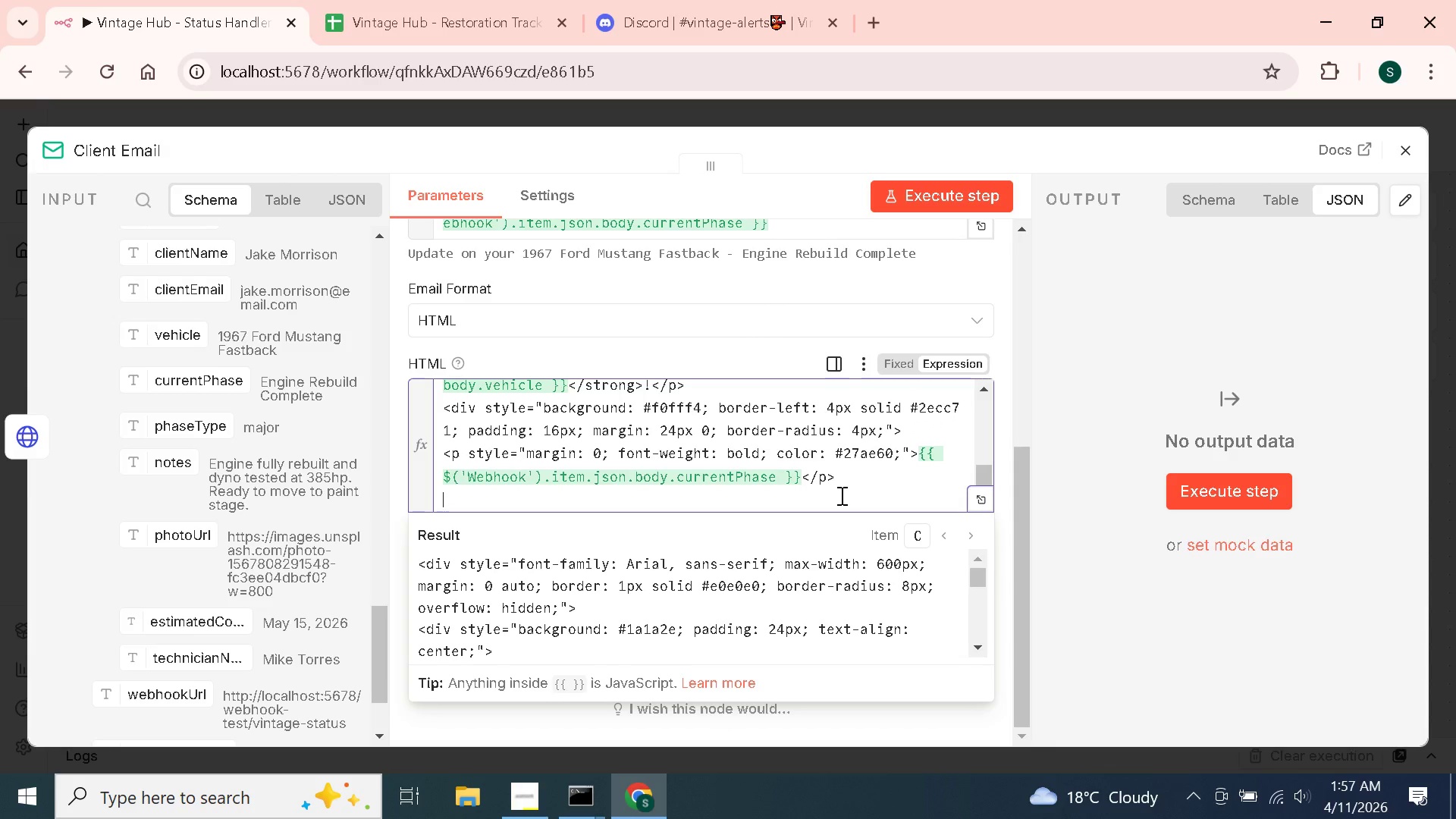 
hold_key(key=ShiftLeft, duration=1.52)
 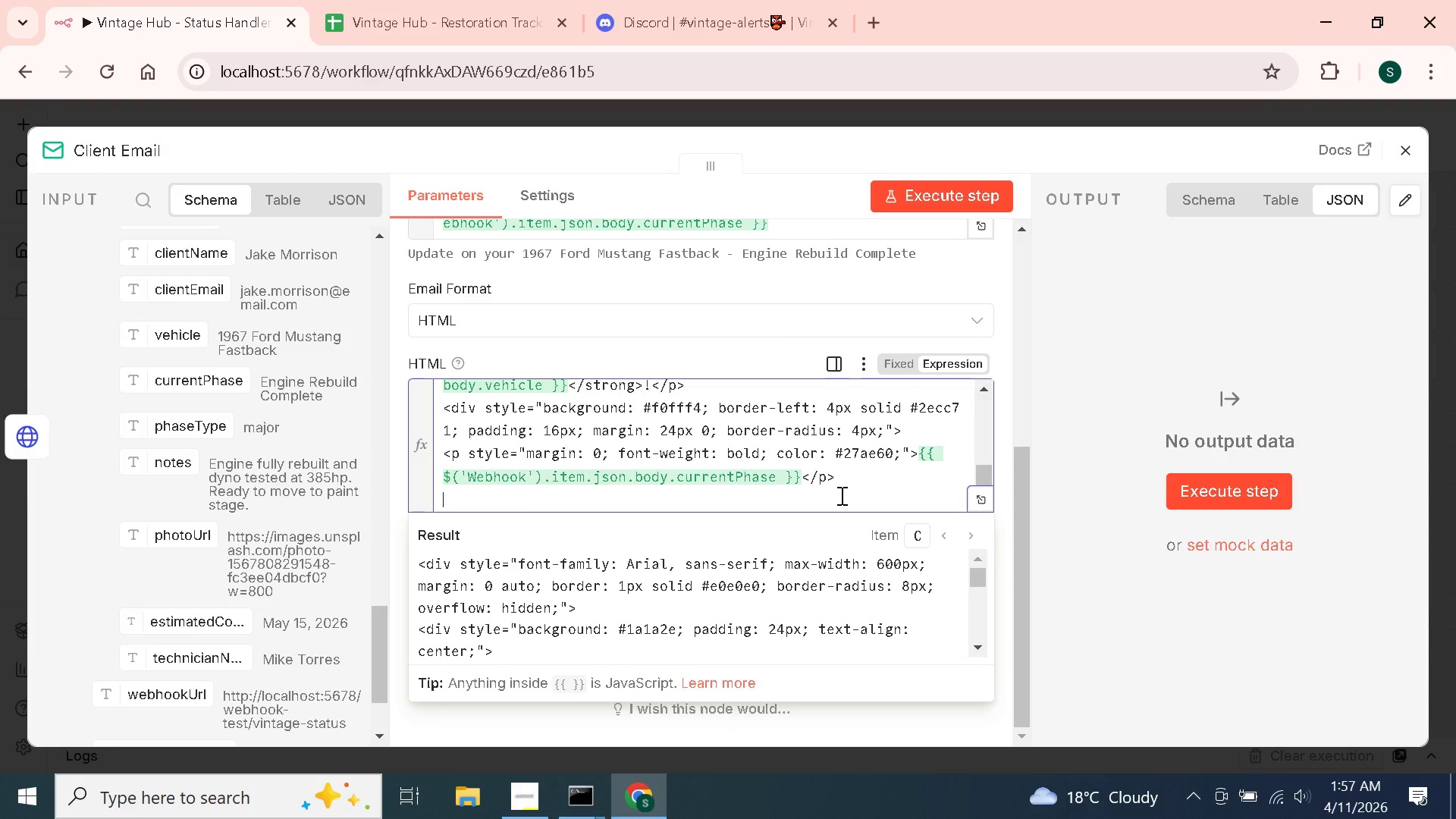 
key(Shift+Comma)
 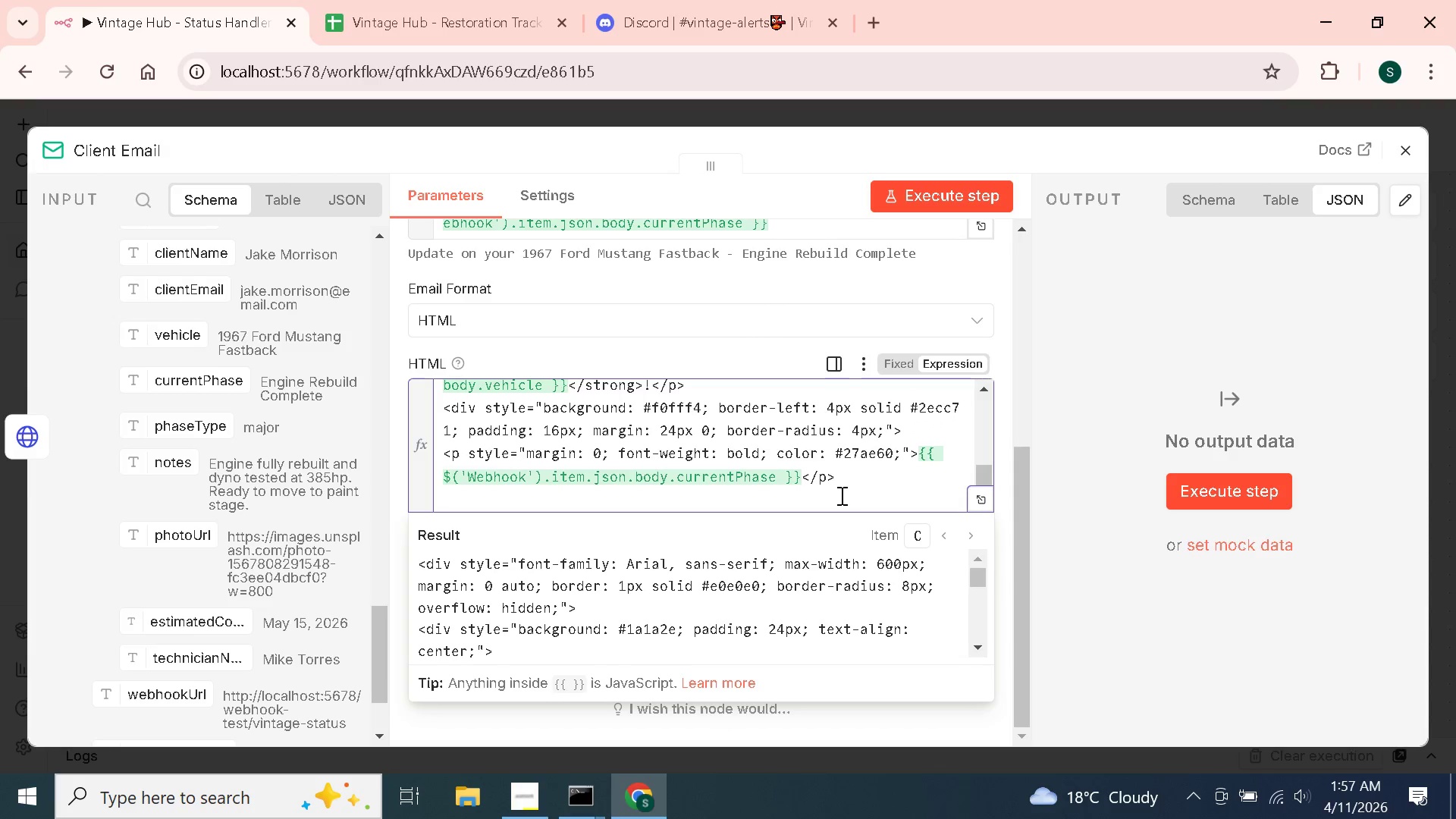 
type(p style)
 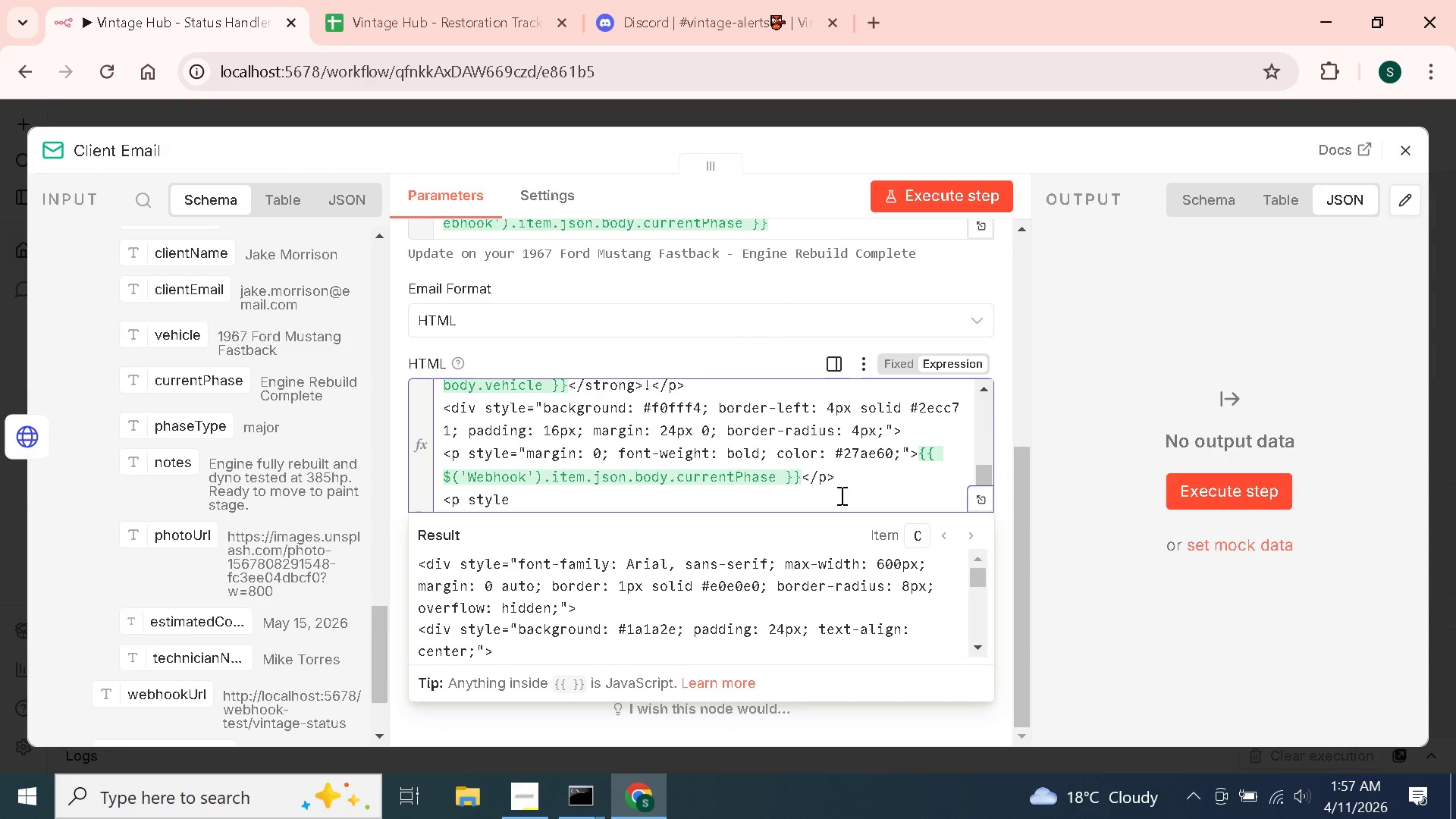 
wait(7.64)
 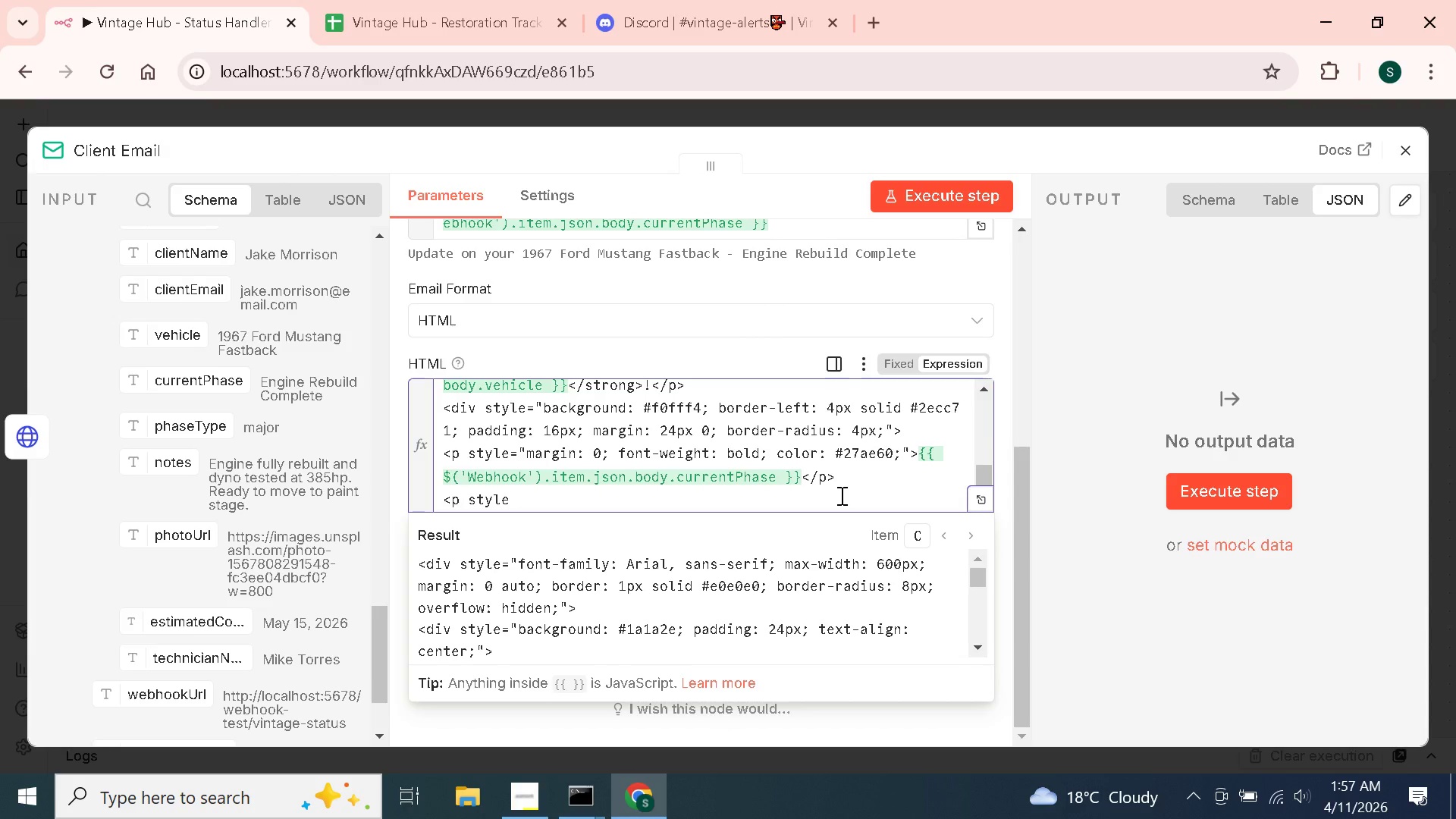 
type(="margin: 8px 0 0;">)
 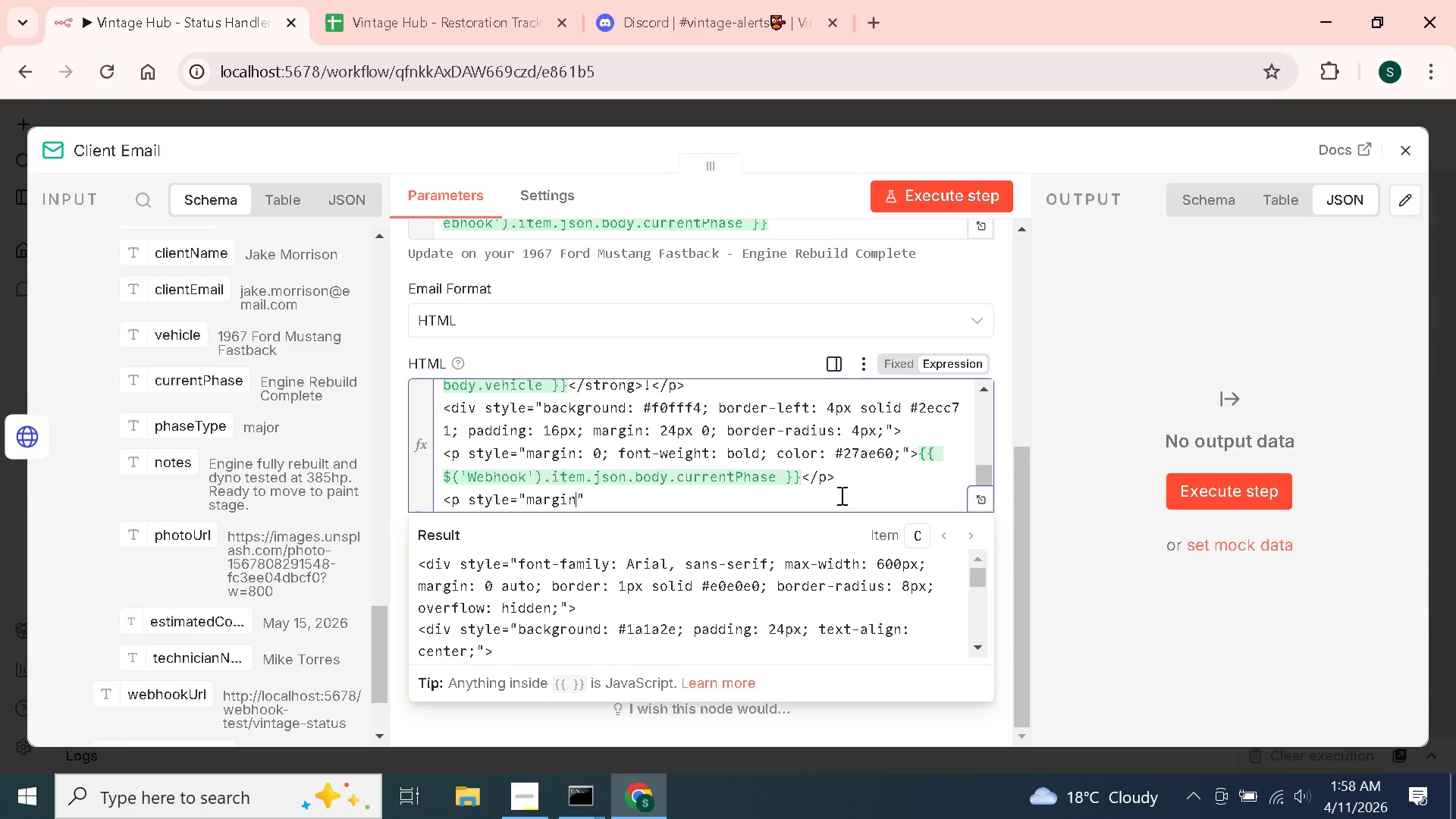 
wait(21.31)
 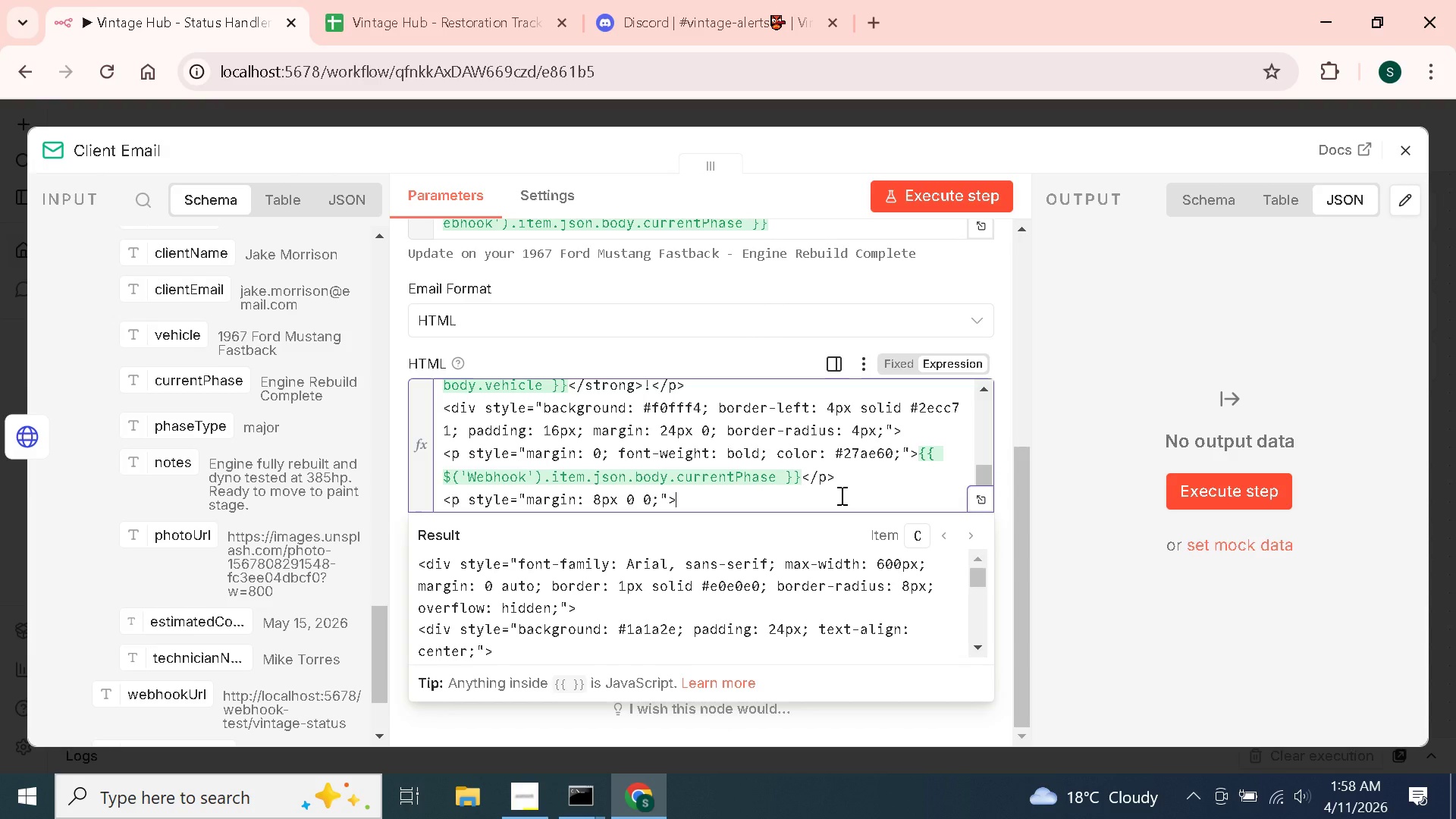 
left_click_drag(start_coordinate=[172, 465], to_coordinate=[709, 502])
 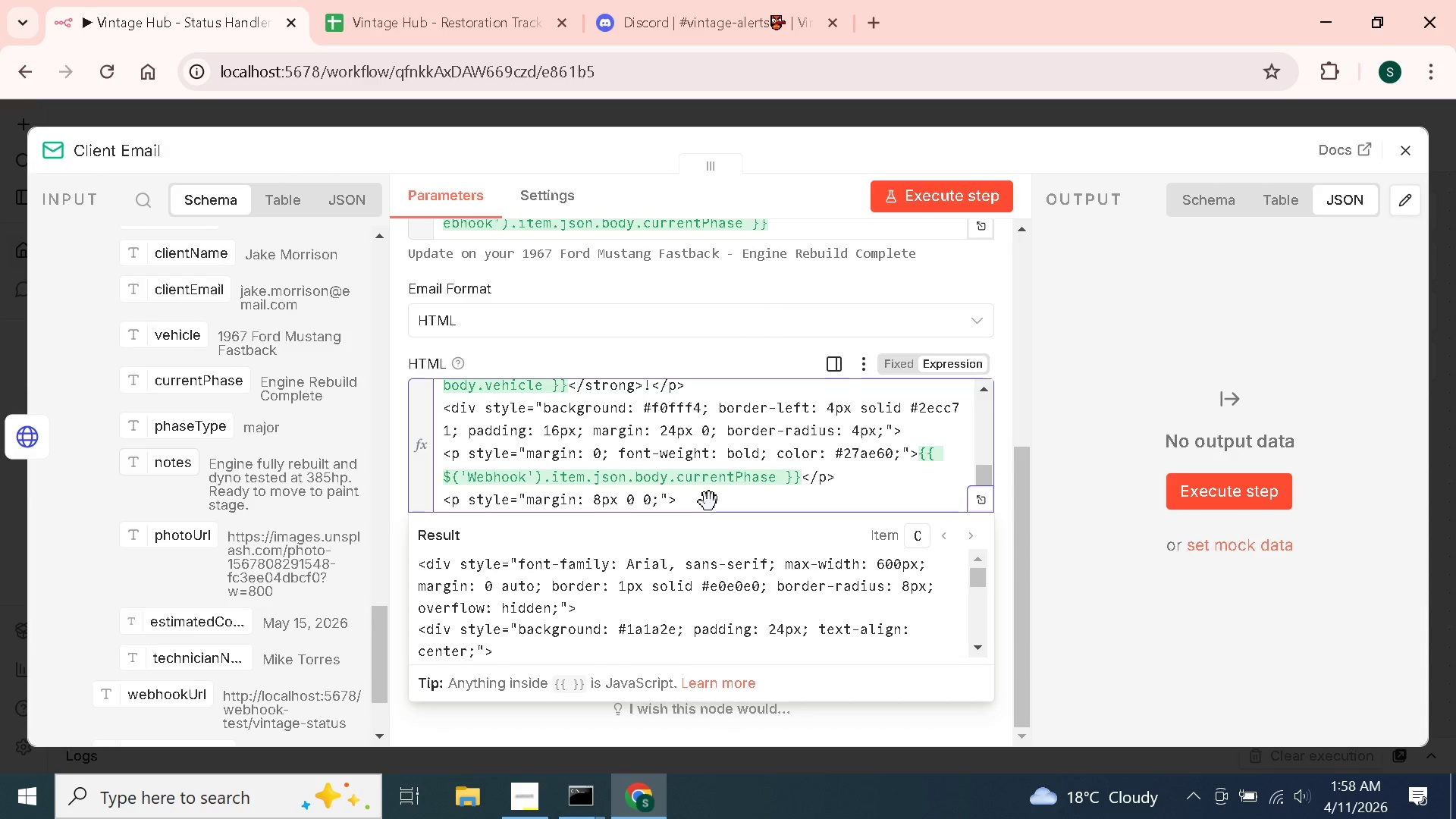 
wait(10.72)
 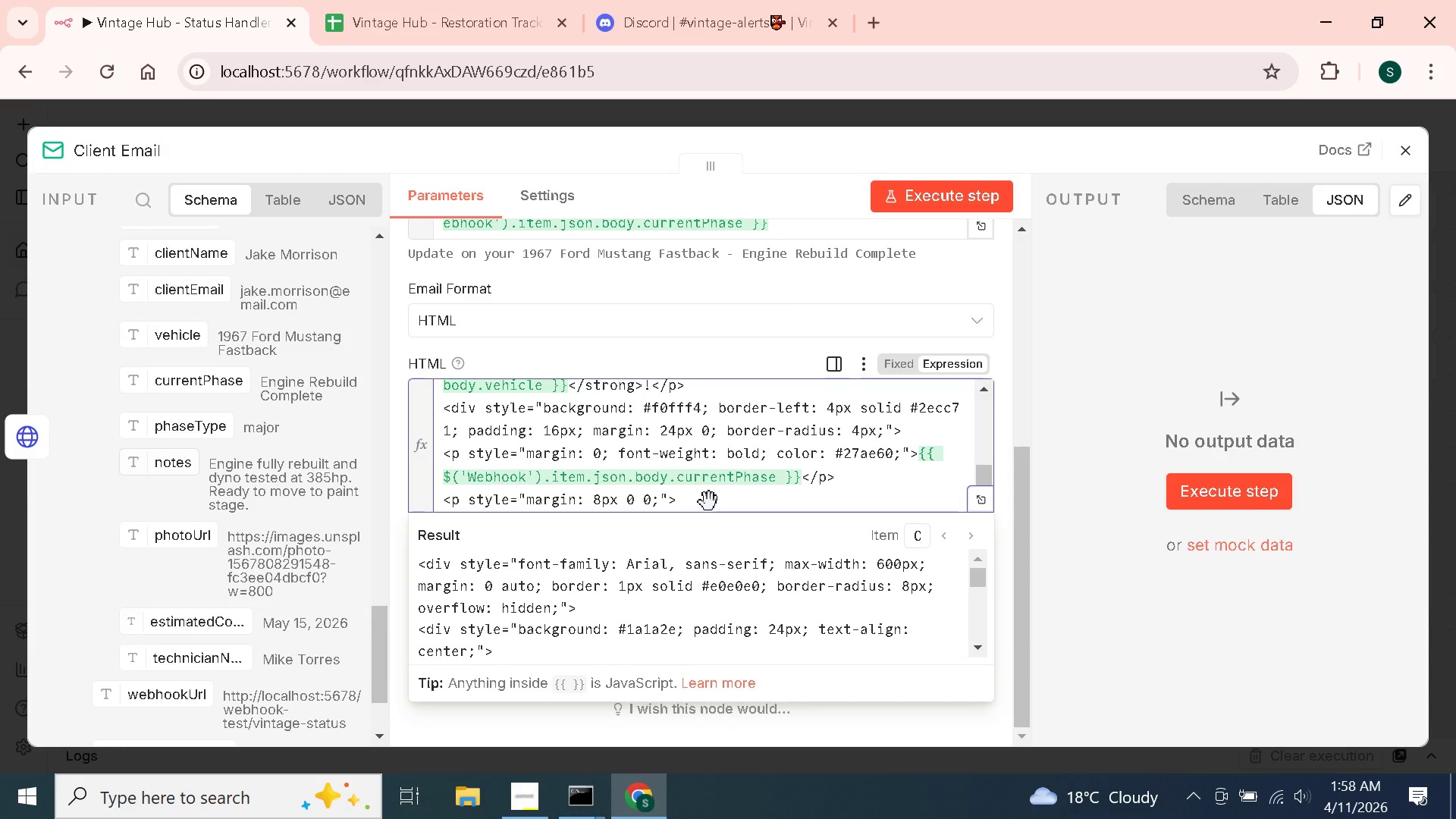 
key(ArrowRight)
 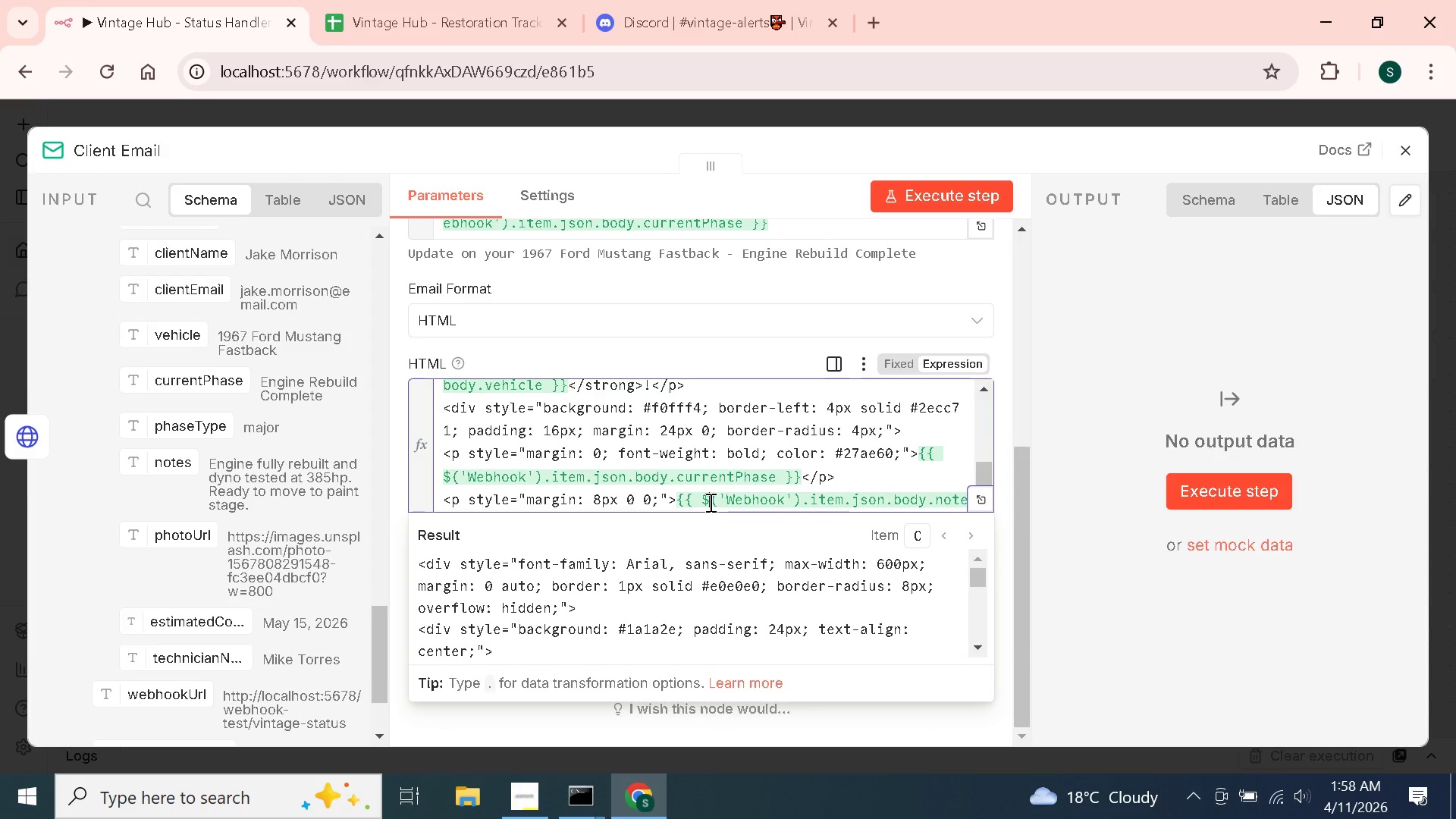 
key(ArrowRight)
 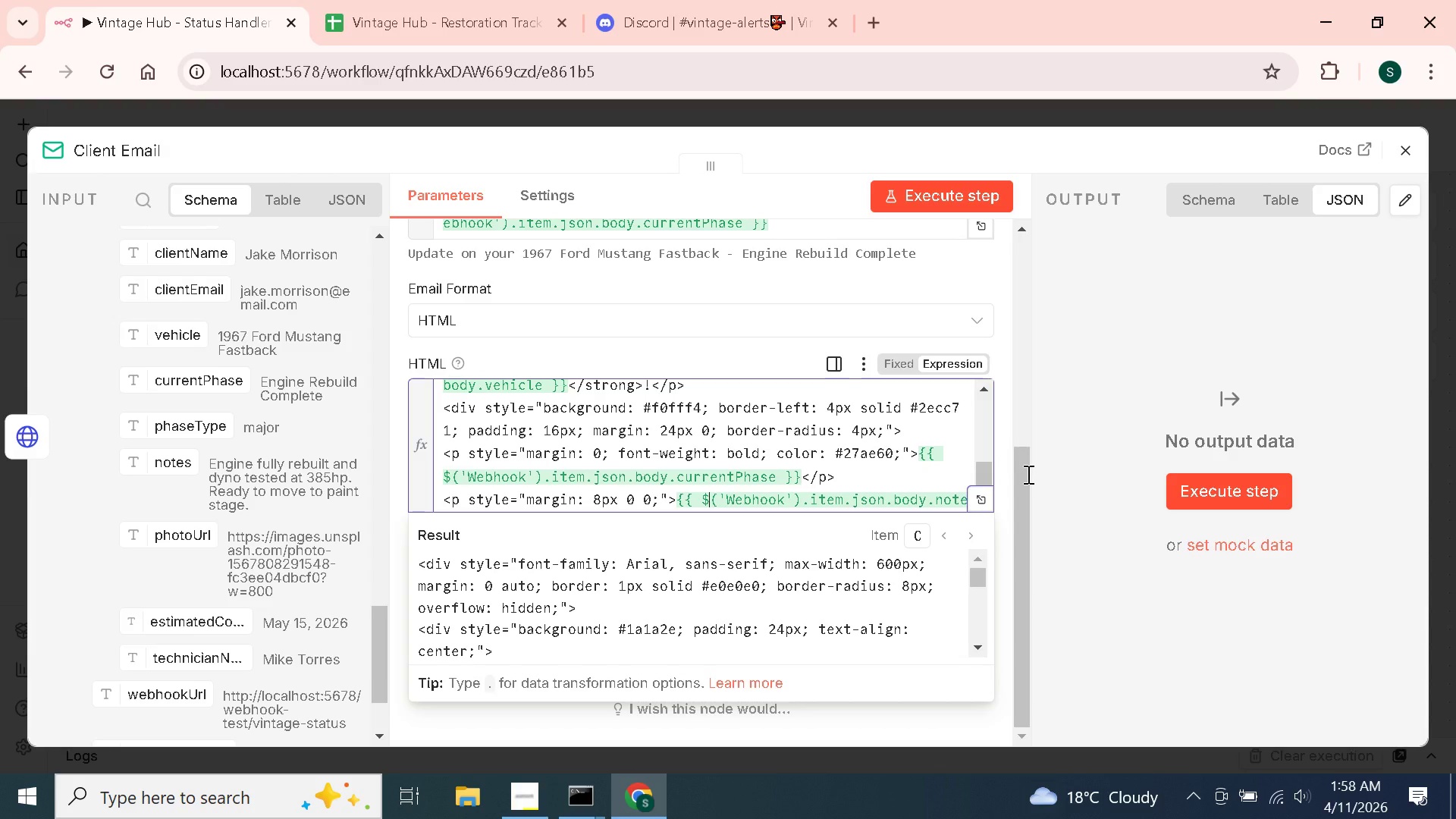 
wait(5.88)
 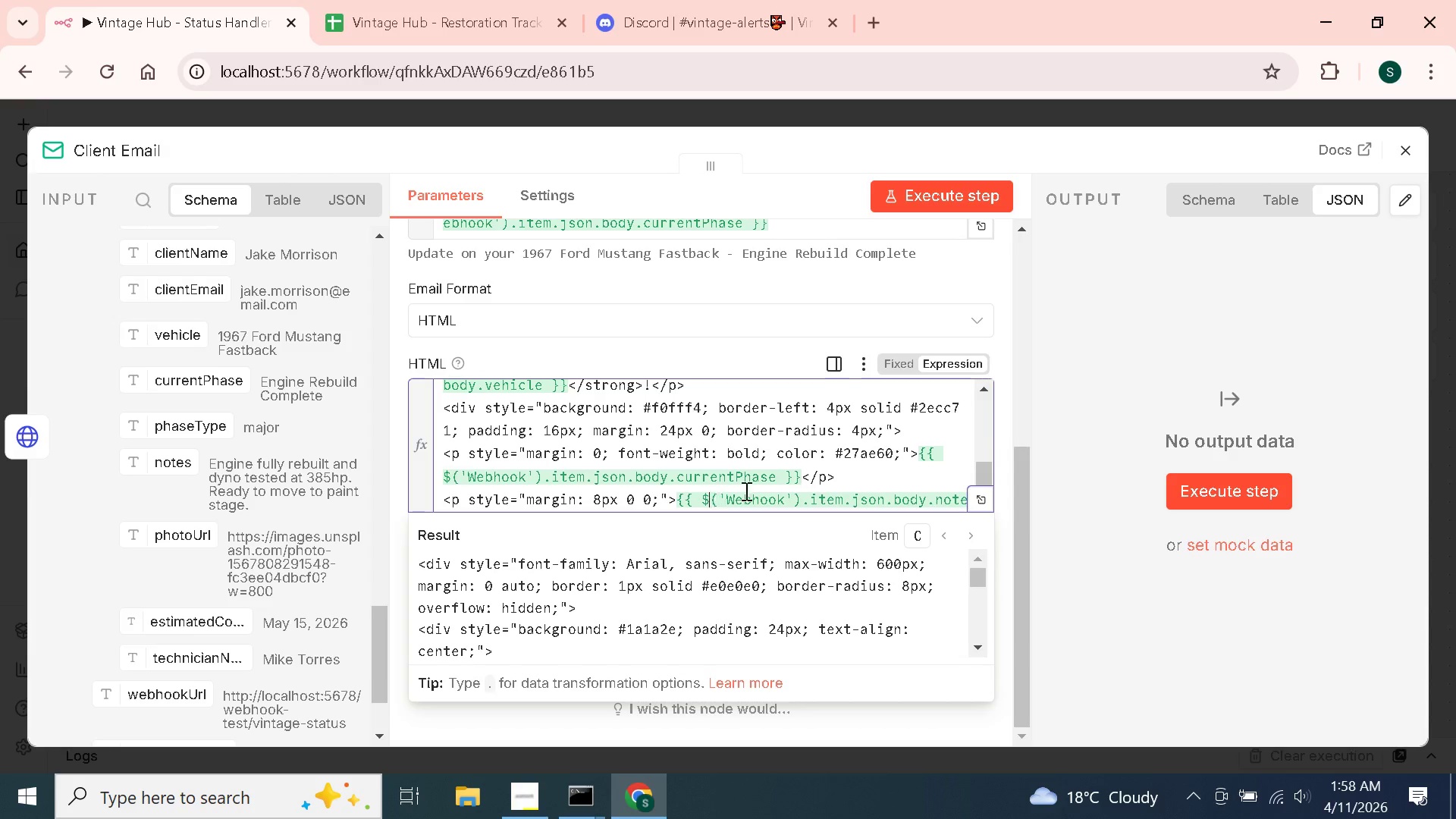 
left_click_drag(start_coordinate=[1028, 474], to_coordinate=[1109, 473])
 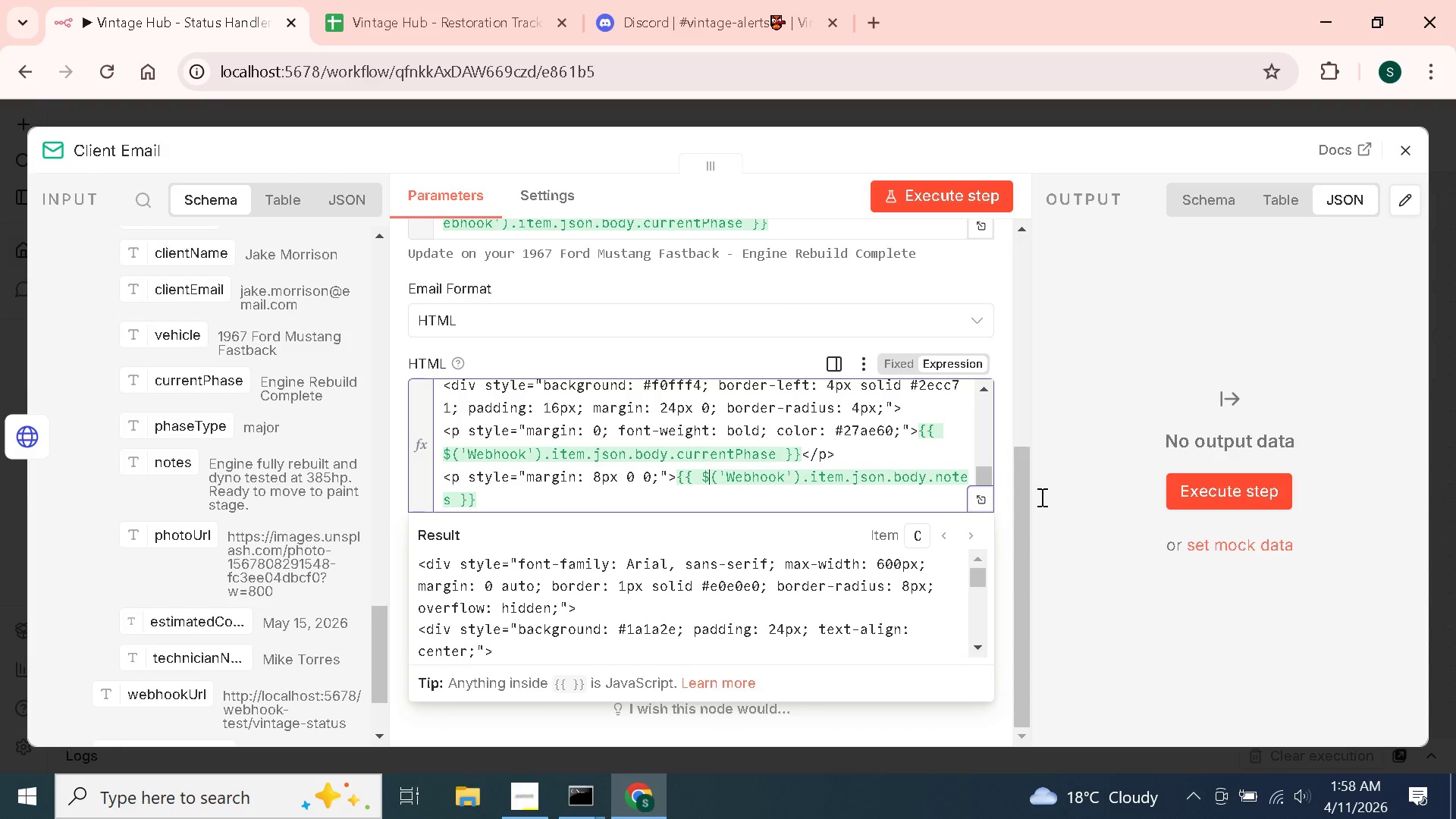 
wait(7.8)
 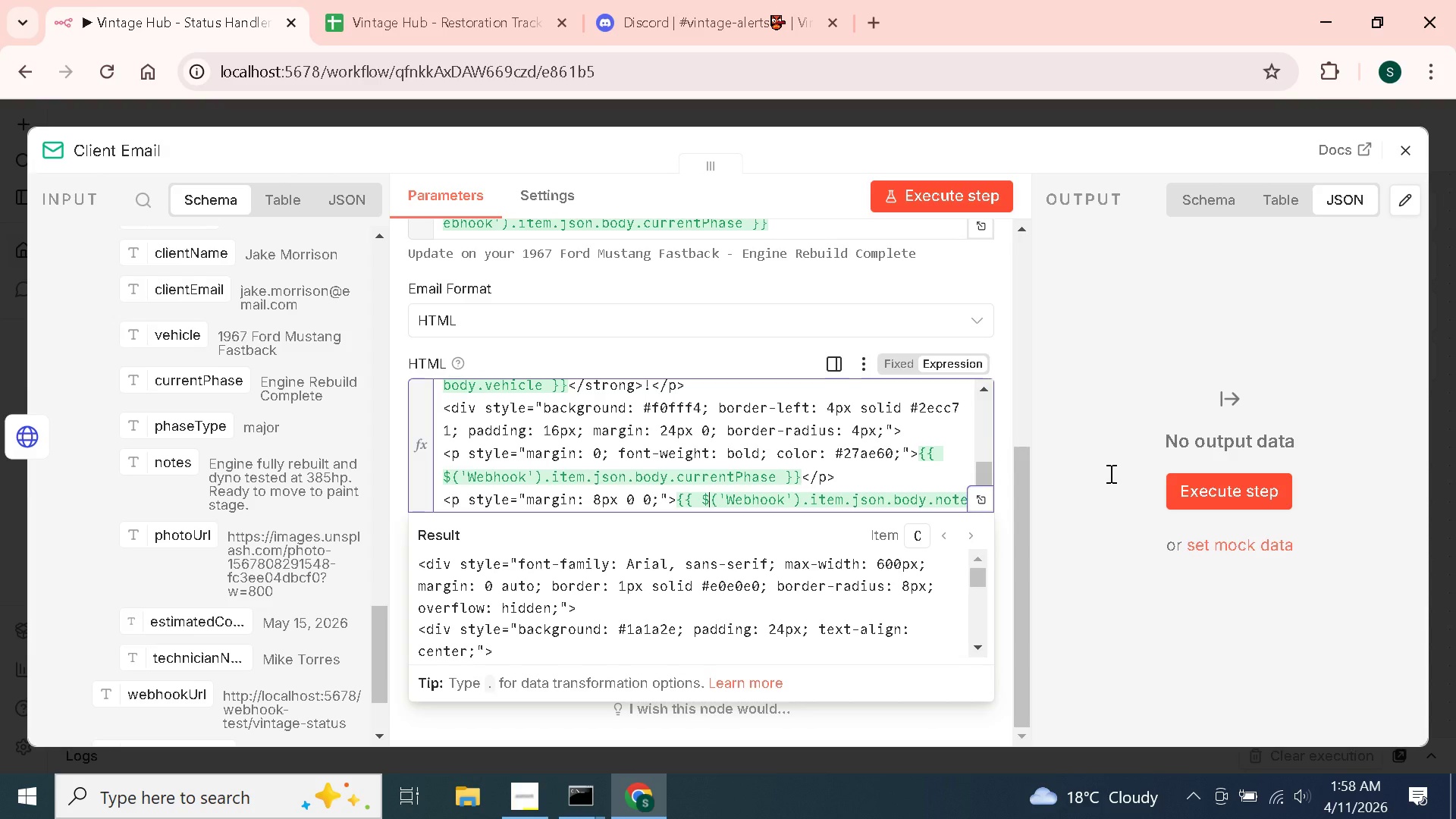 
key(ArrowRight)
 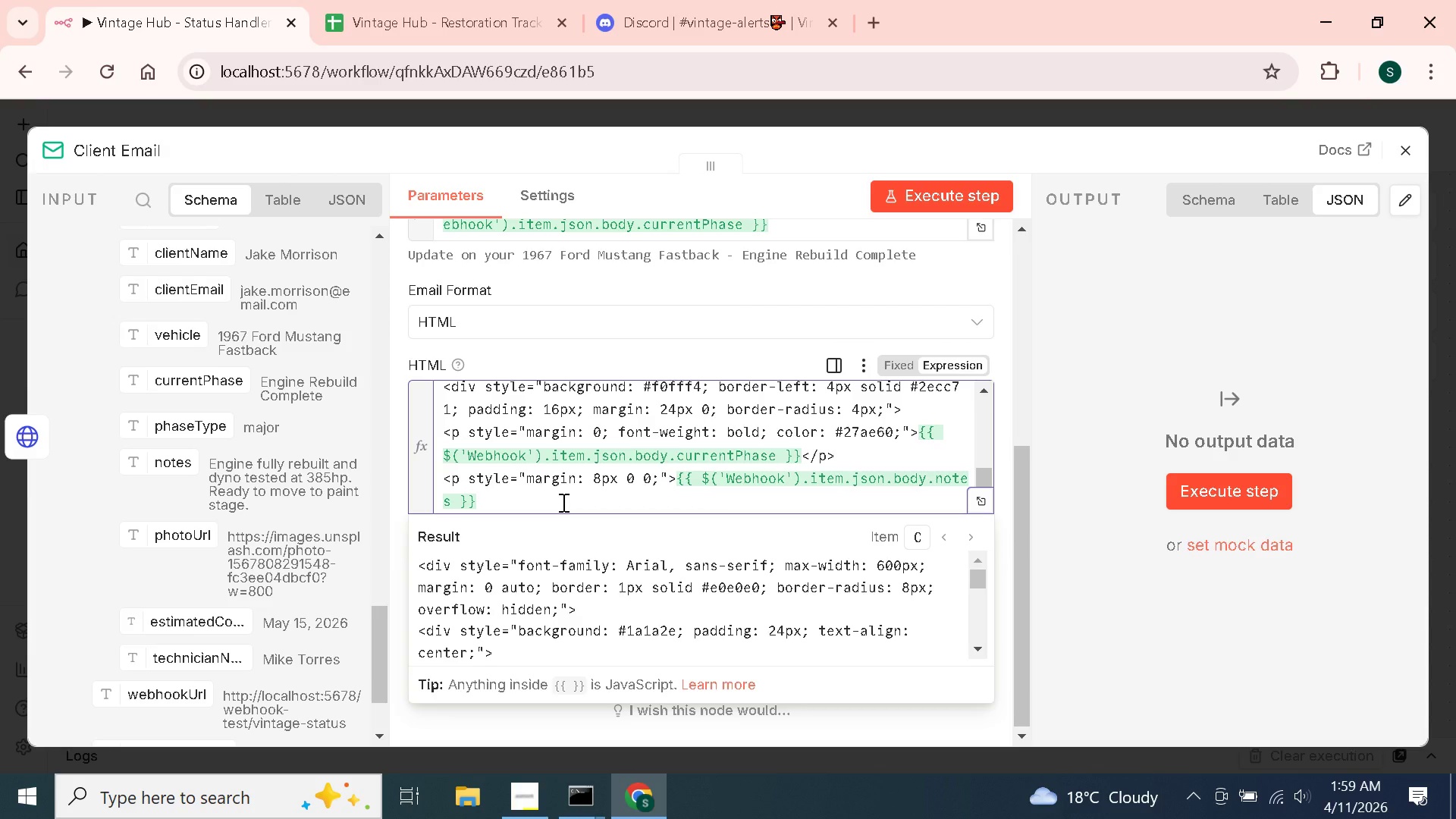 
wait(14.89)
 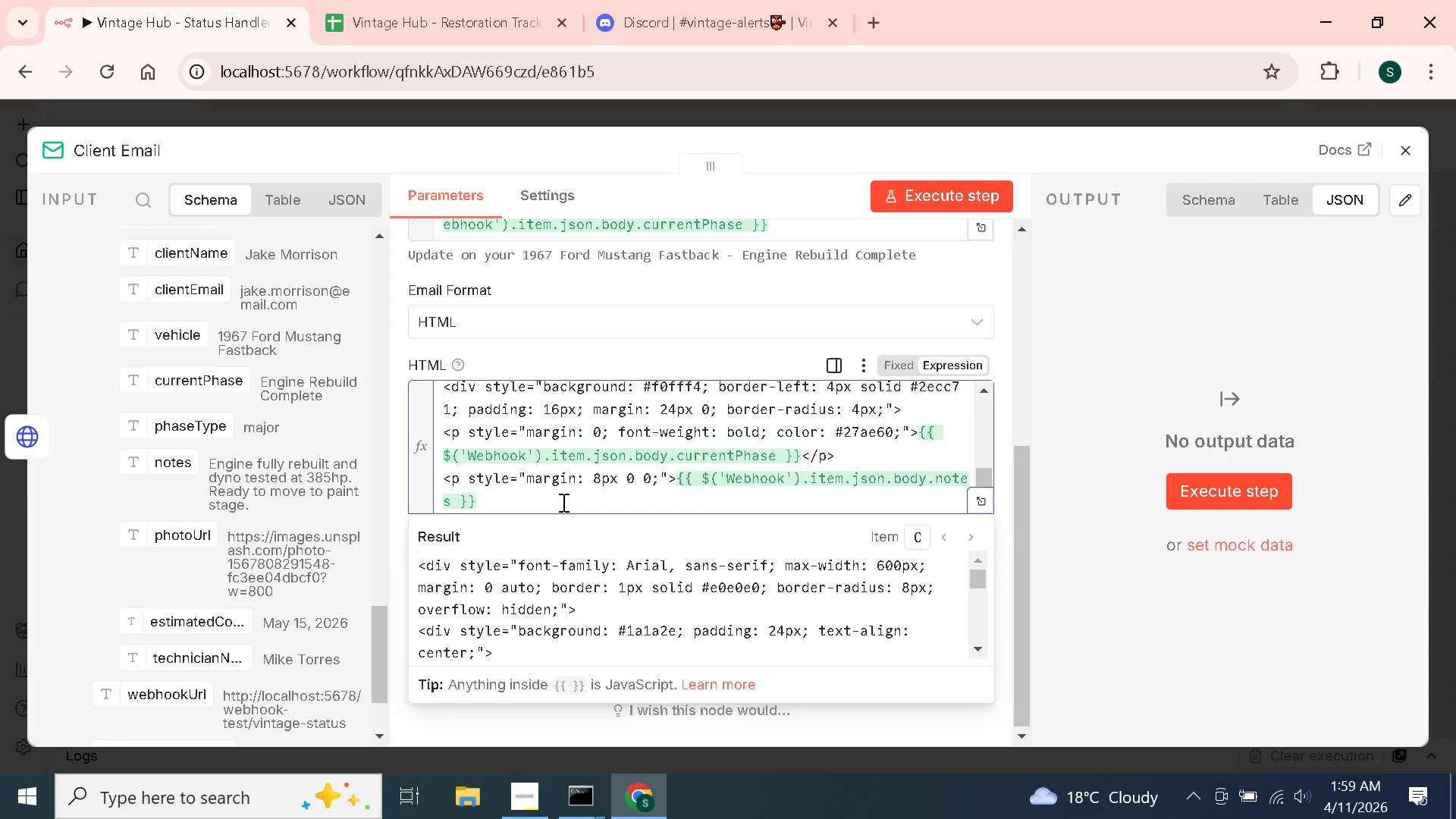 
left_click([562, 502])
 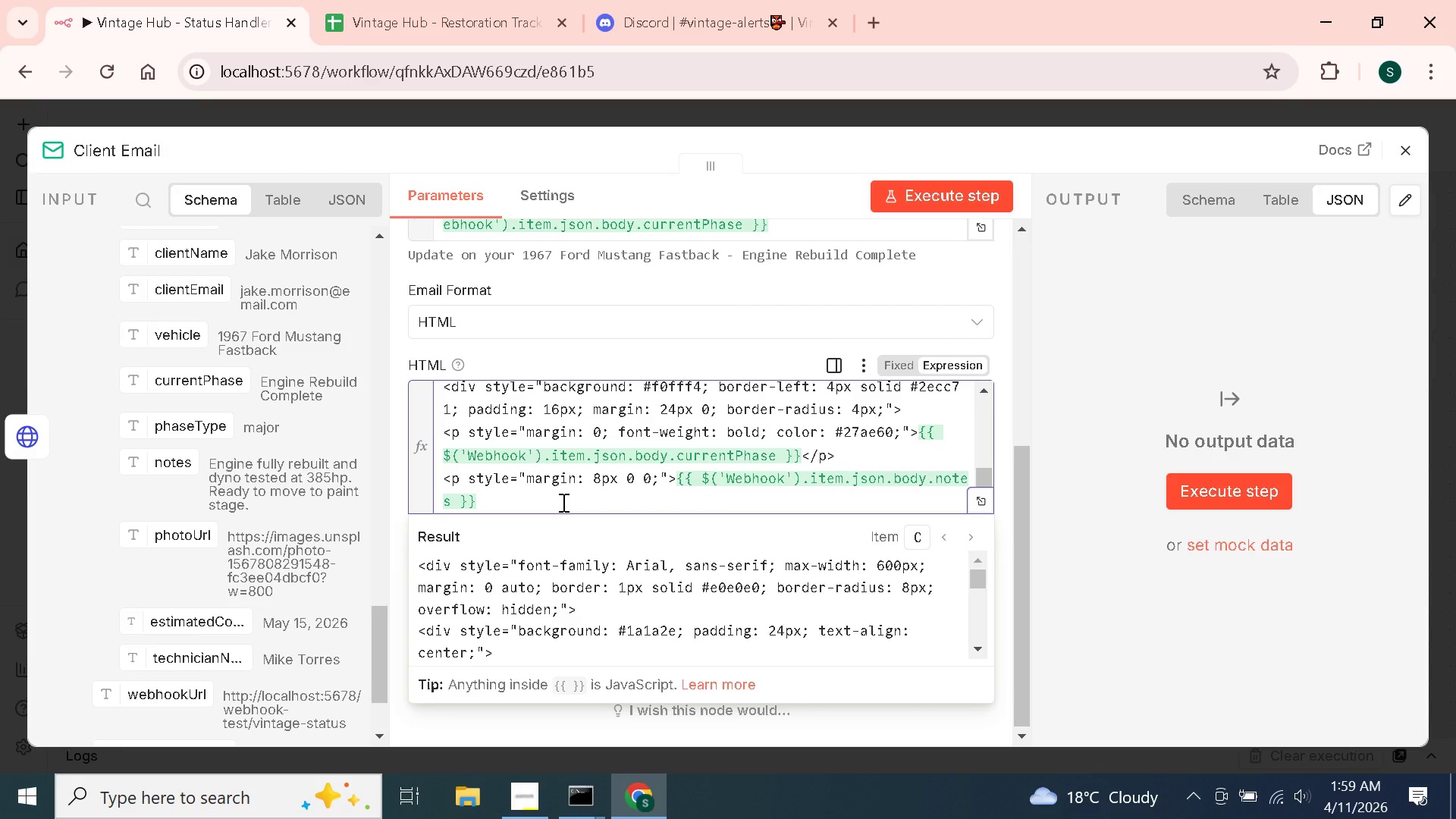 
key(Shift+Comma)
 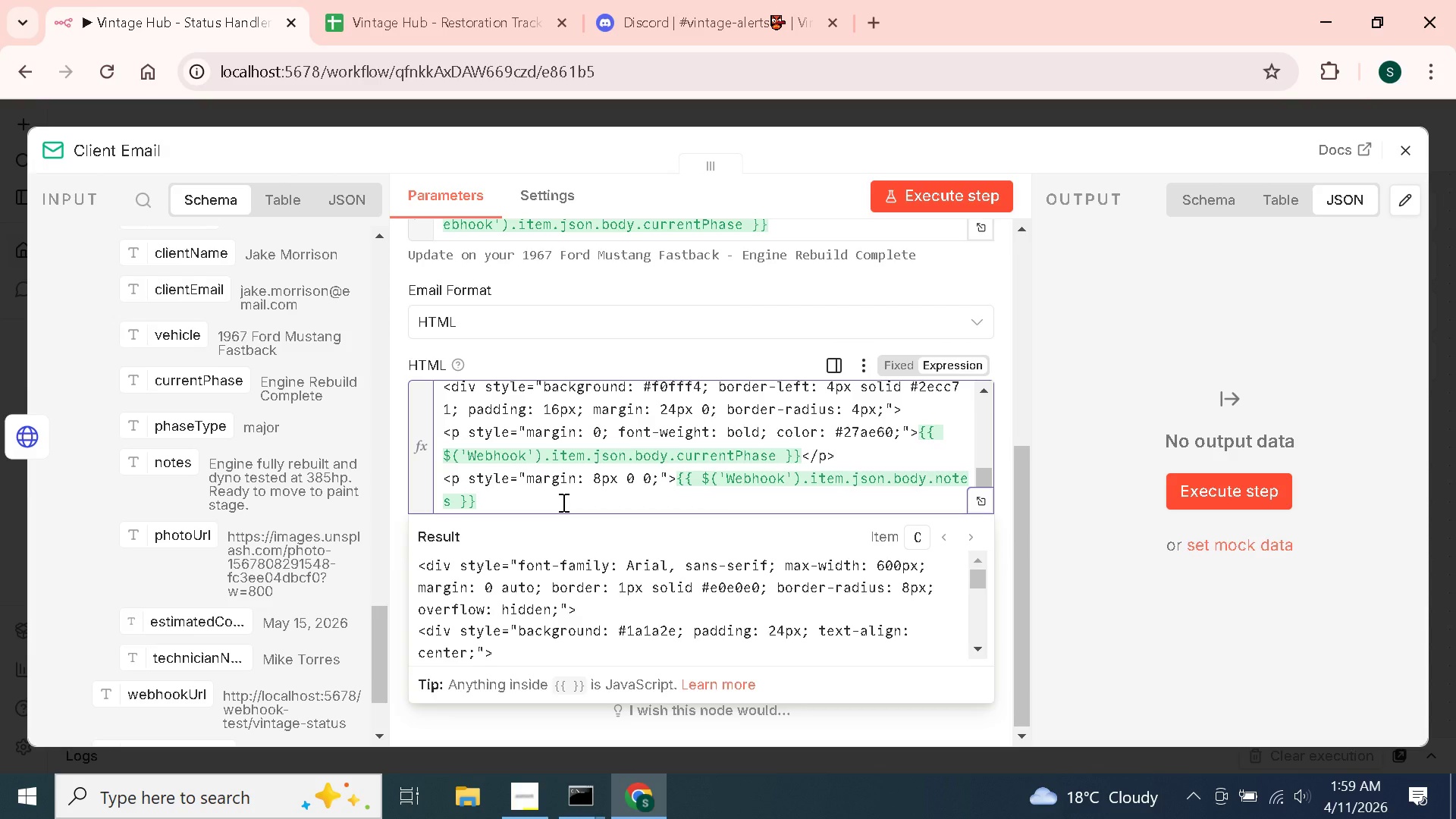 
key(Slash)
 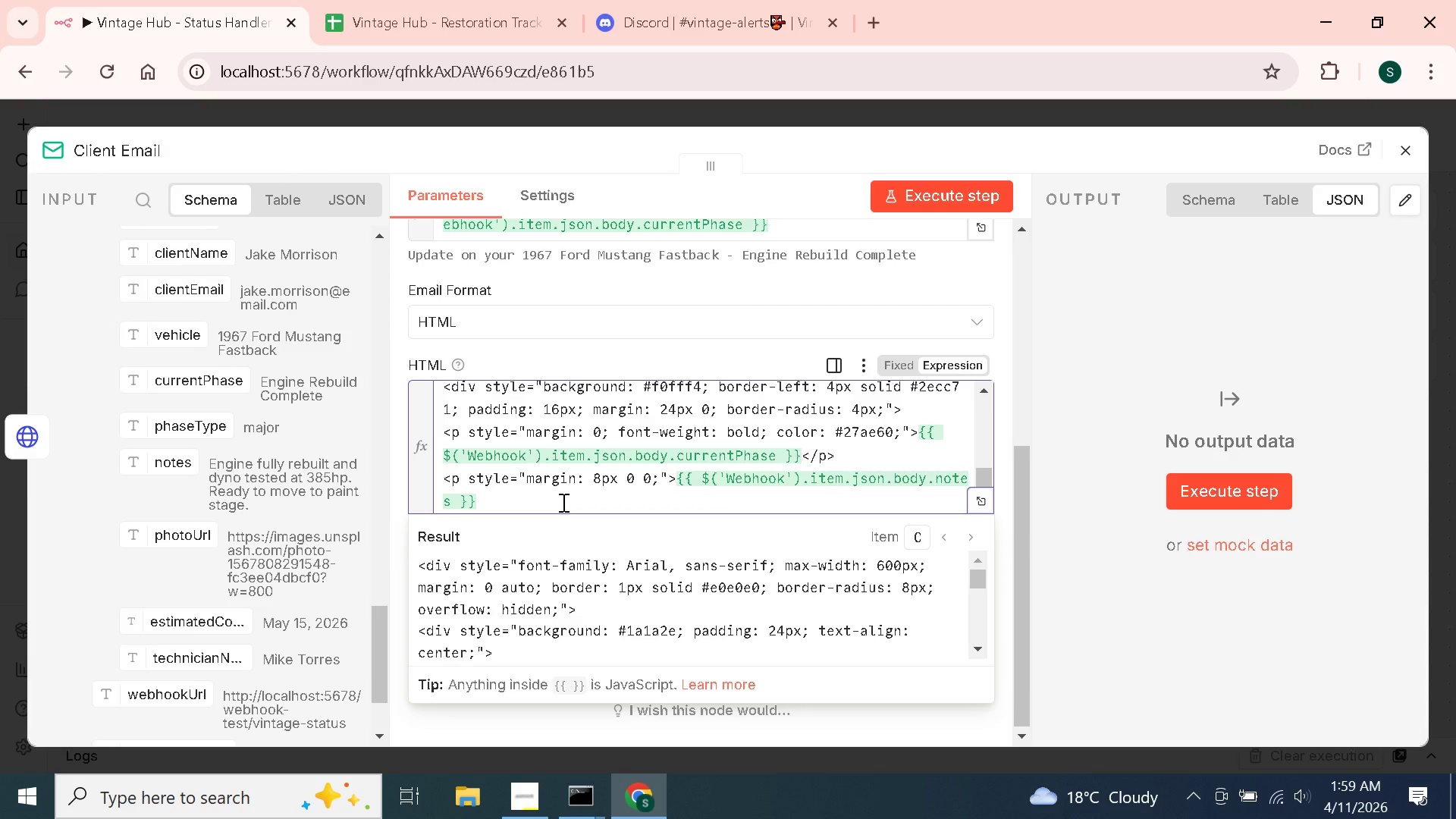 
key(P)
 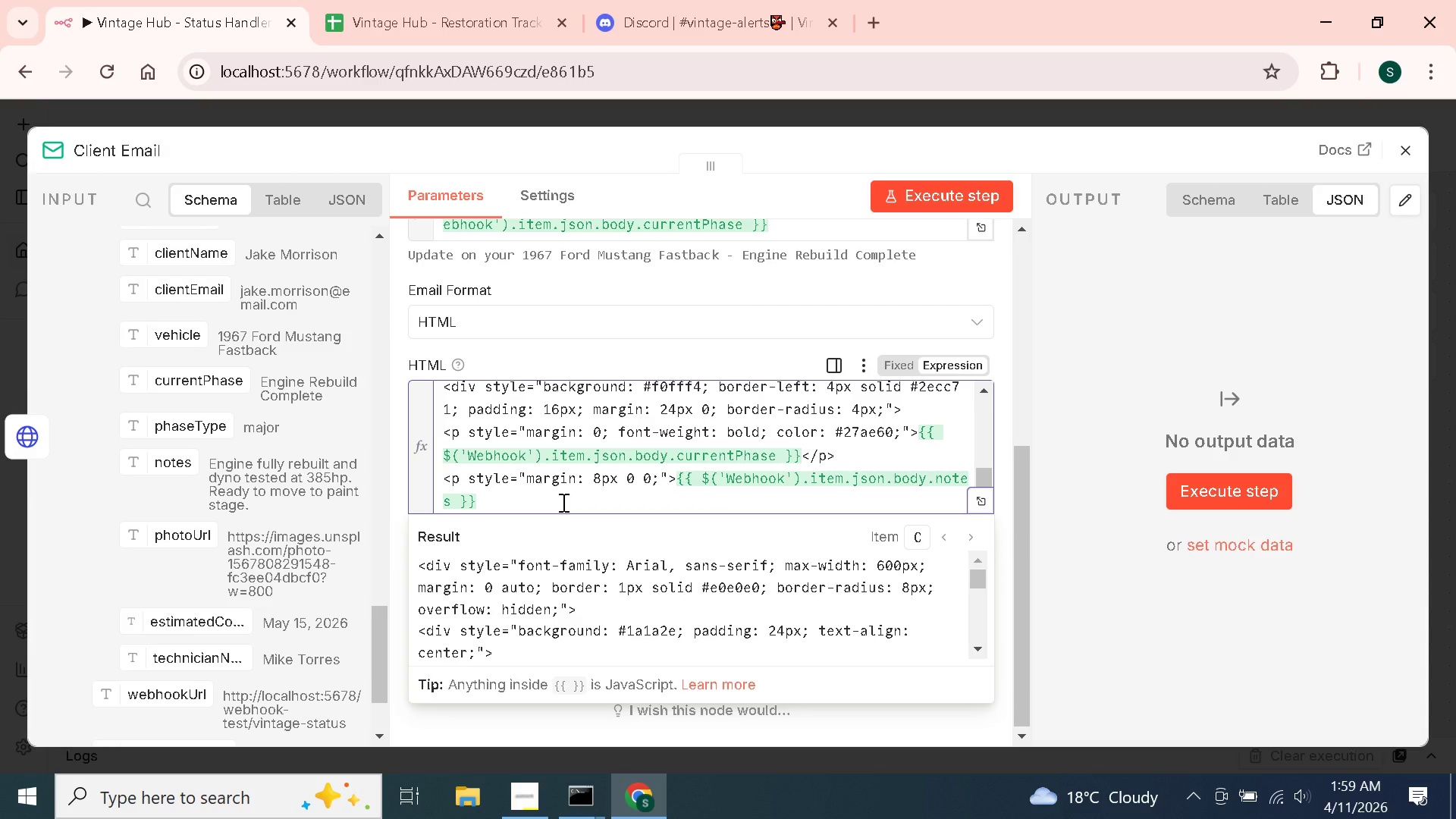 
key(Shift+Period)
 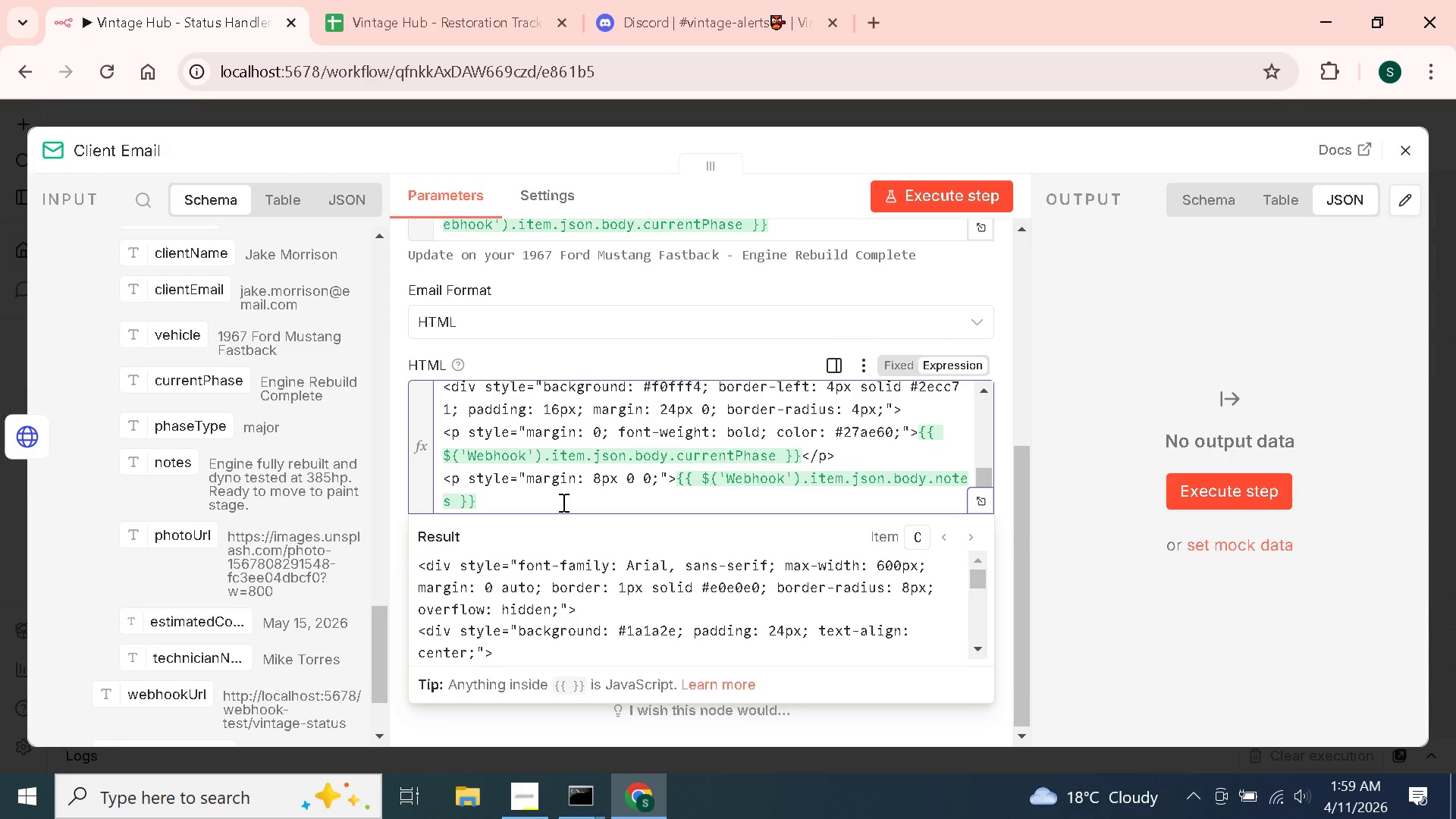 
key(Enter)
 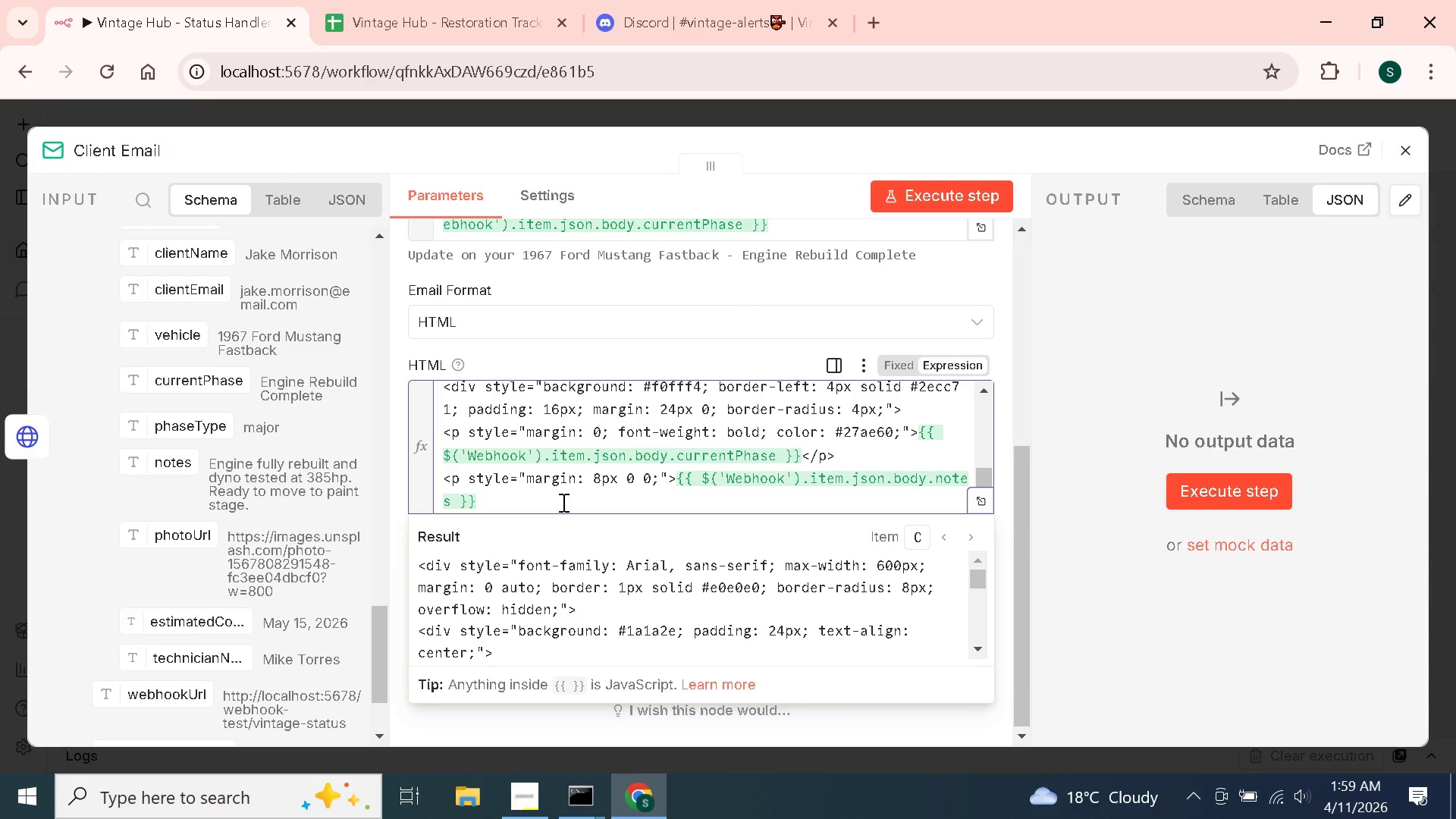 
type(</div>)
 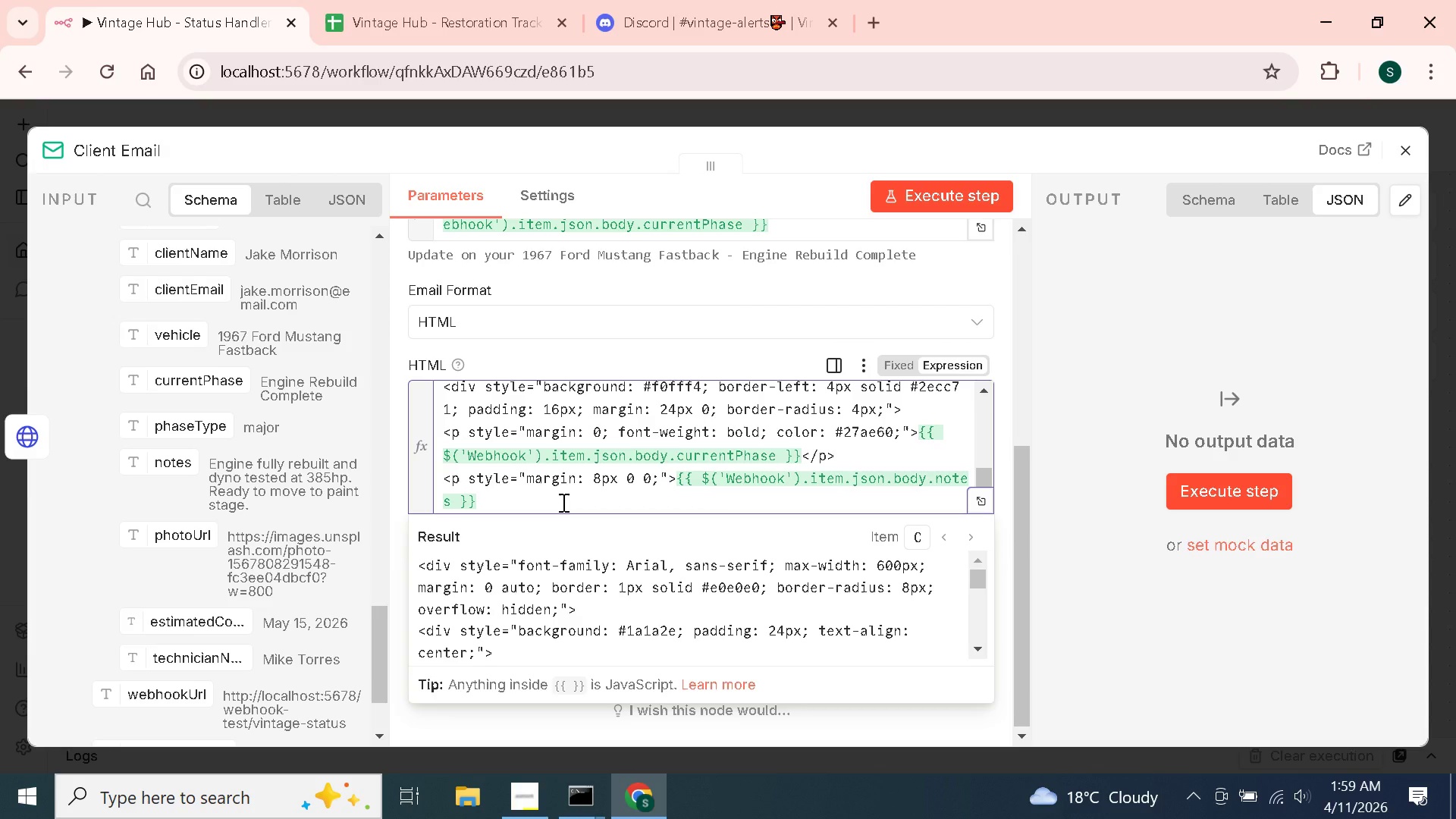 
wait(59.45)
 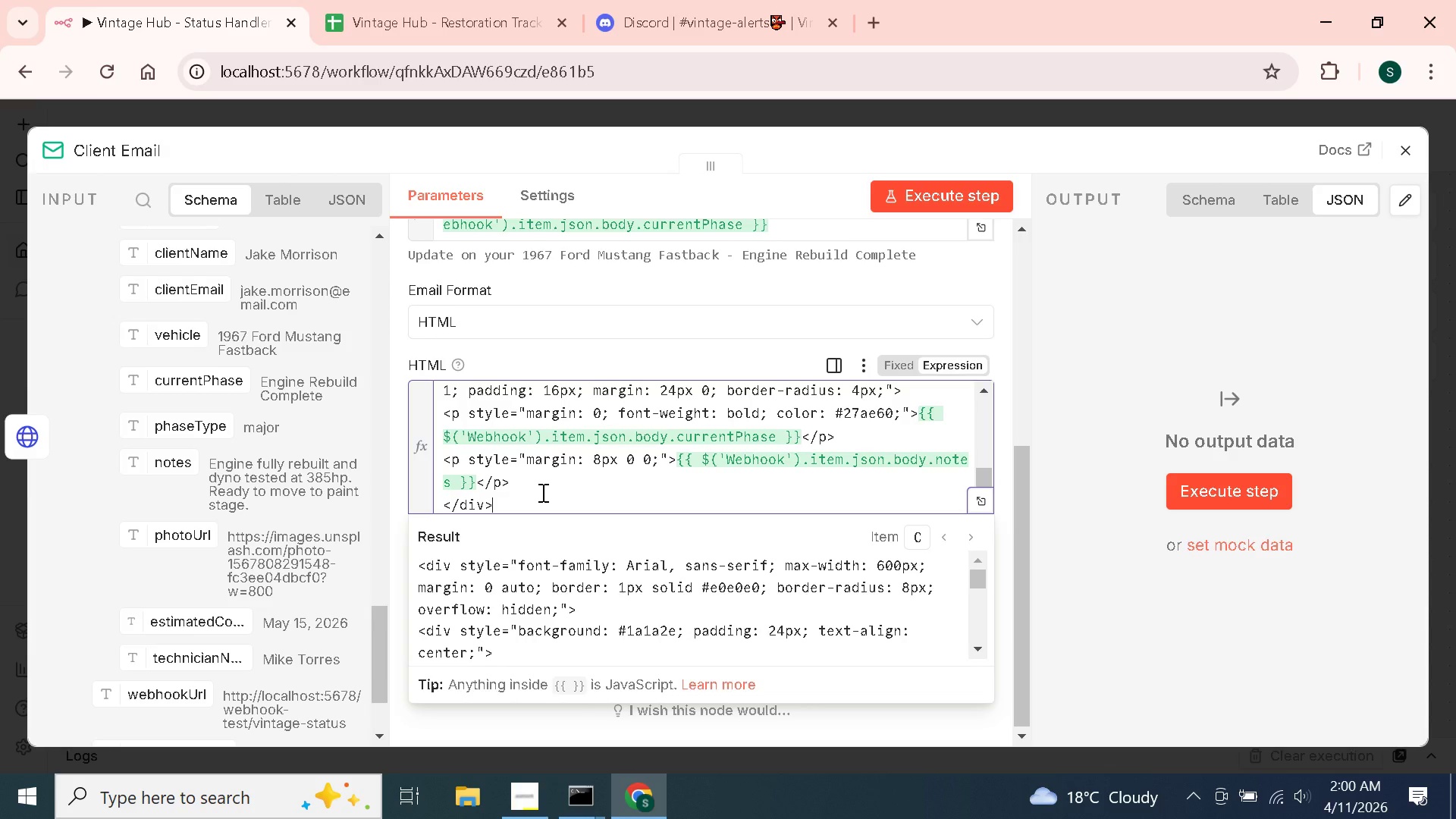 
key(Enter)
 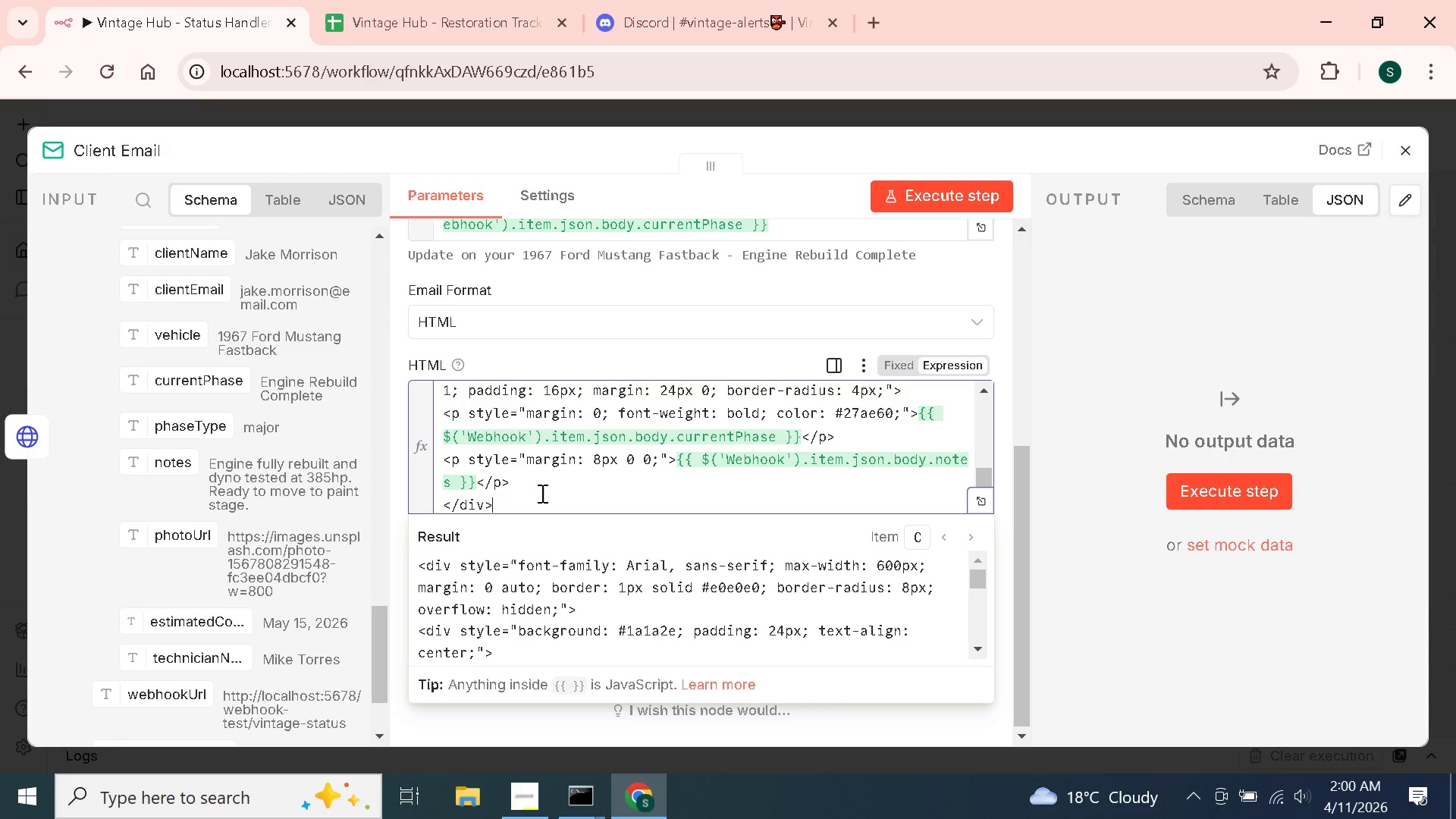 
type(<p><strong>Date:</strong> )
 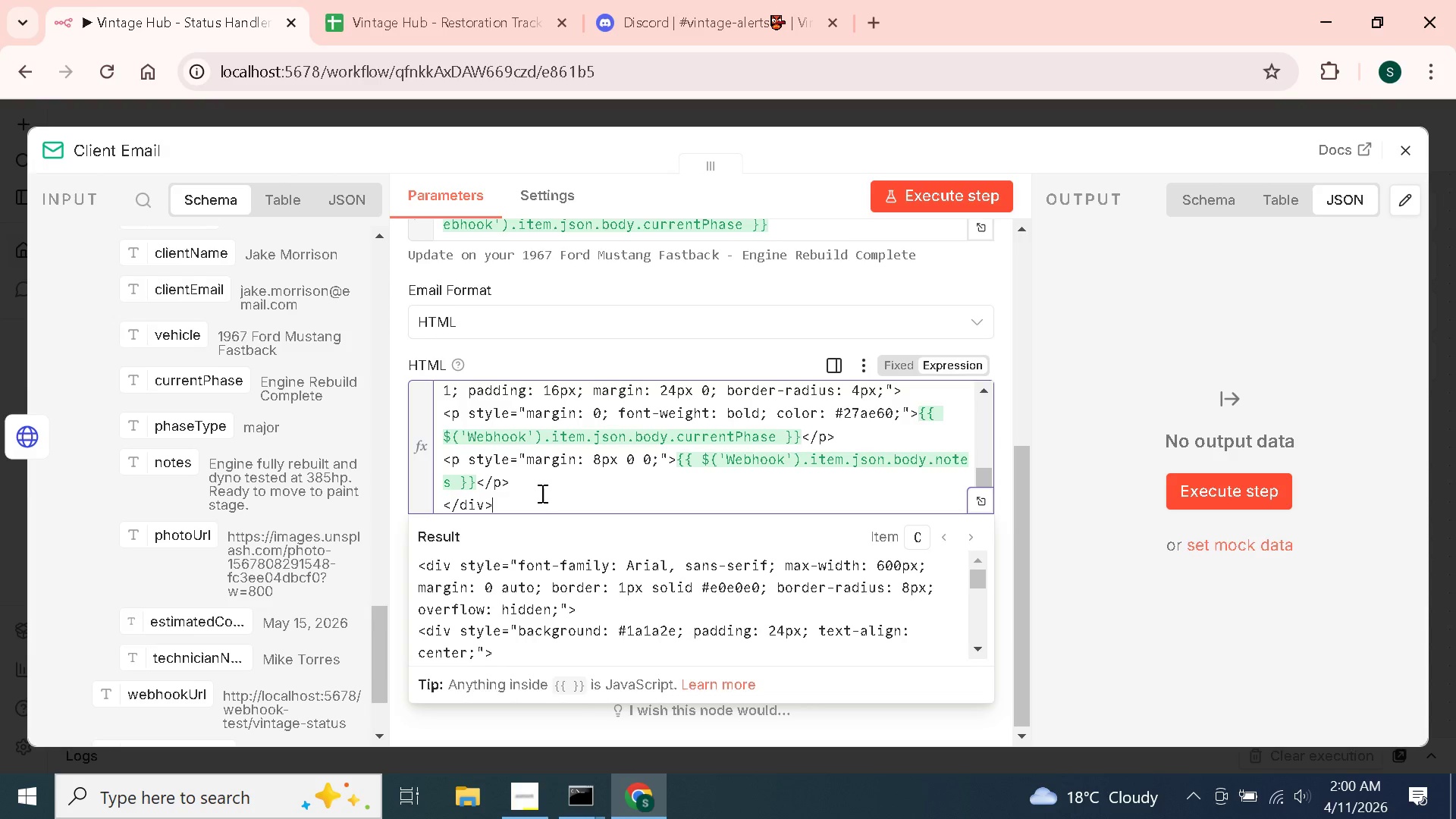 
wait(5.14)
 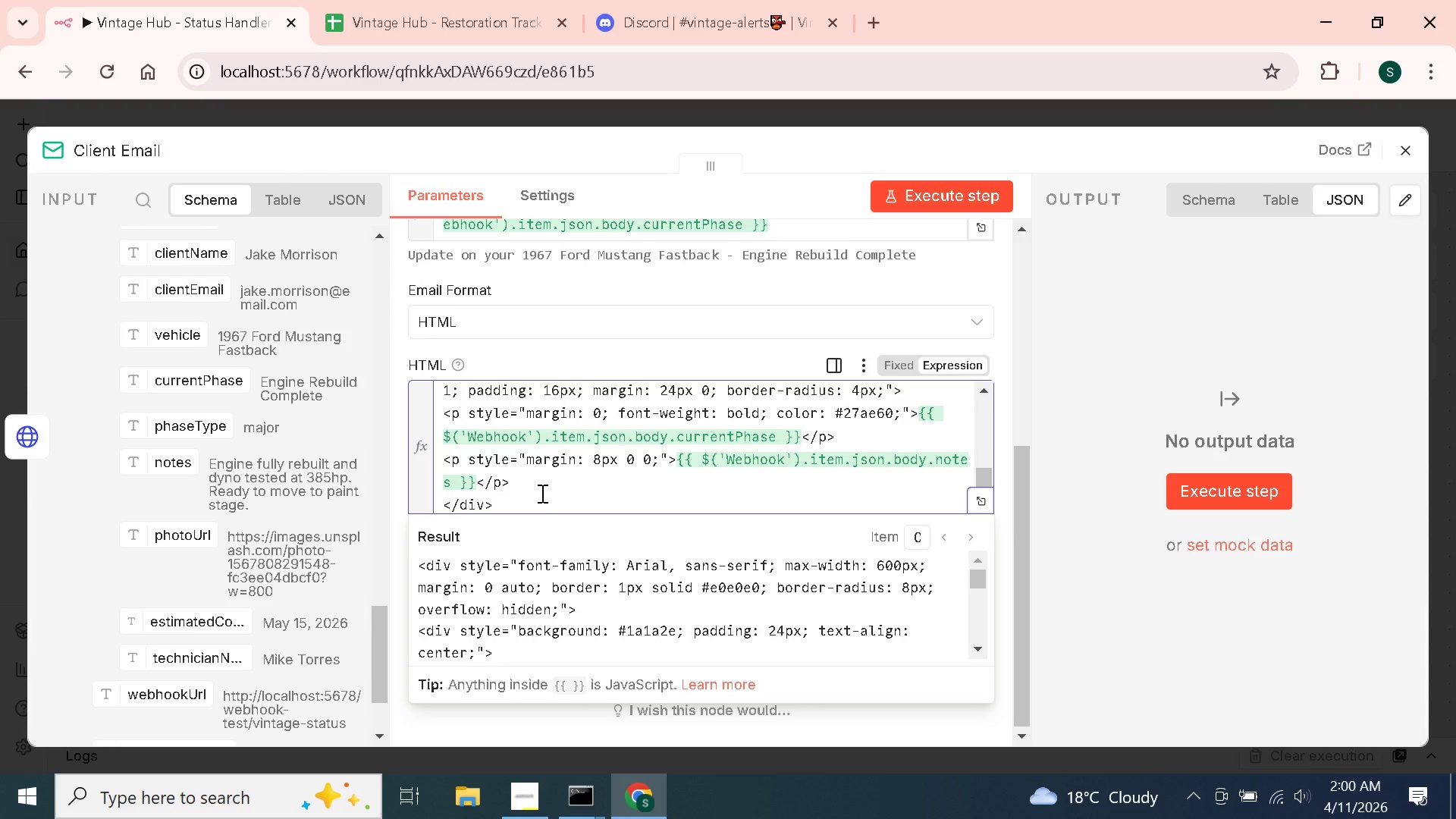 
scroll: coordinate [322, 528], scroll_direction: down, amount: 3.0
 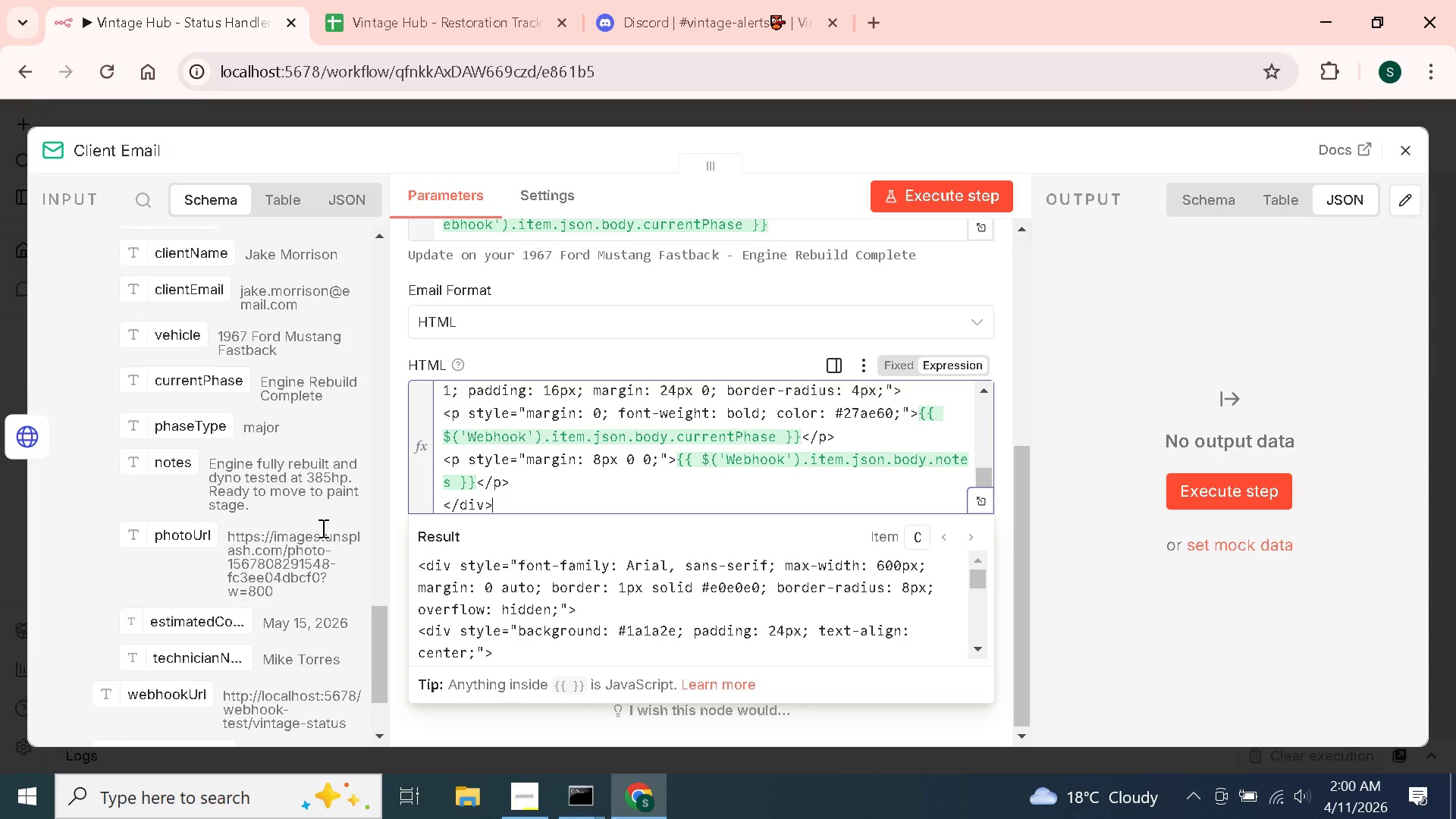 
wait(12.57)
 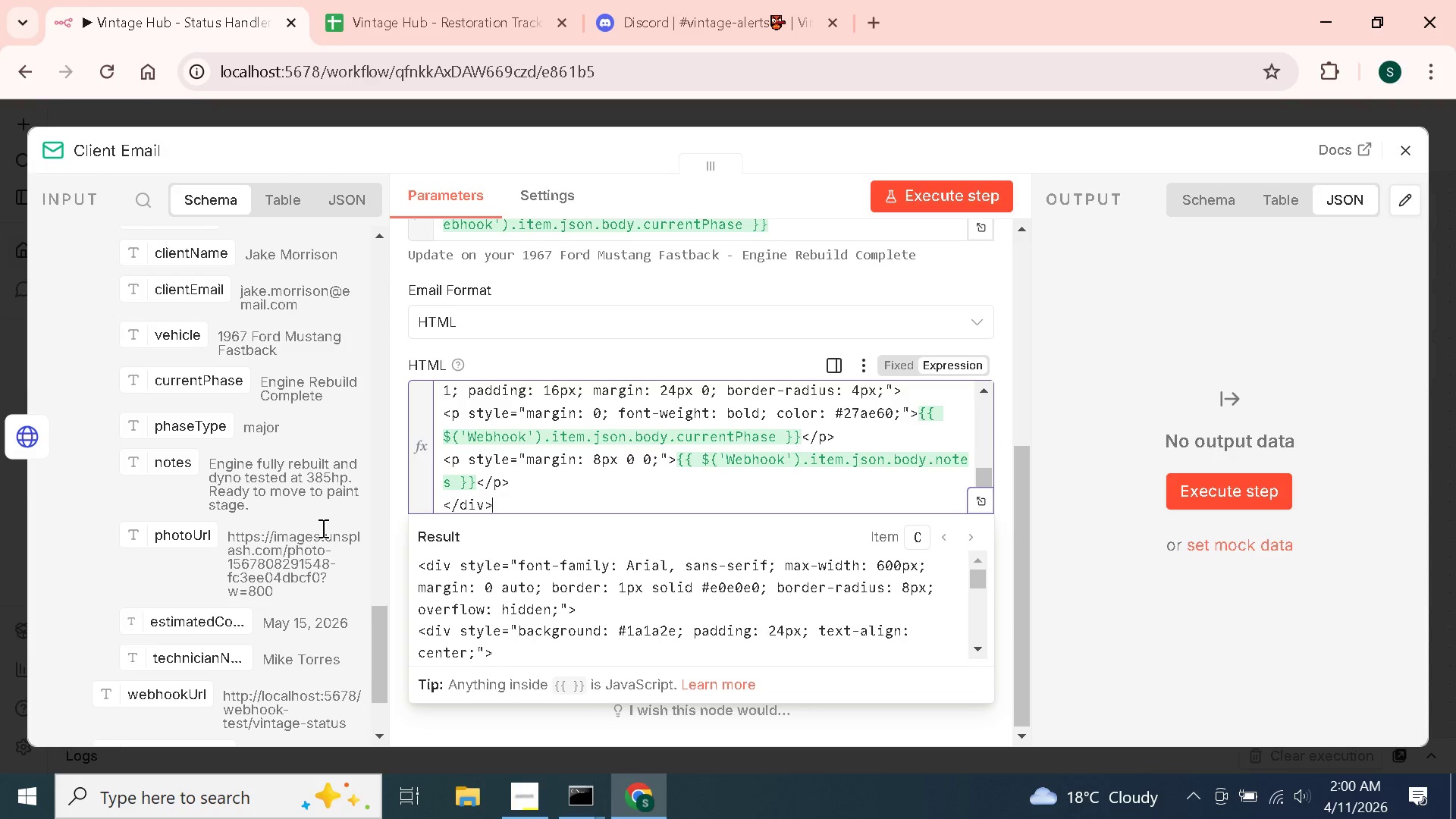 
scroll: coordinate [322, 528], scroll_direction: down, amount: 4.0
 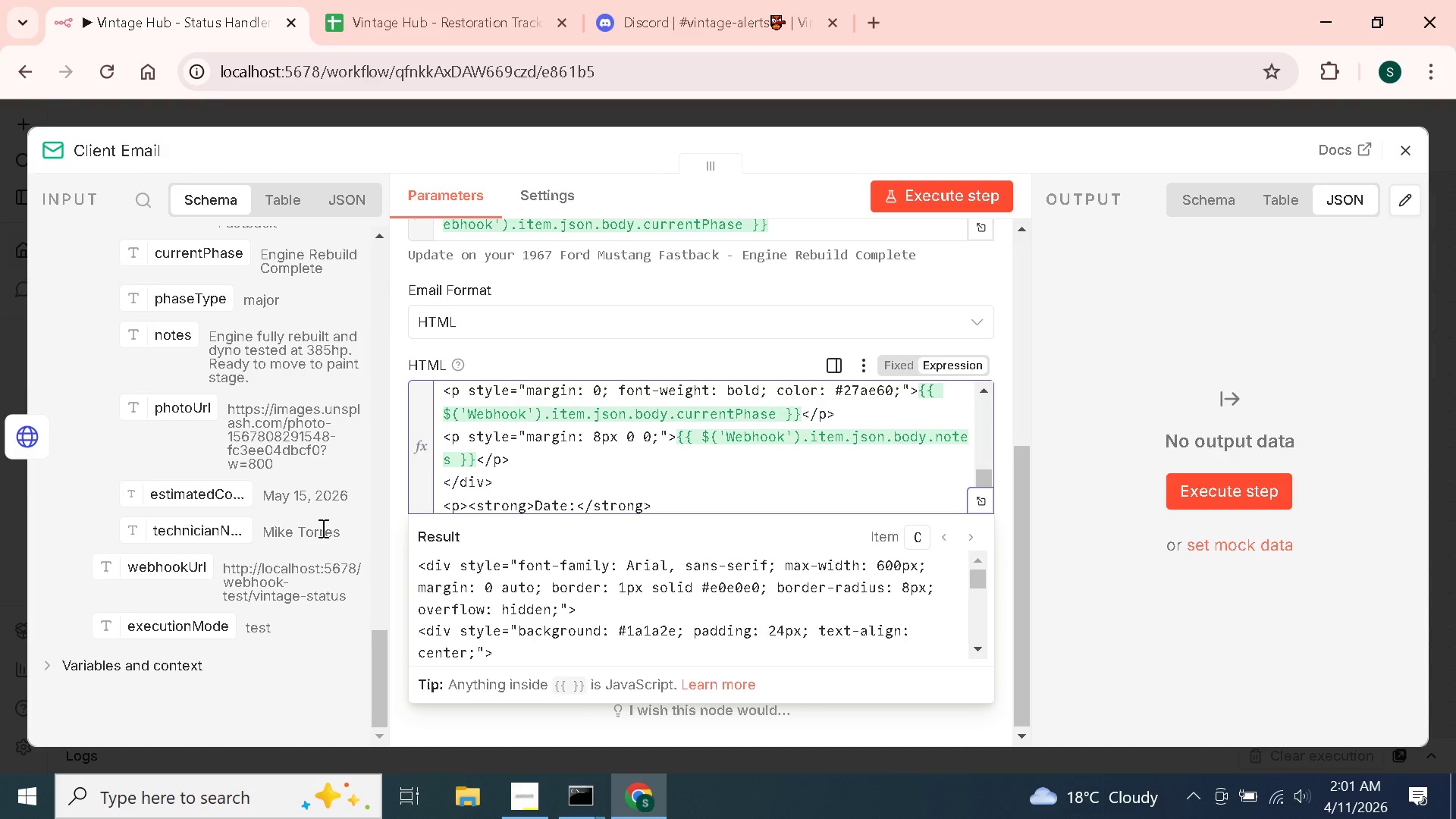 
wait(5.99)
 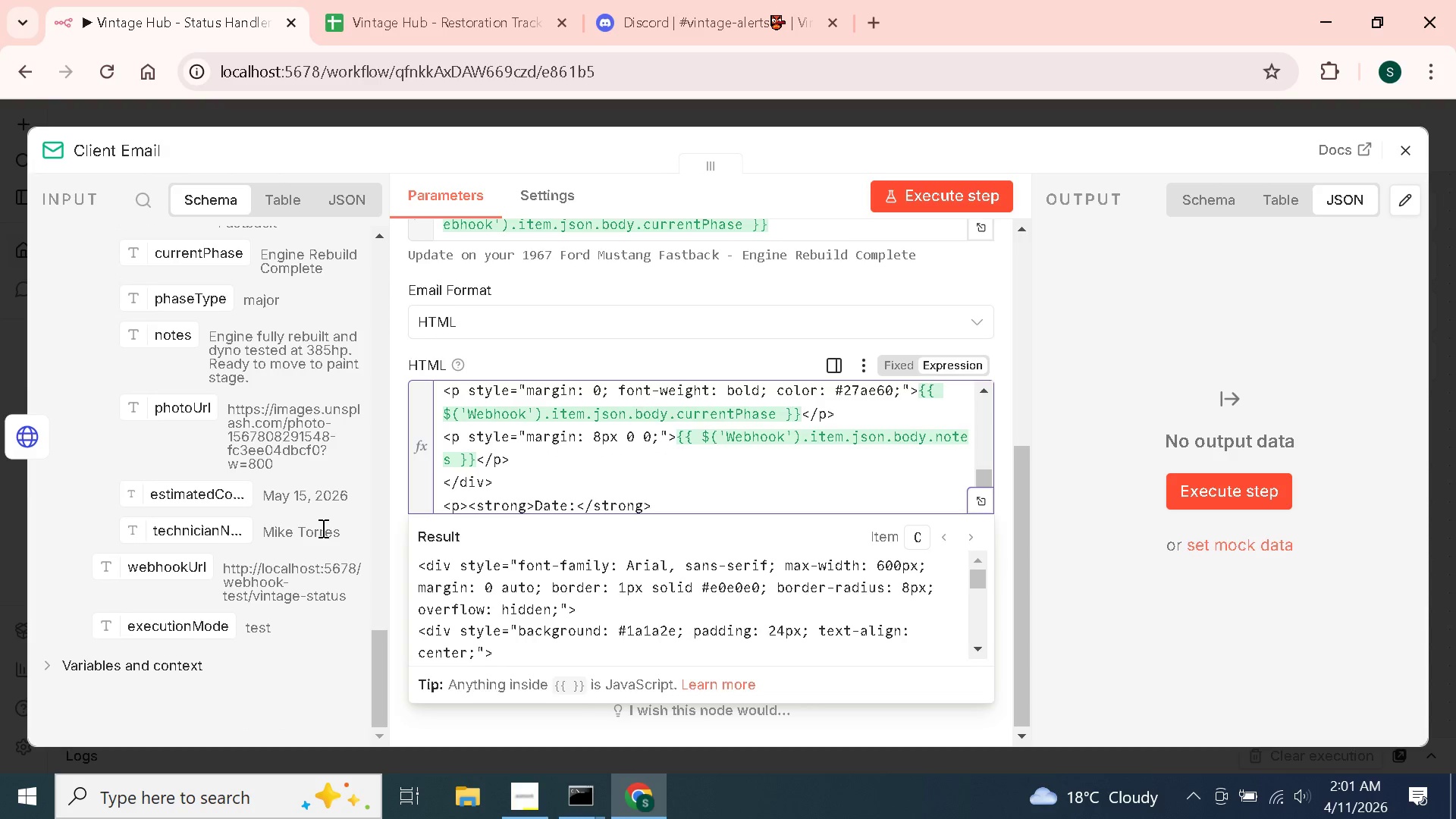 
scroll: coordinate [322, 528], scroll_direction: up, amount: 4.0
 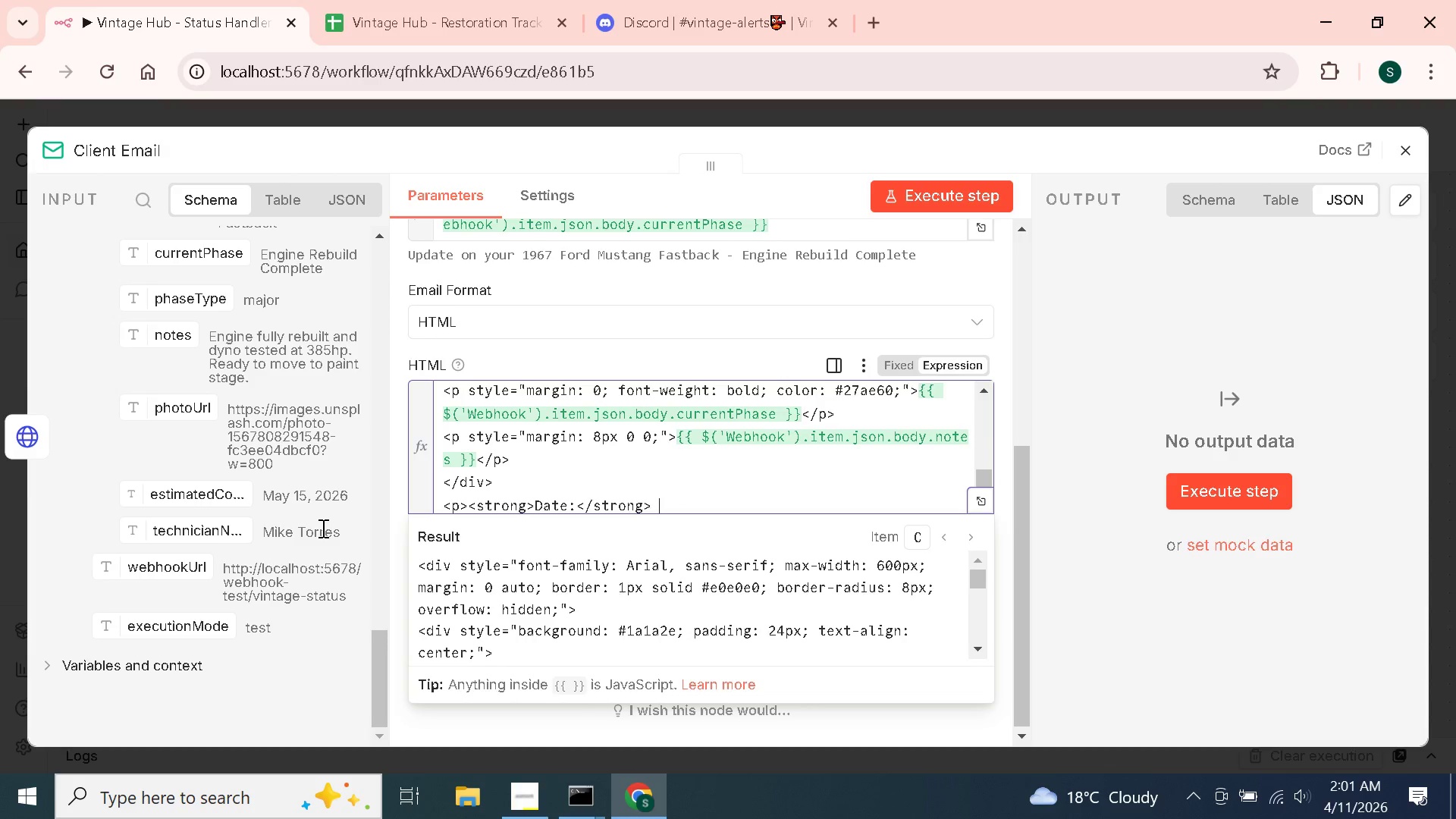 
wait(5.69)
 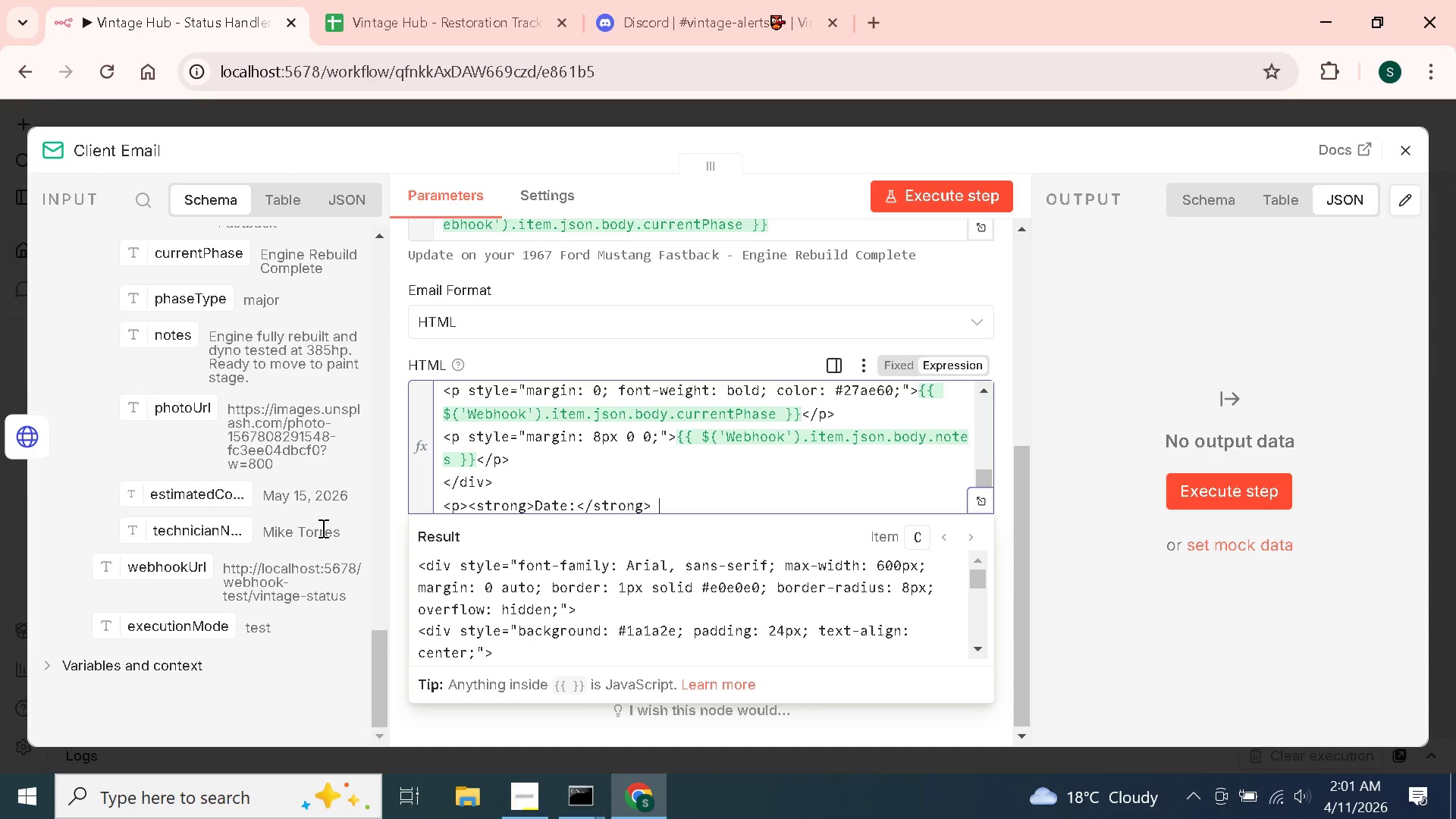 
scroll: coordinate [322, 528], scroll_direction: up, amount: 3.0
 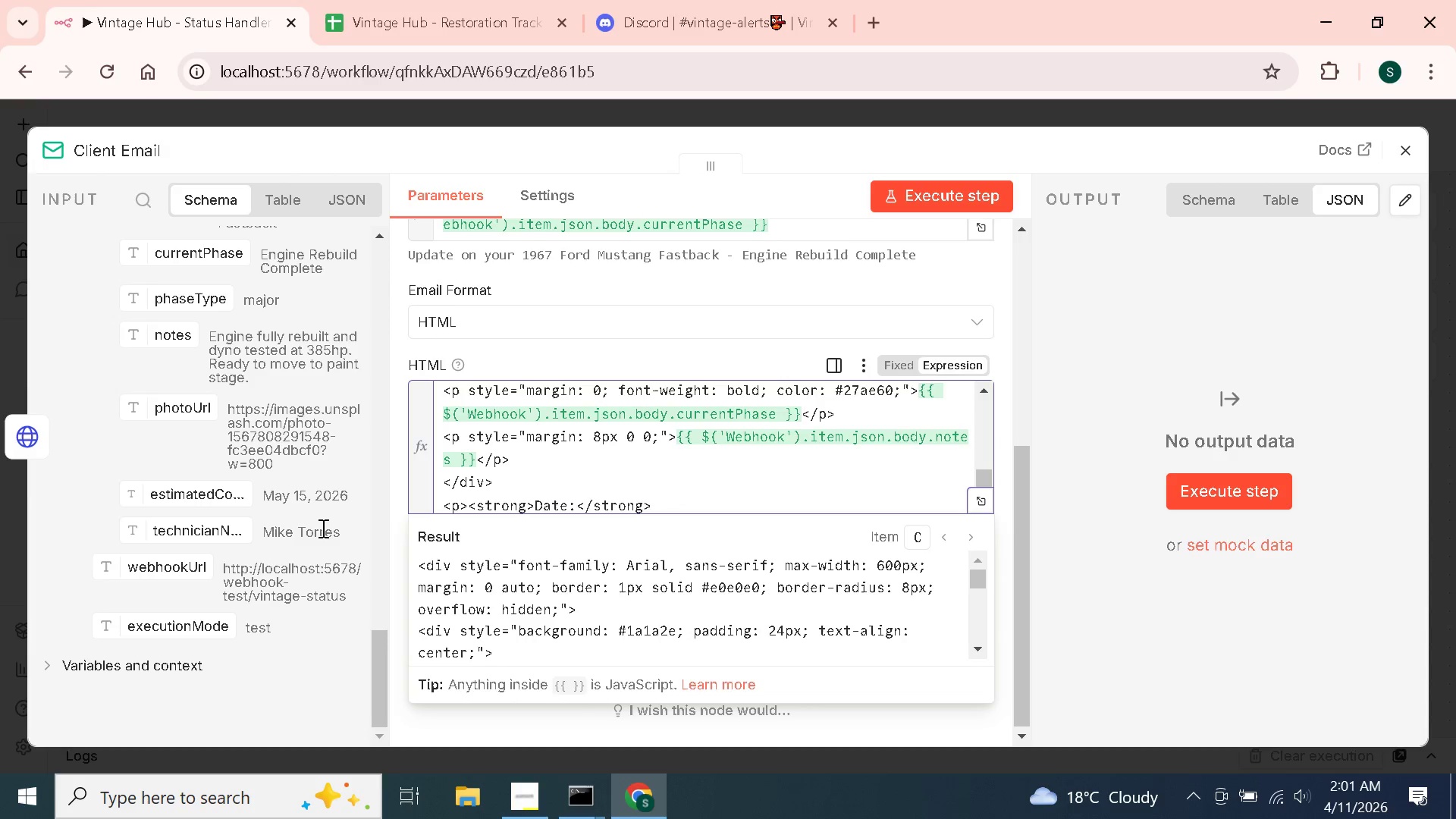 
wait(7.72)
 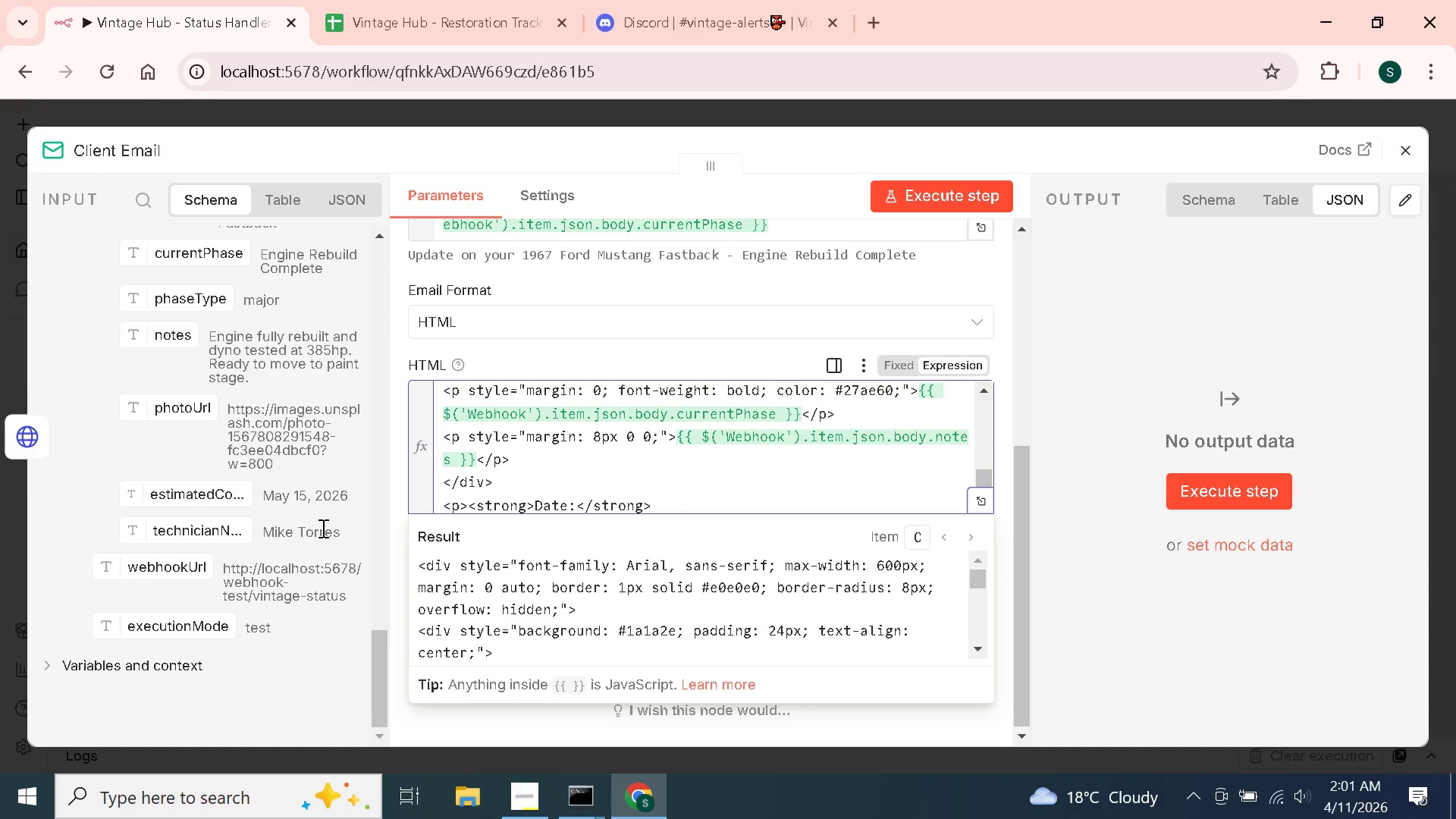 
scroll: coordinate [322, 528], scroll_direction: up, amount: 3.0
 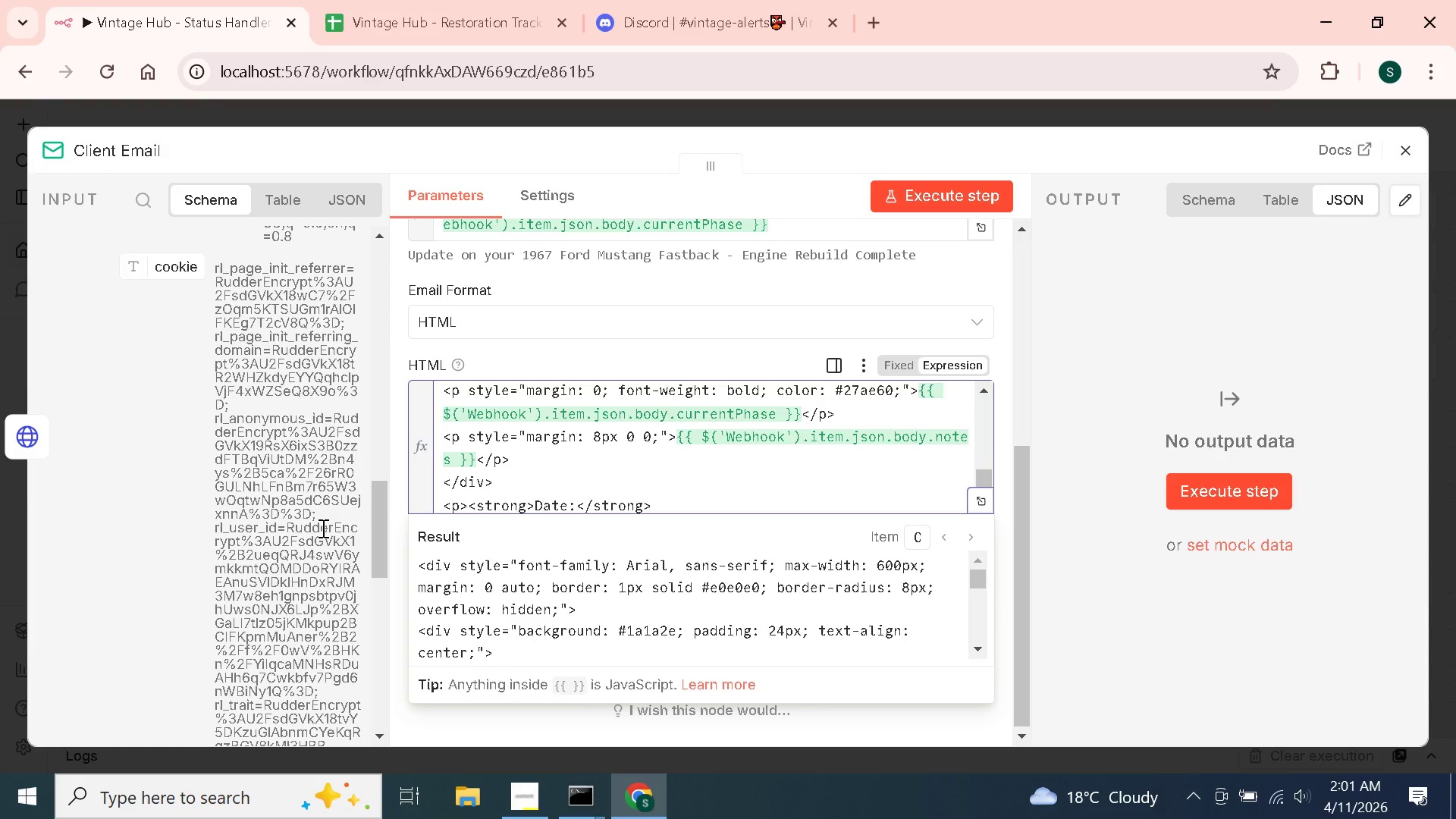 
wait(12.69)
 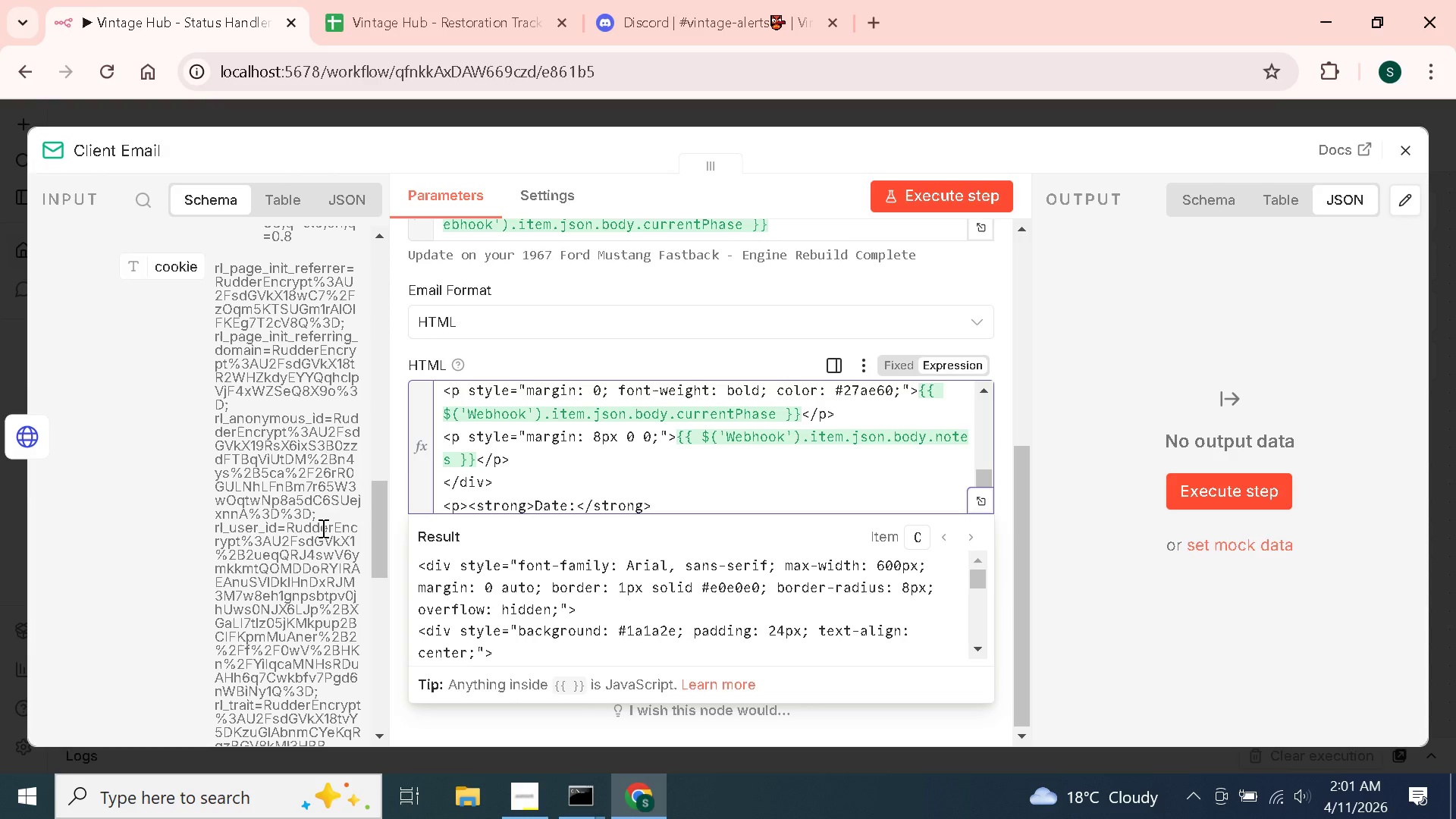 
scroll: coordinate [322, 528], scroll_direction: up, amount: 3.0
 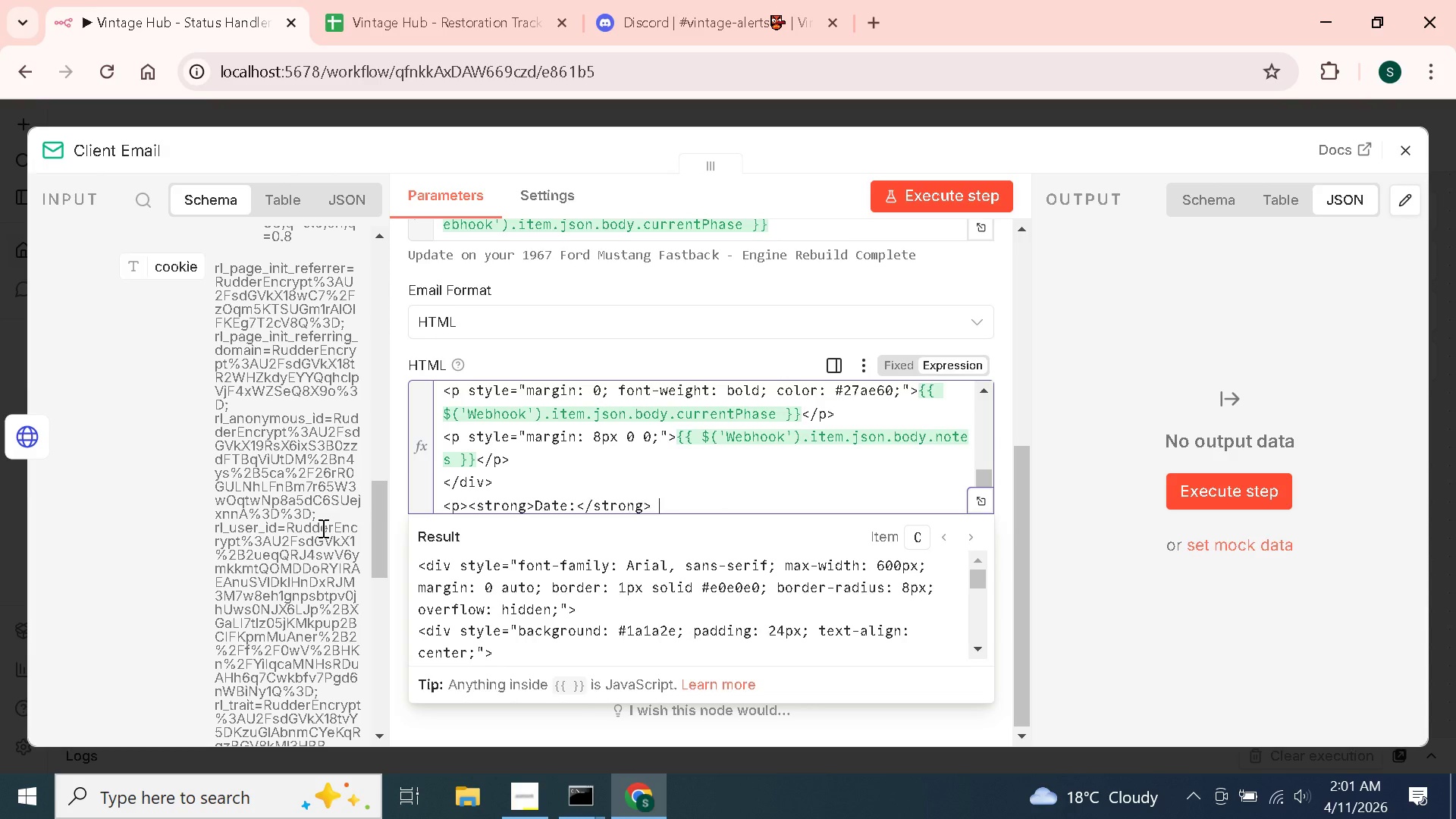 
wait(7.66)
 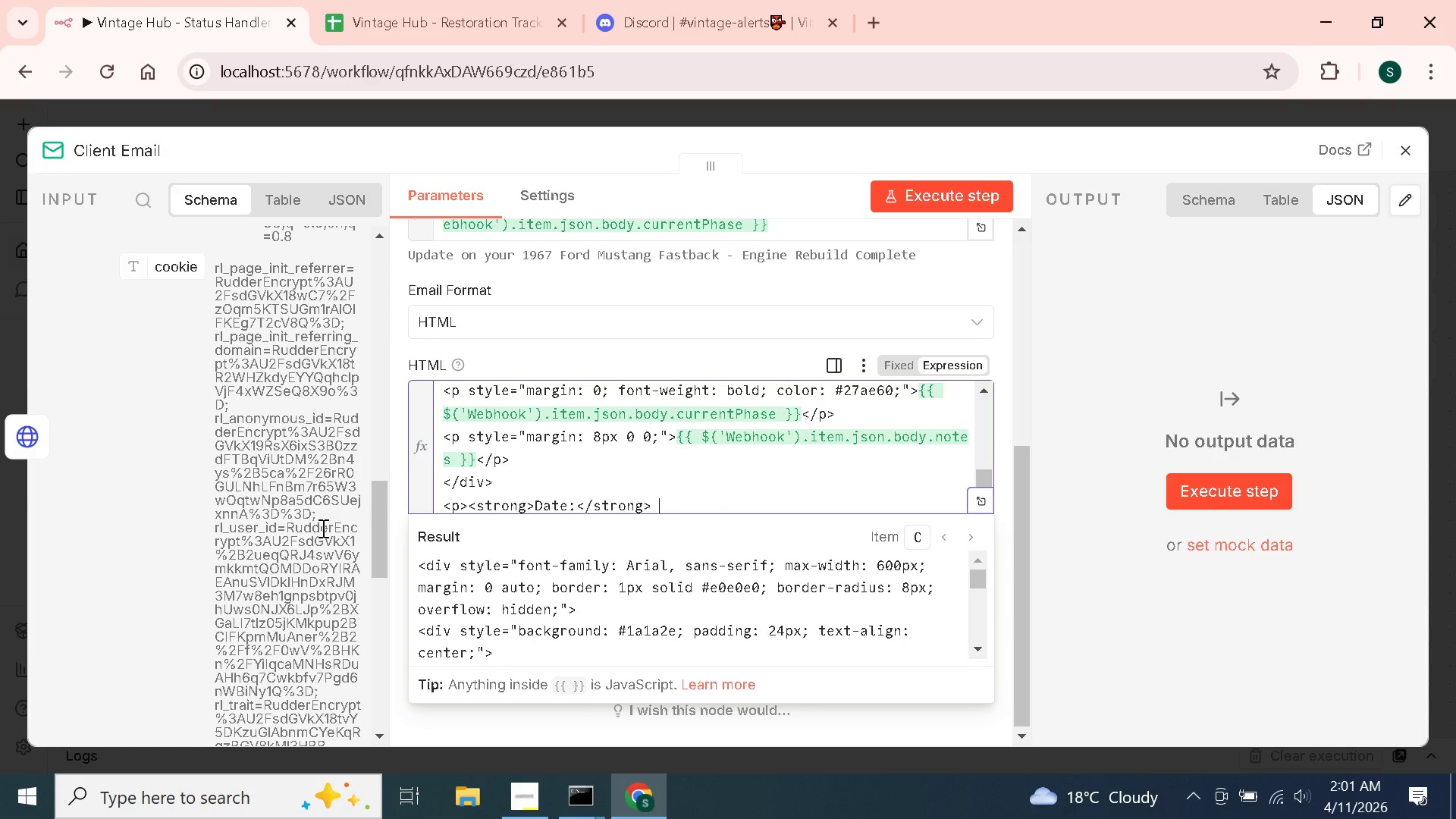 
scroll: coordinate [322, 528], scroll_direction: up, amount: 2.0
 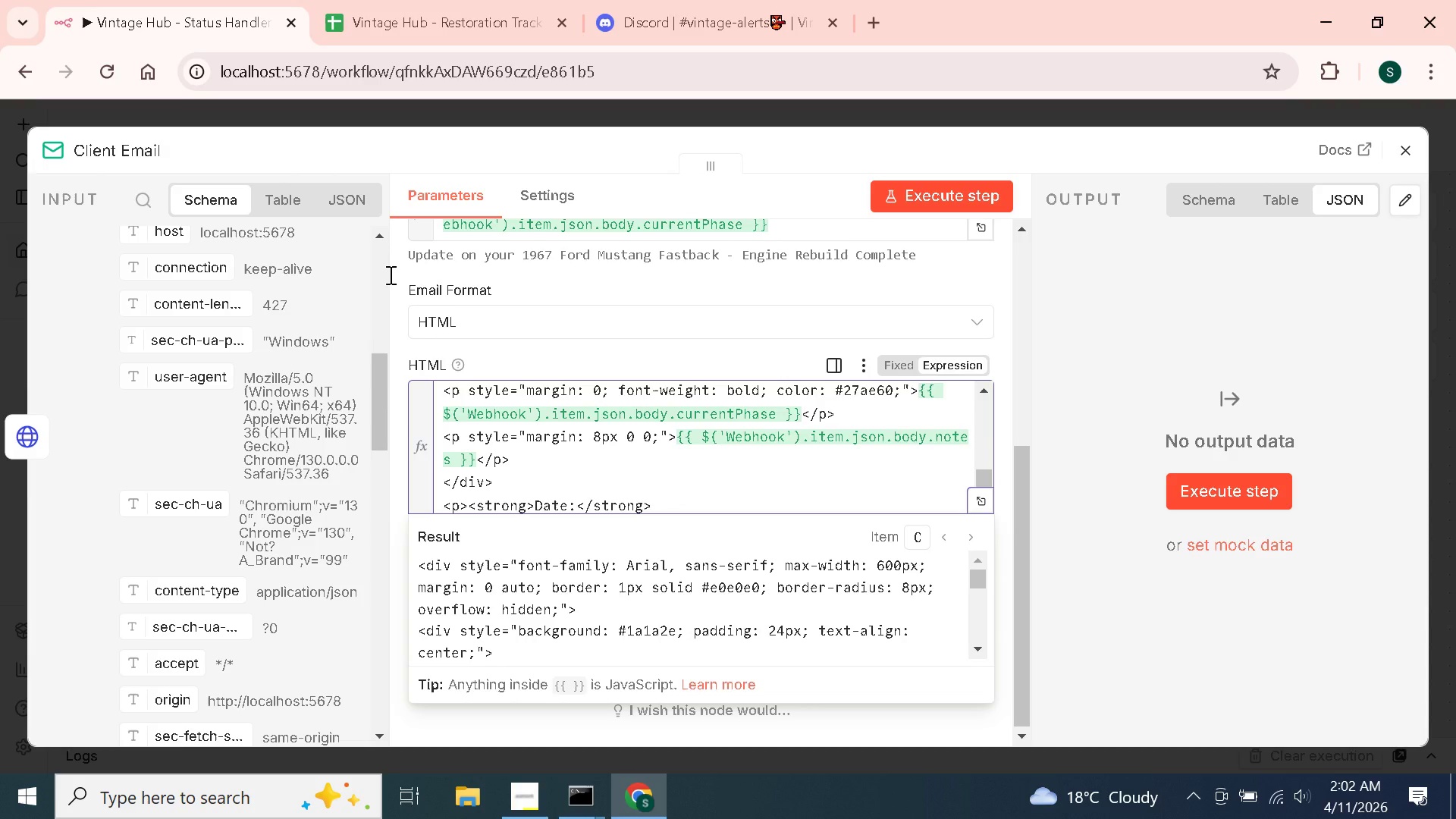 
wait(26.1)
 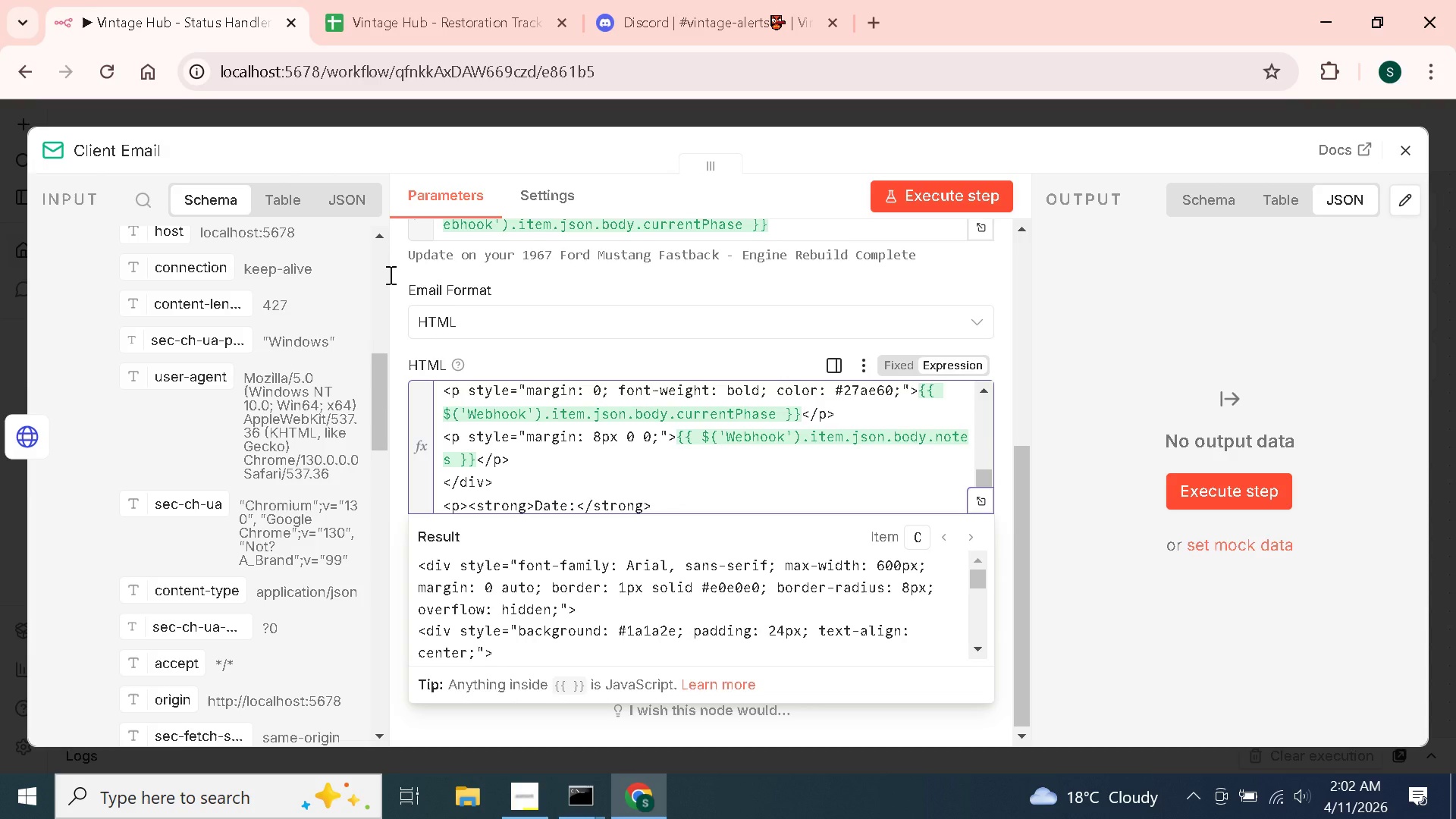 
scroll: coordinate [248, 309], scroll_direction: up, amount: 3.0
 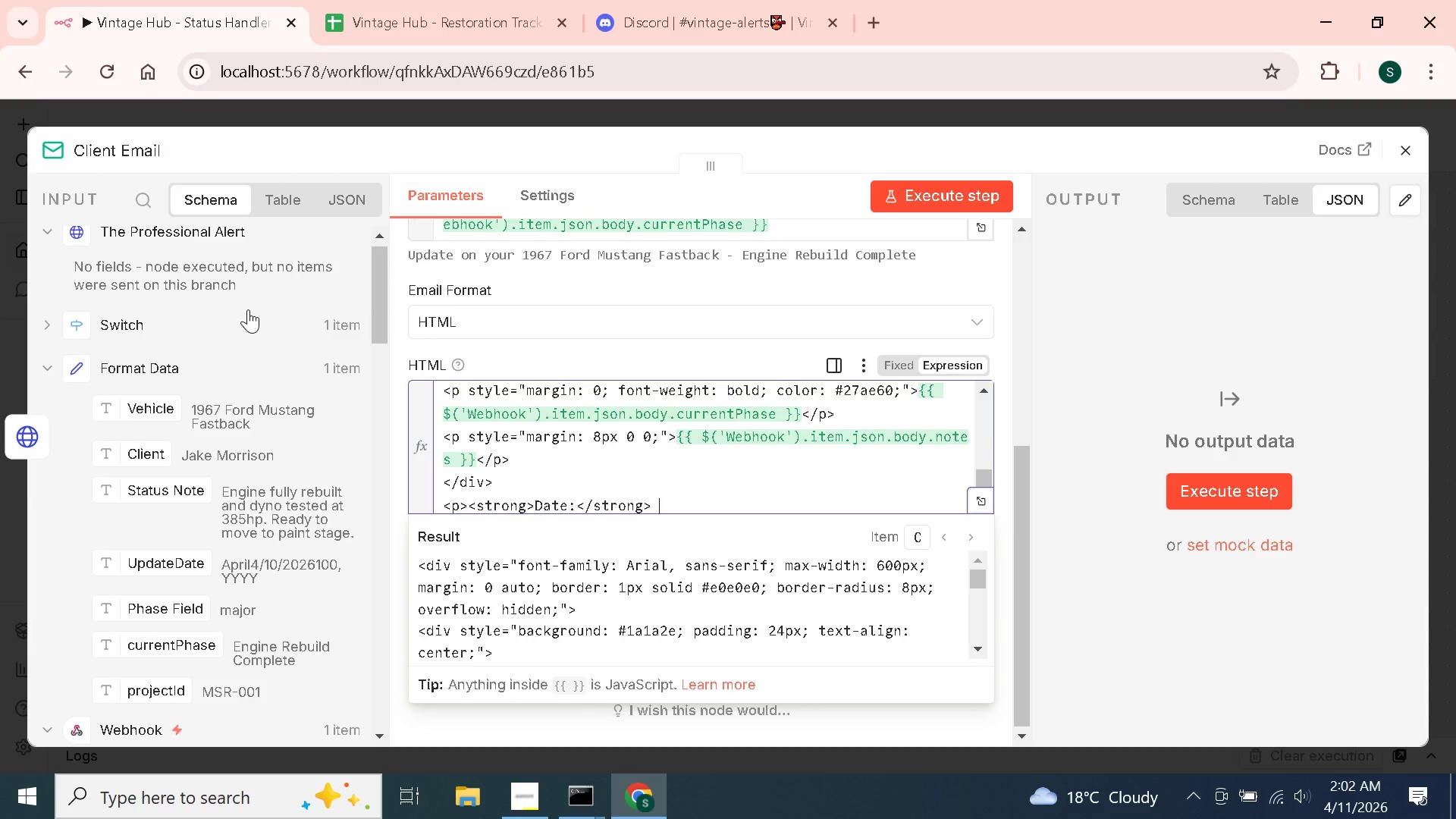 
wait(8.5)
 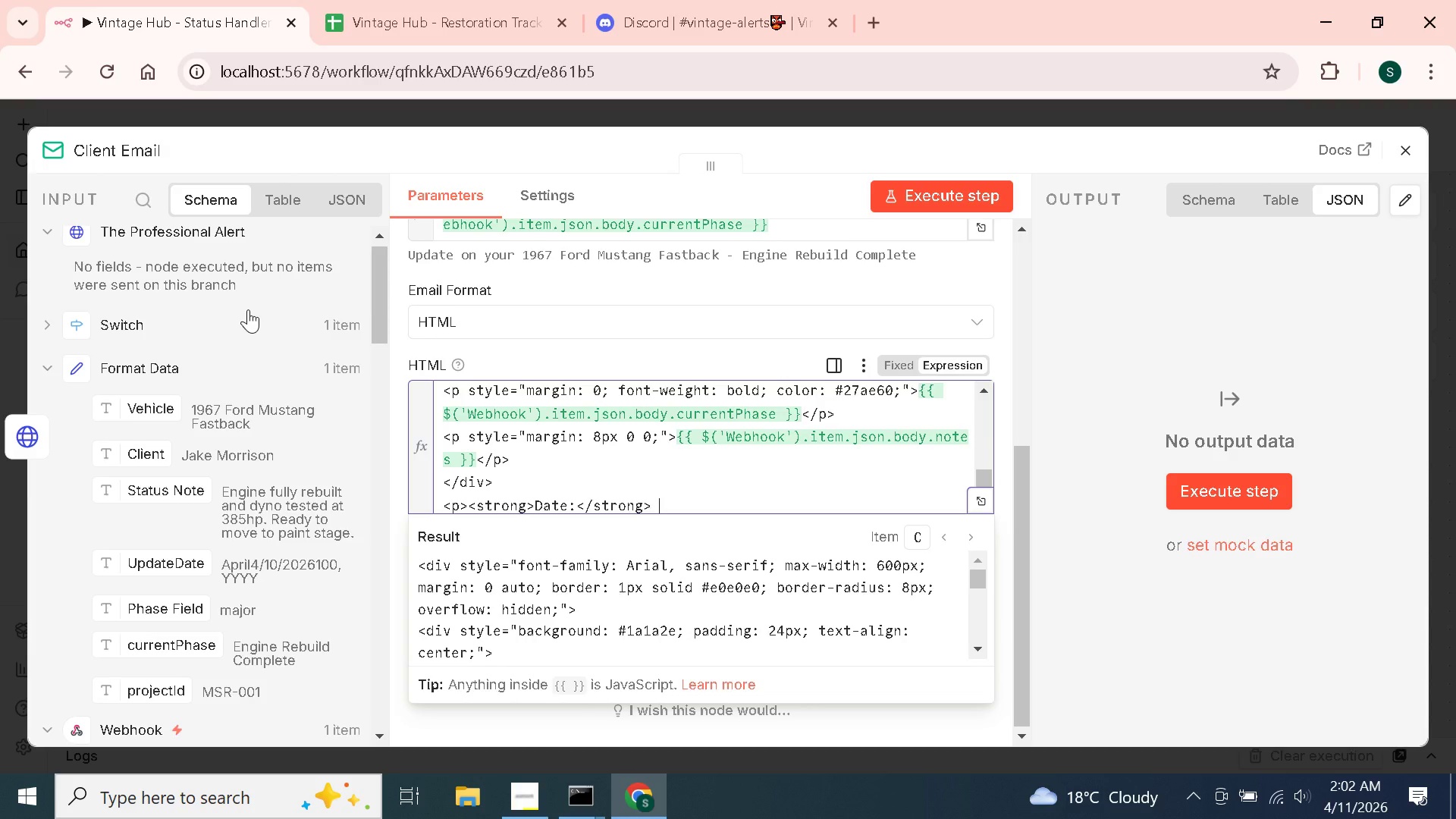 
left_click_drag(start_coordinate=[163, 559], to_coordinate=[682, 494])
 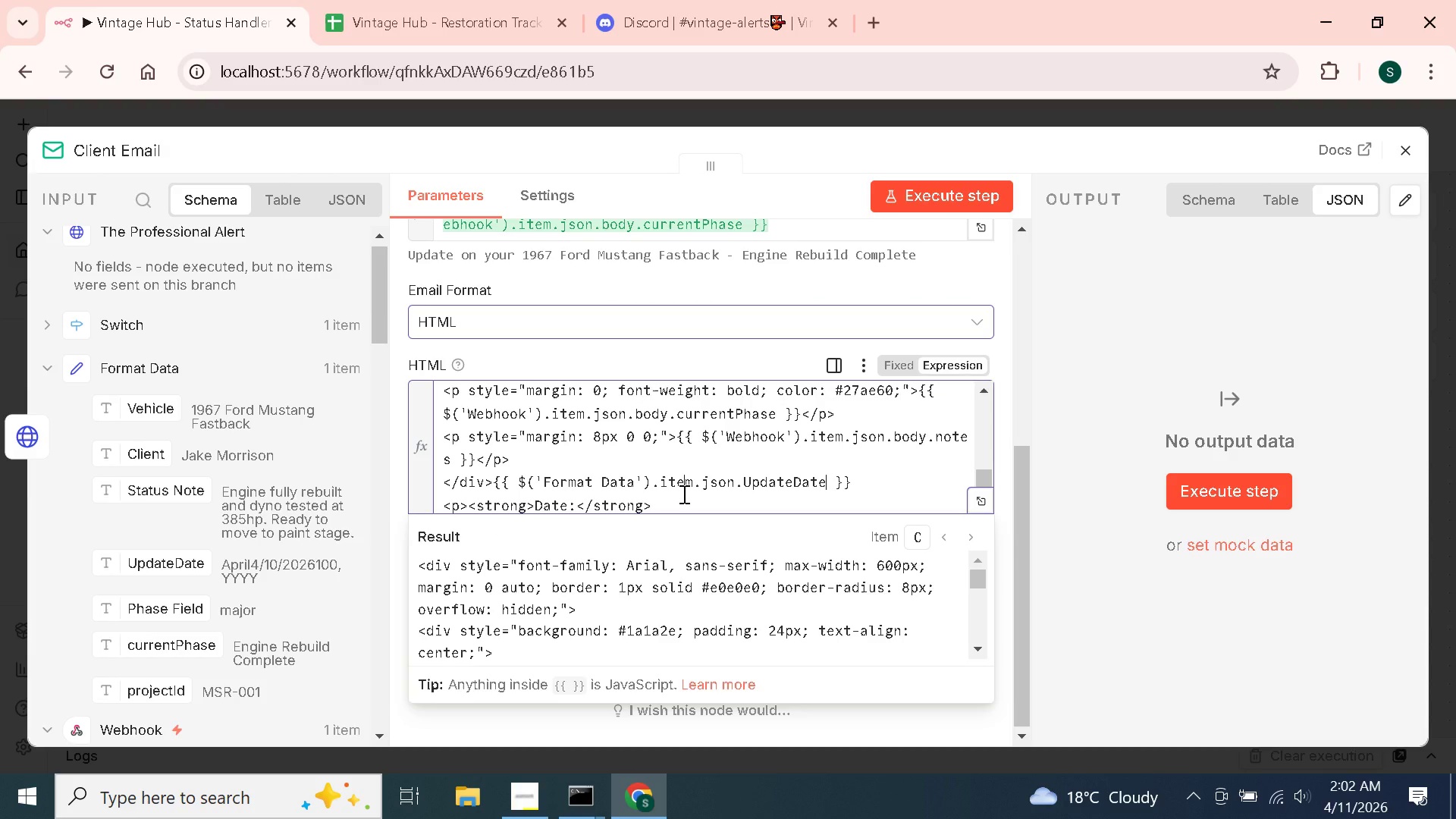 
wait(25.45)
 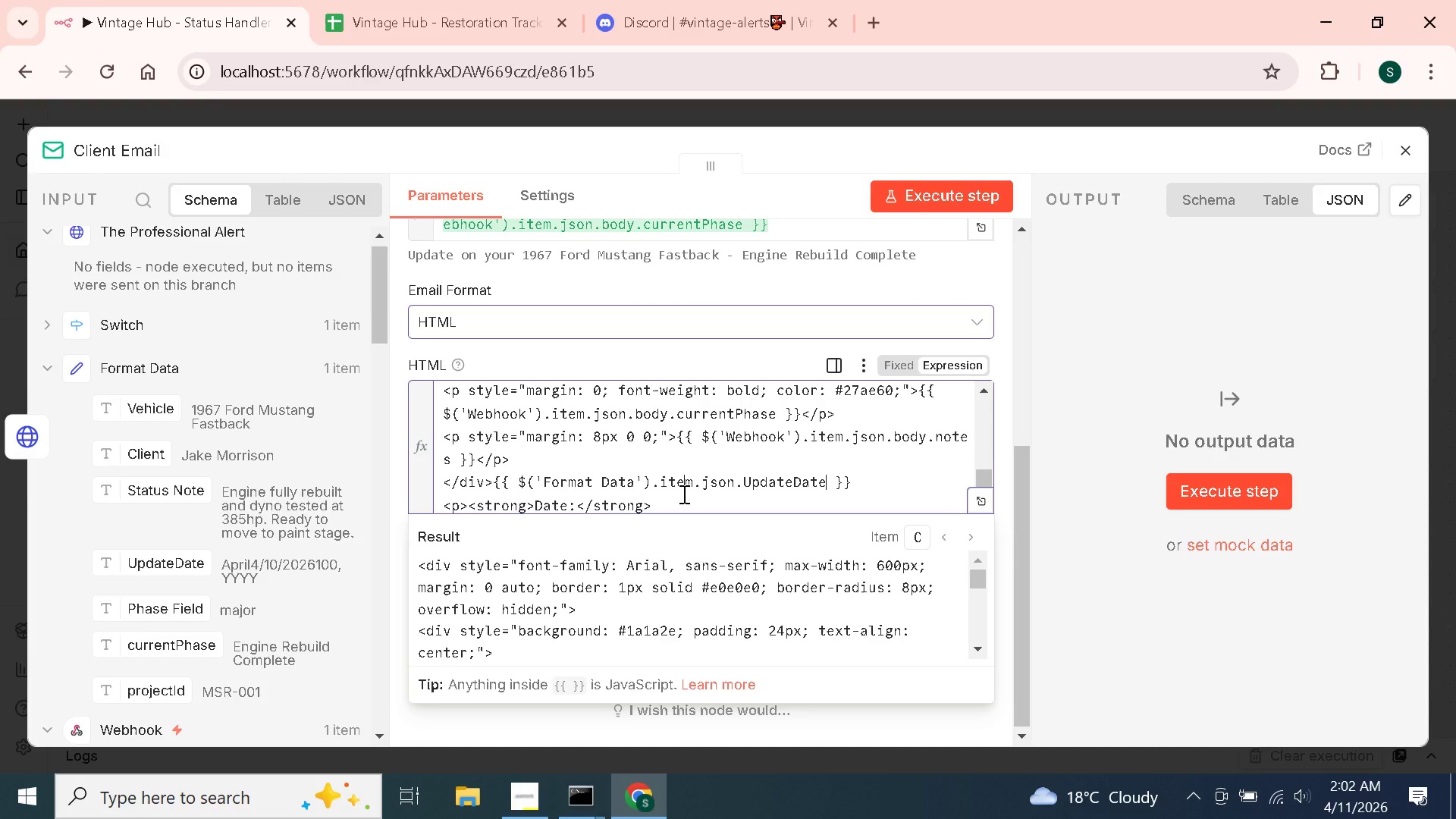 
left_click_drag(start_coordinate=[861, 482], to_coordinate=[494, 483])
 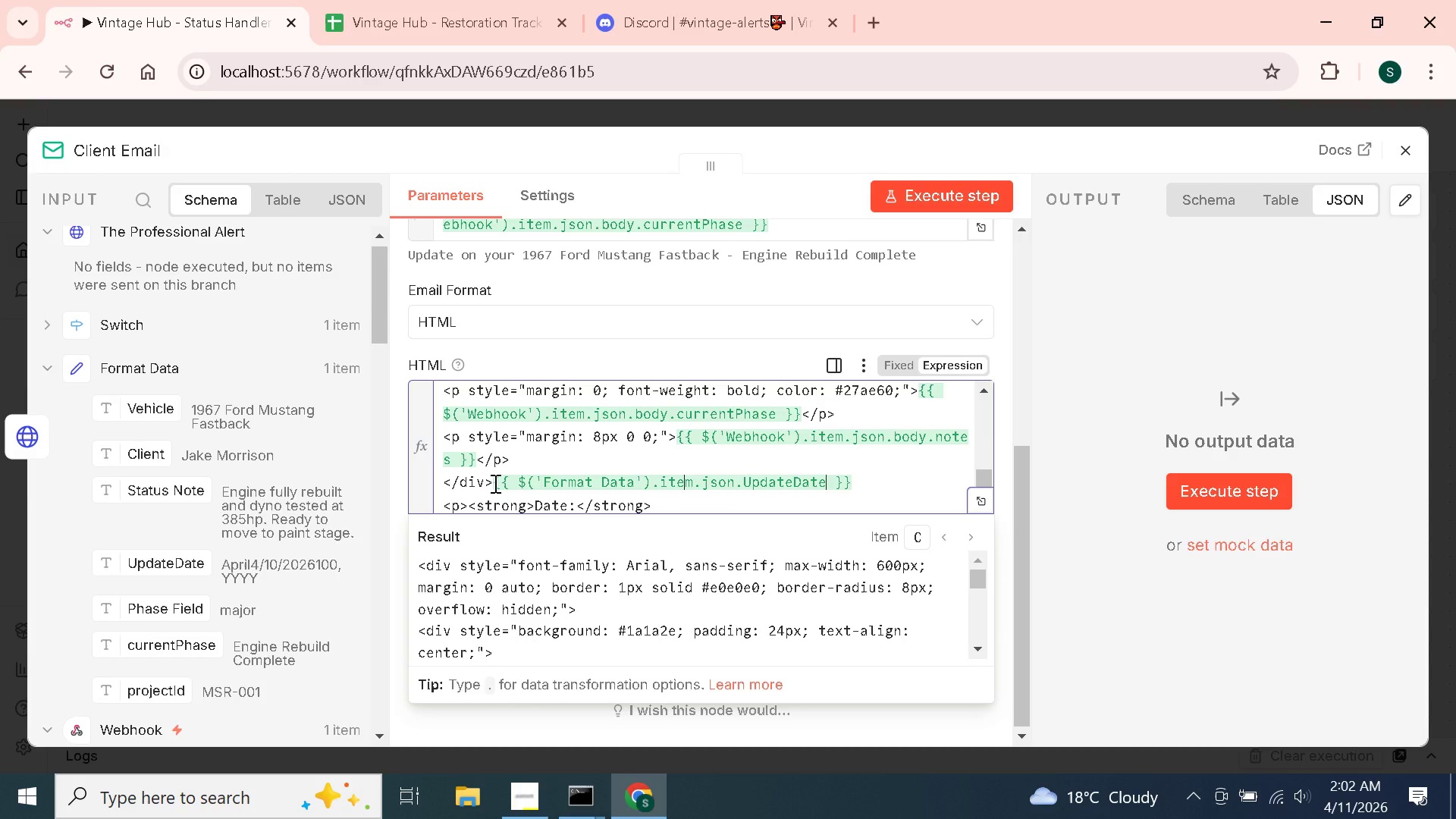 
key(Control+X)
 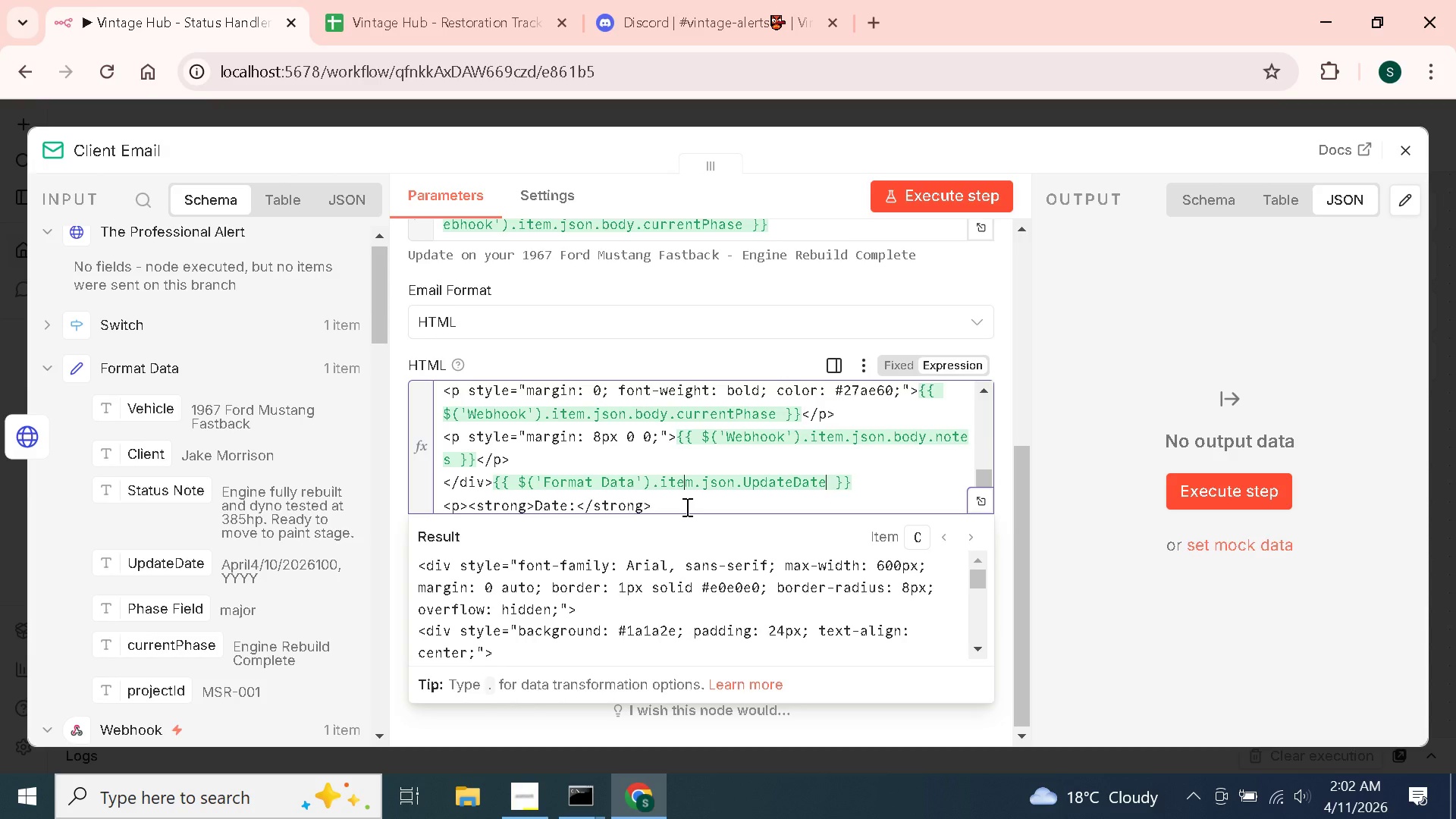 
left_click([686, 507])
 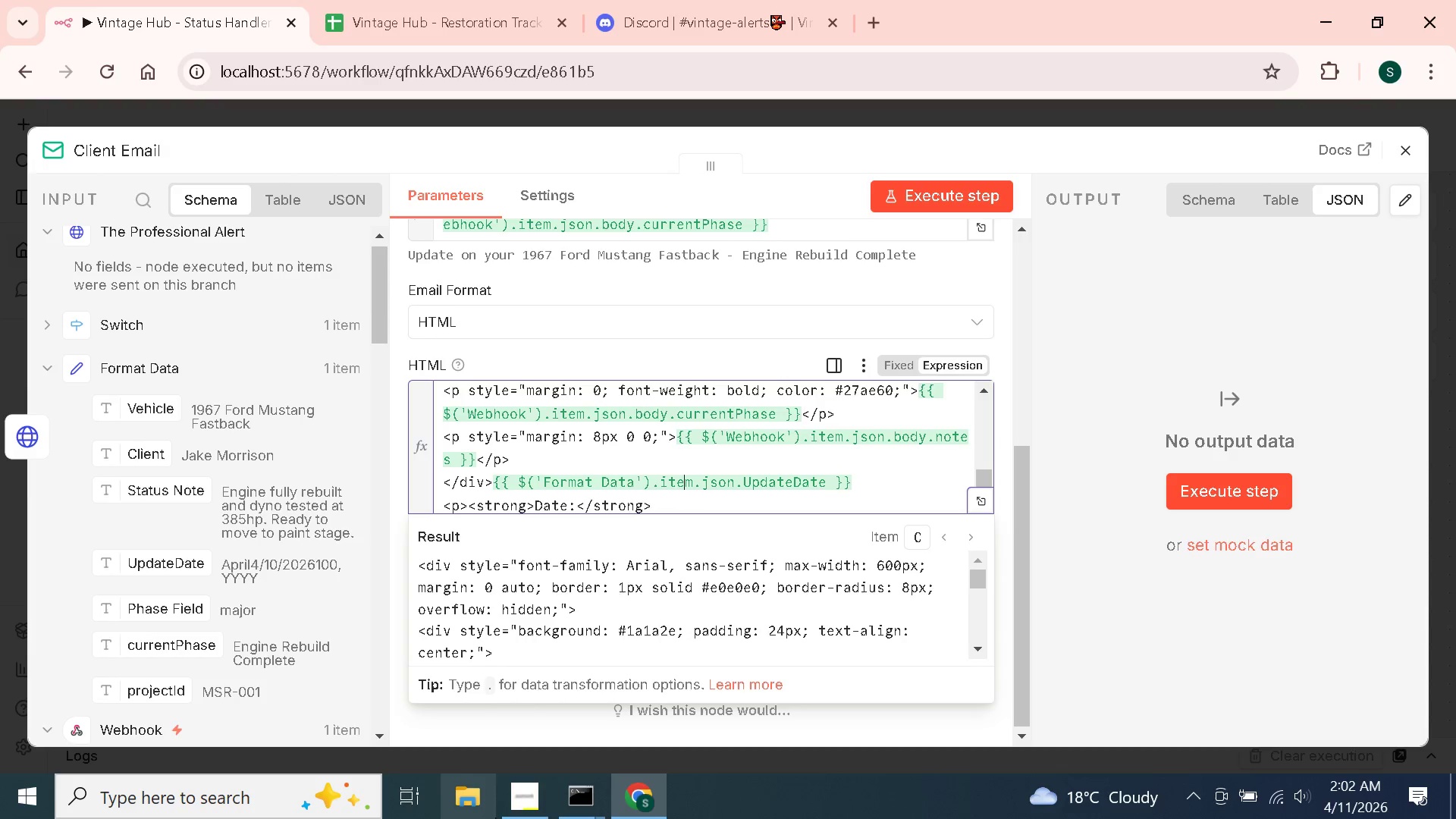 
left_click([521, 808])